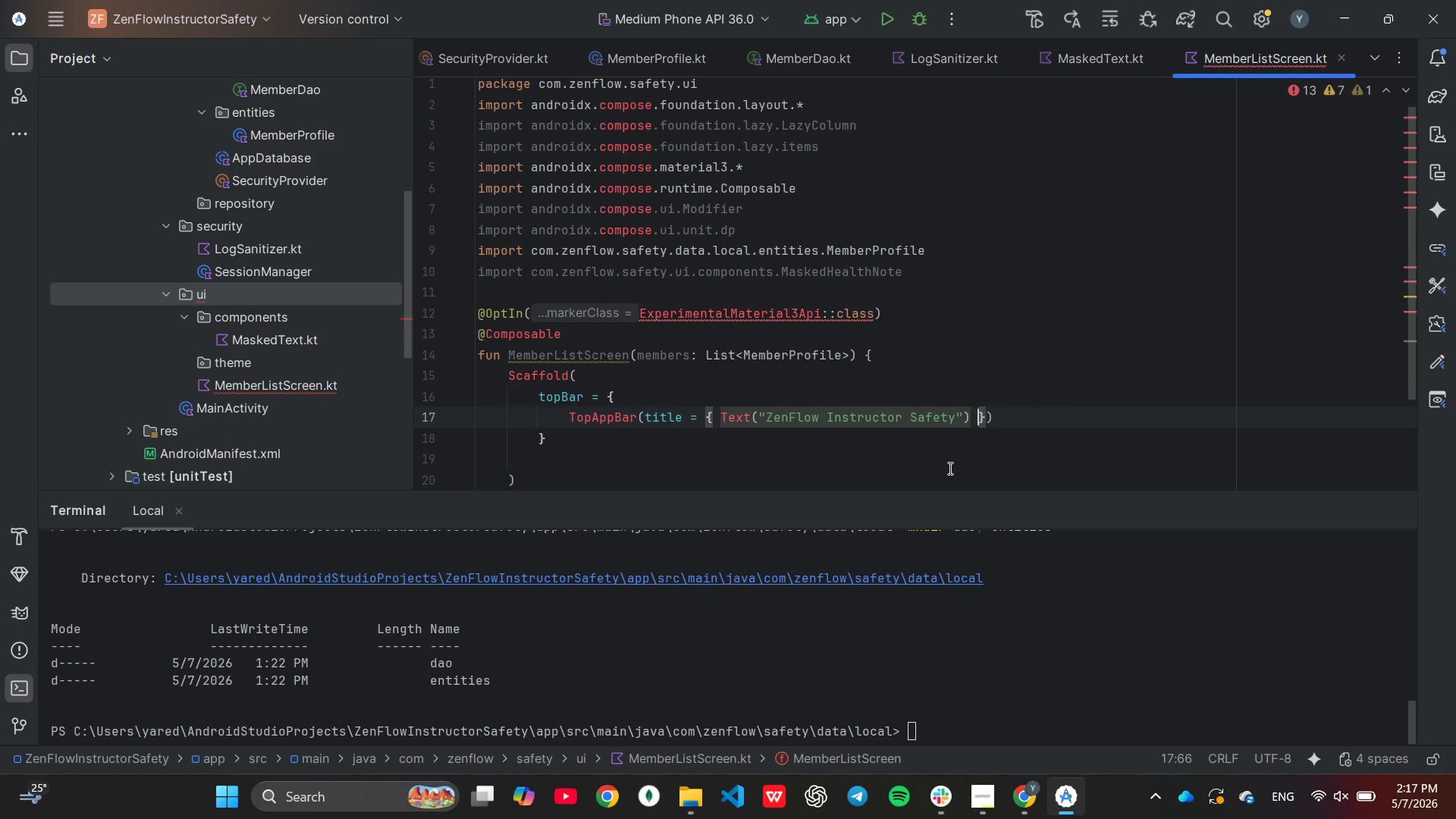 
key(ArrowRight)
 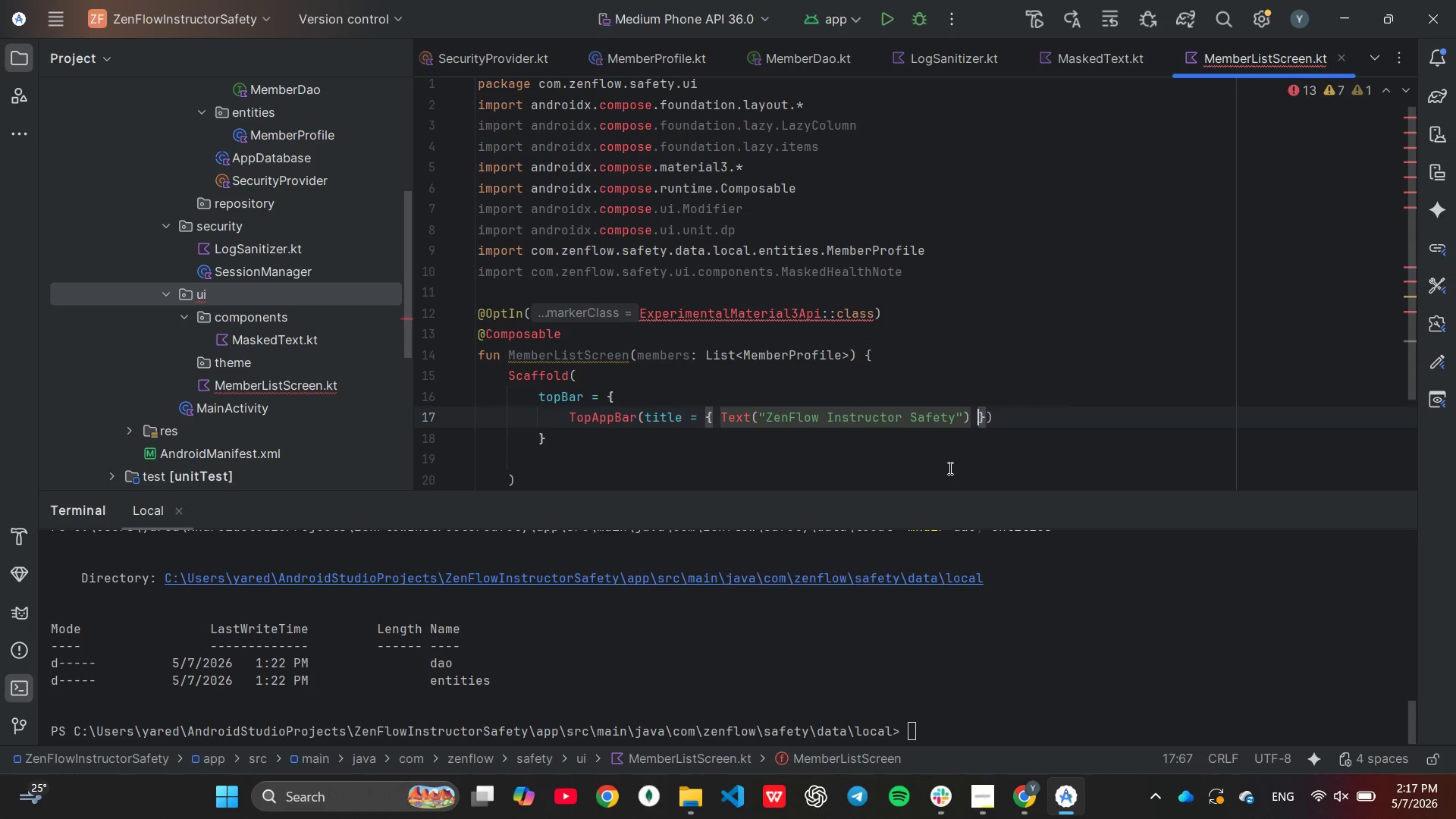 
key(ArrowRight)
 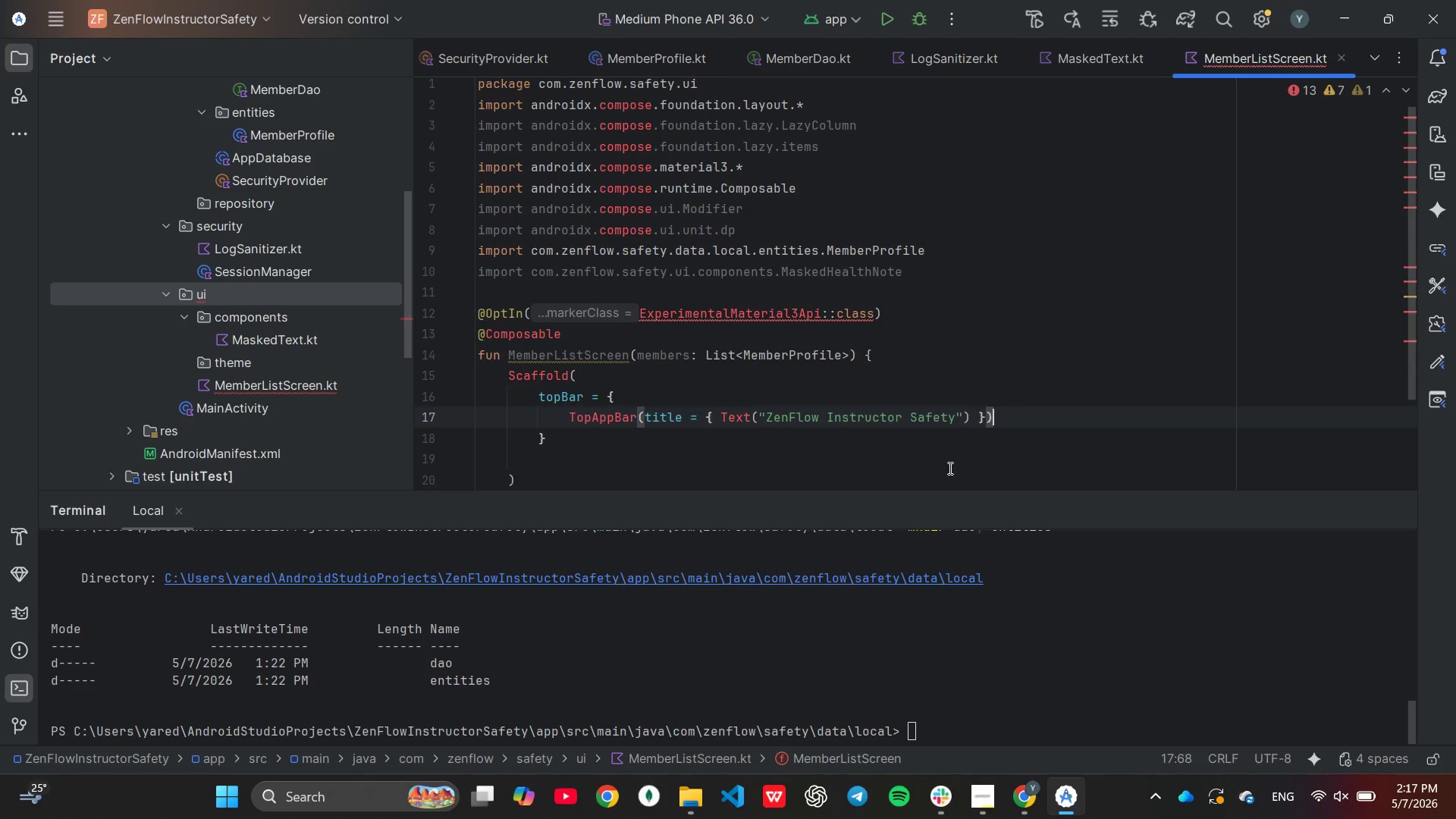 
key(ArrowRight)
 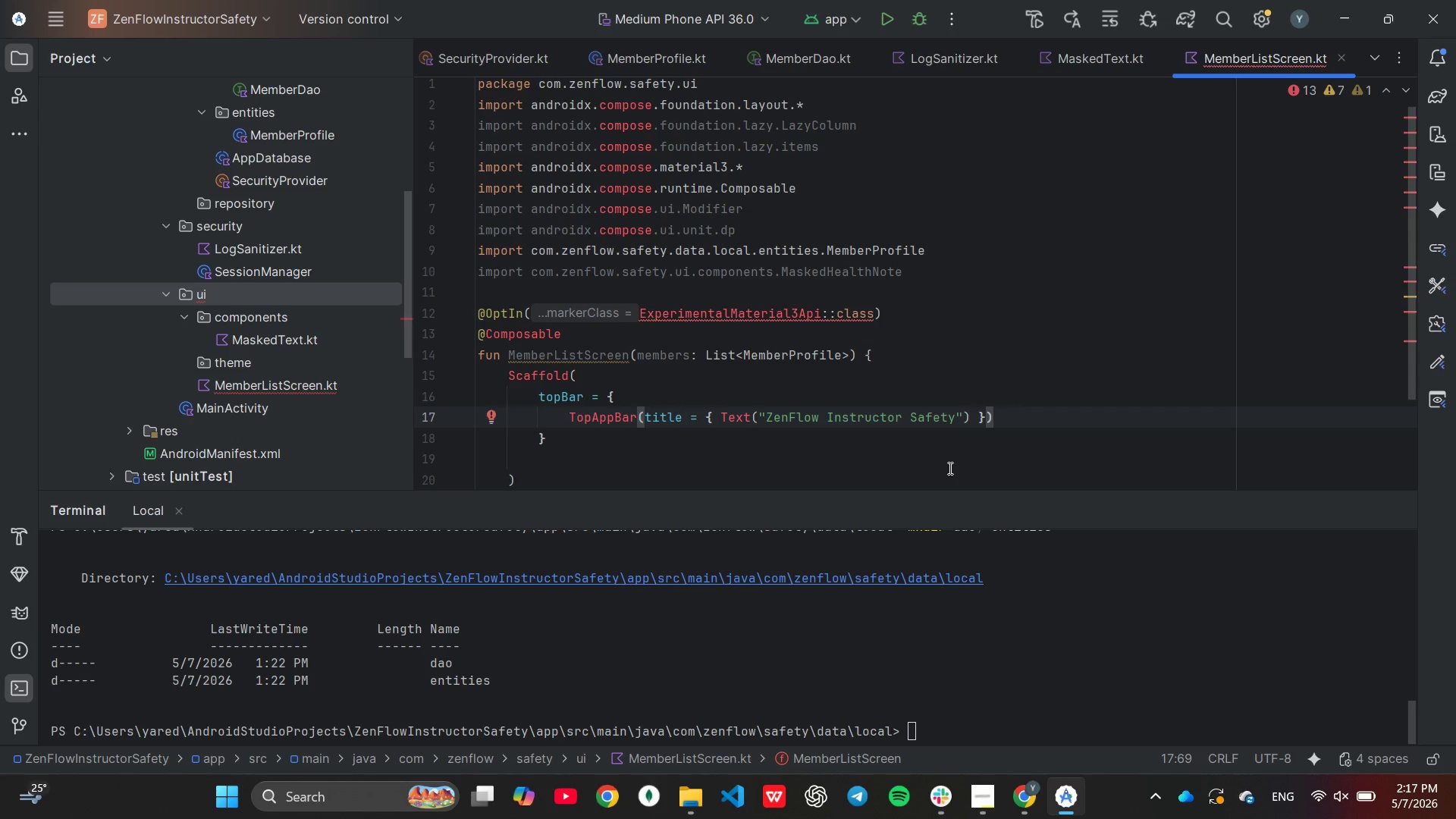 
key(ArrowDown)
 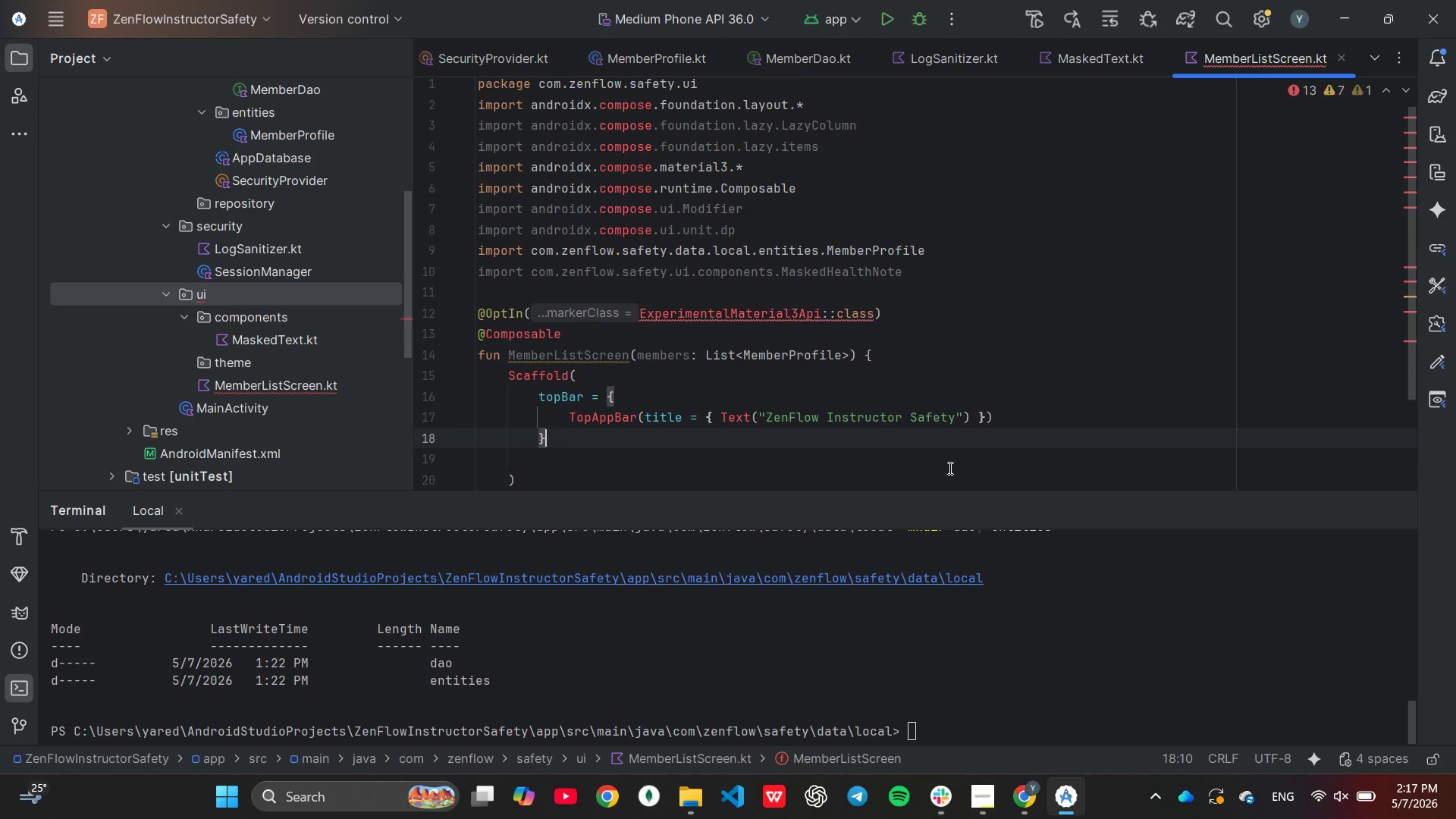 
key(ArrowDown)
 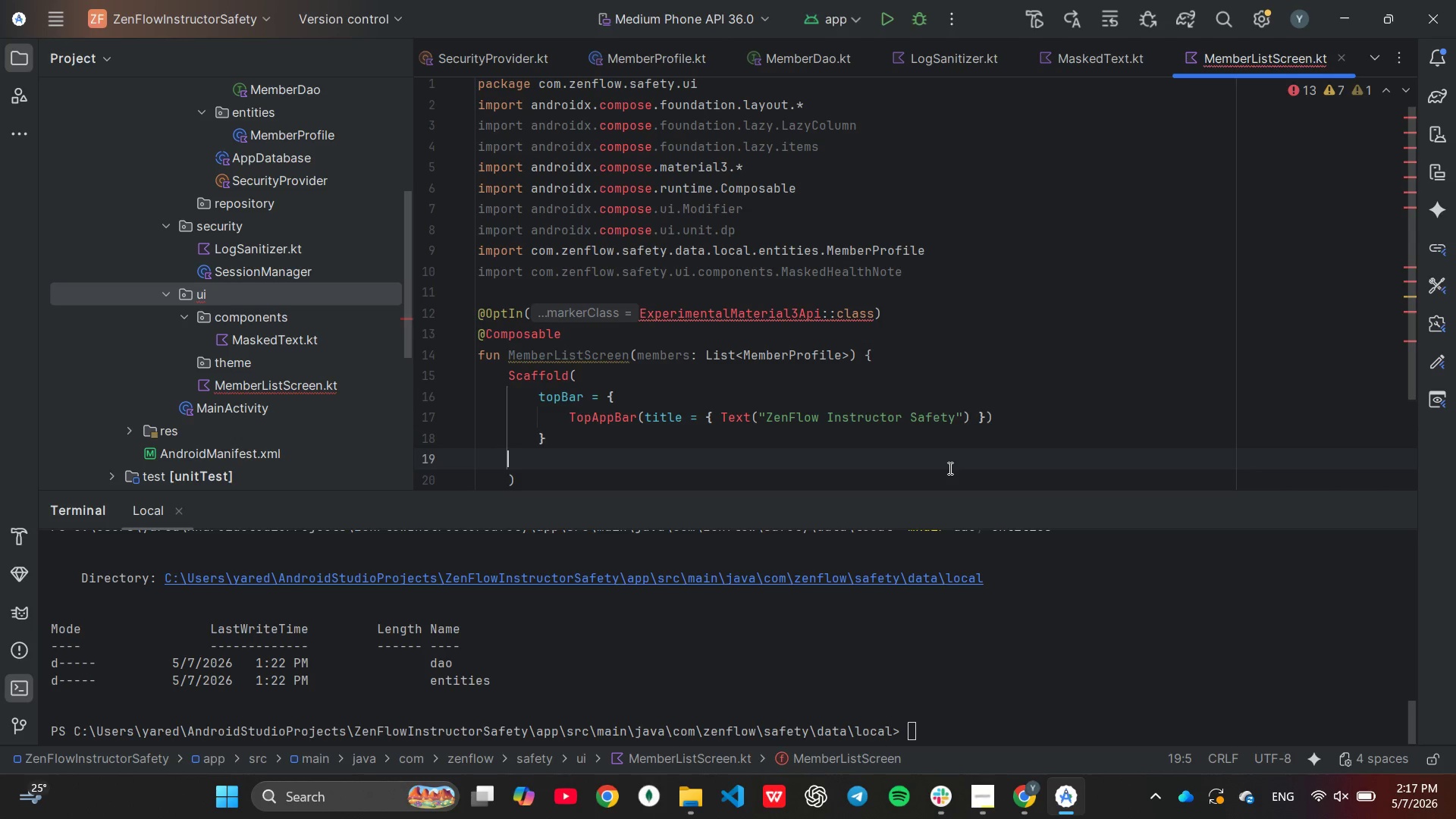 
key(Backspace)
 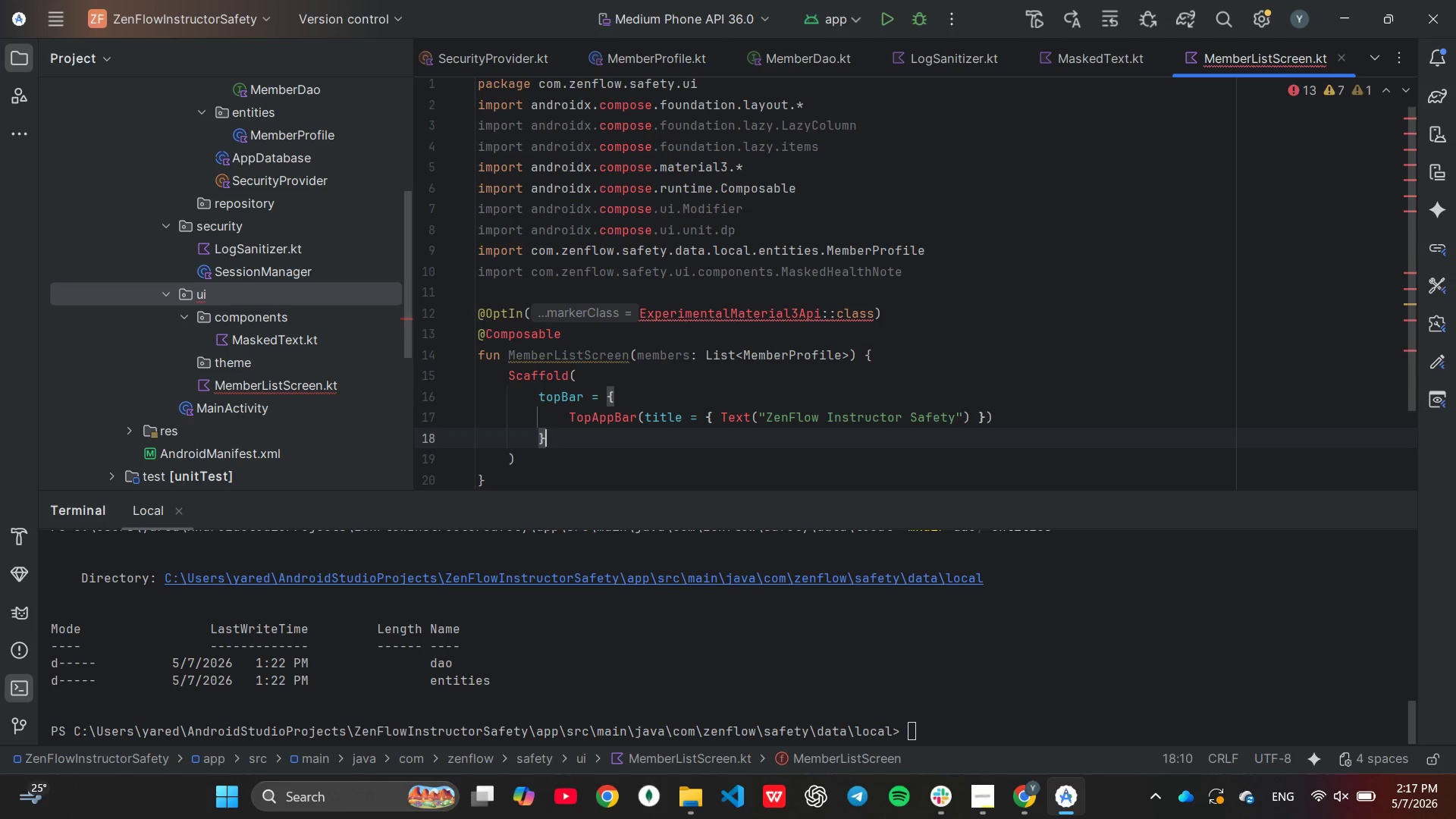 
key(ArrowDown)
 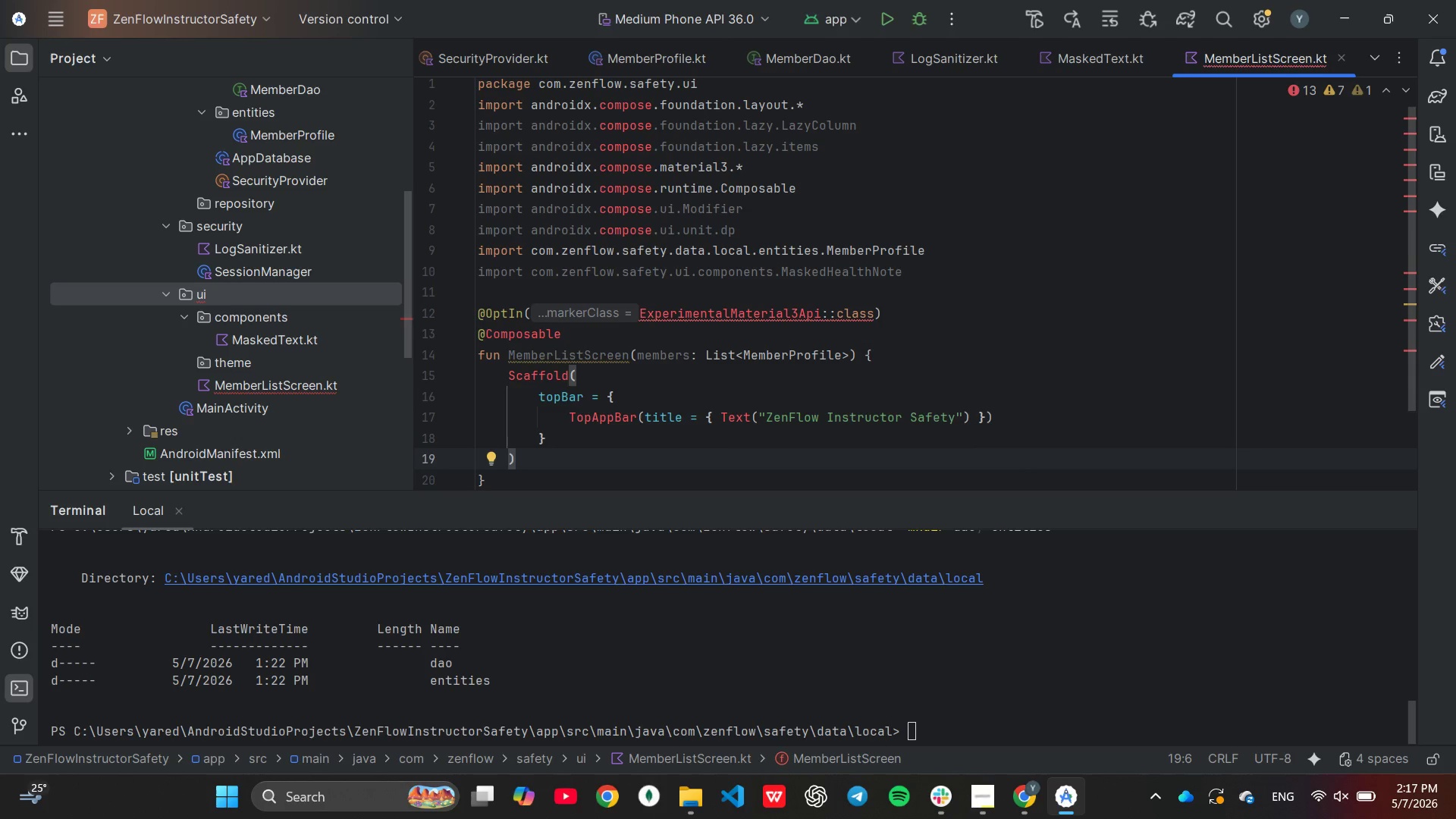 
wait(5.12)
 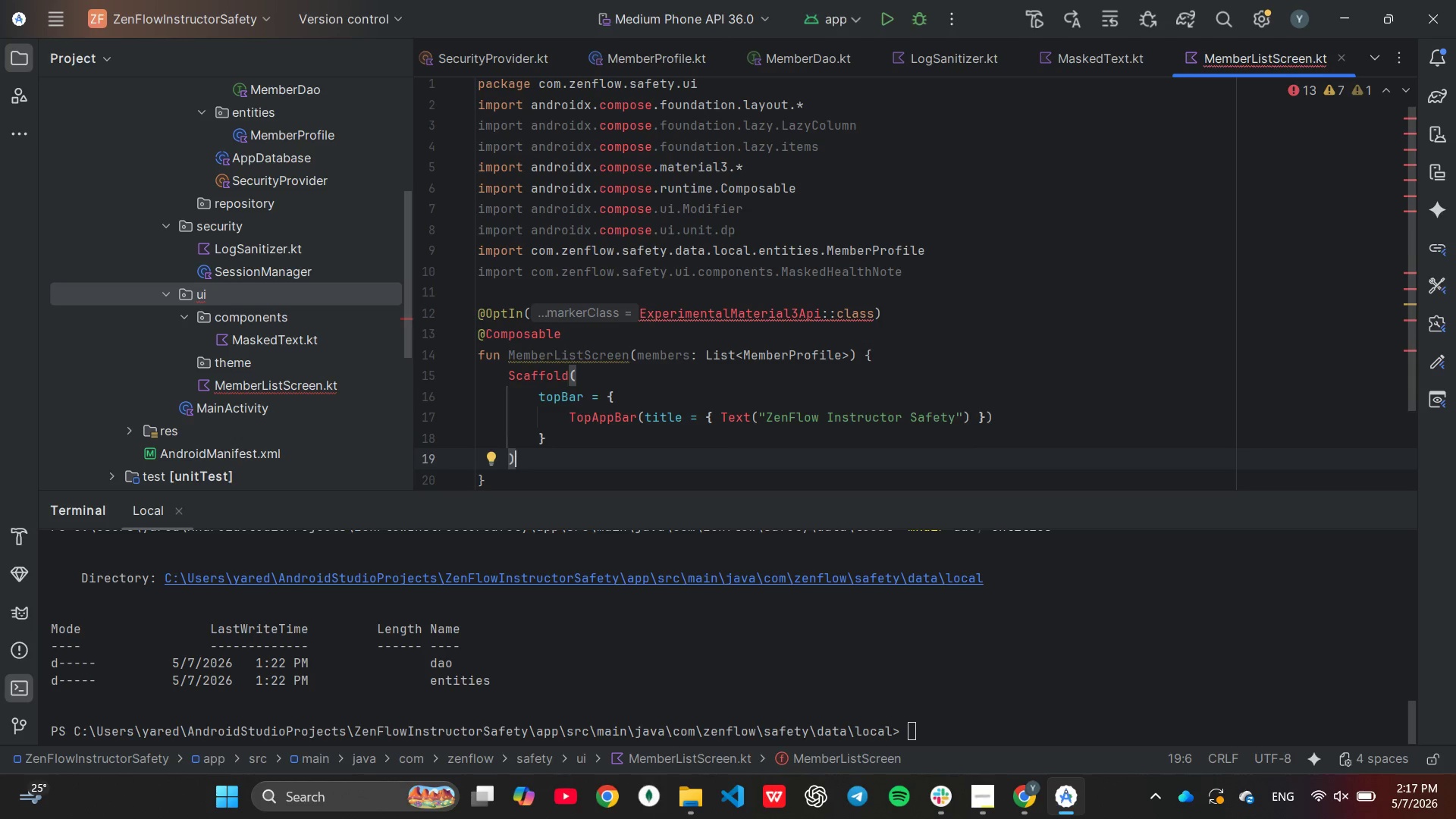 
key(Space)
 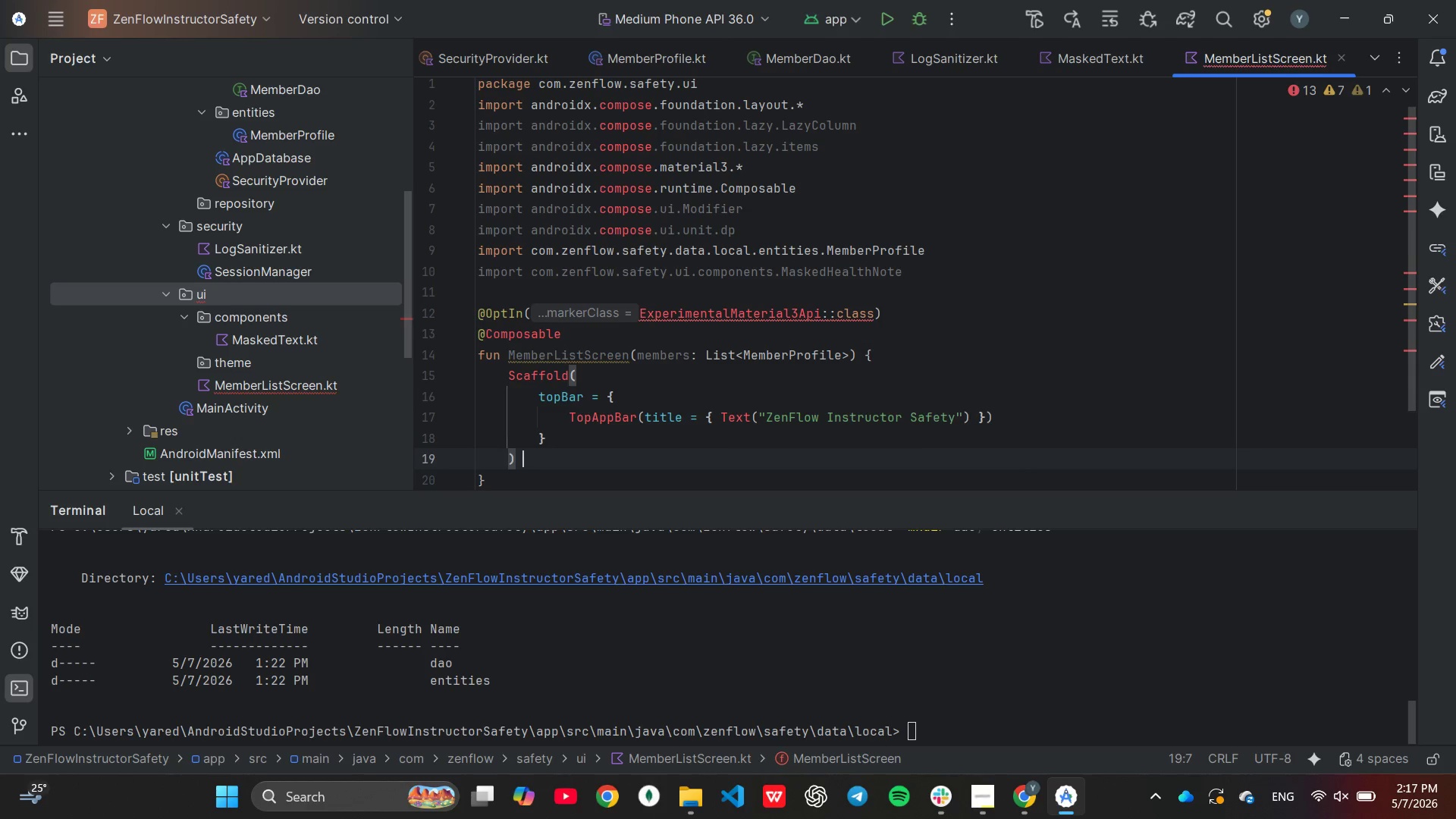 
key(Shift+ShiftLeft)
 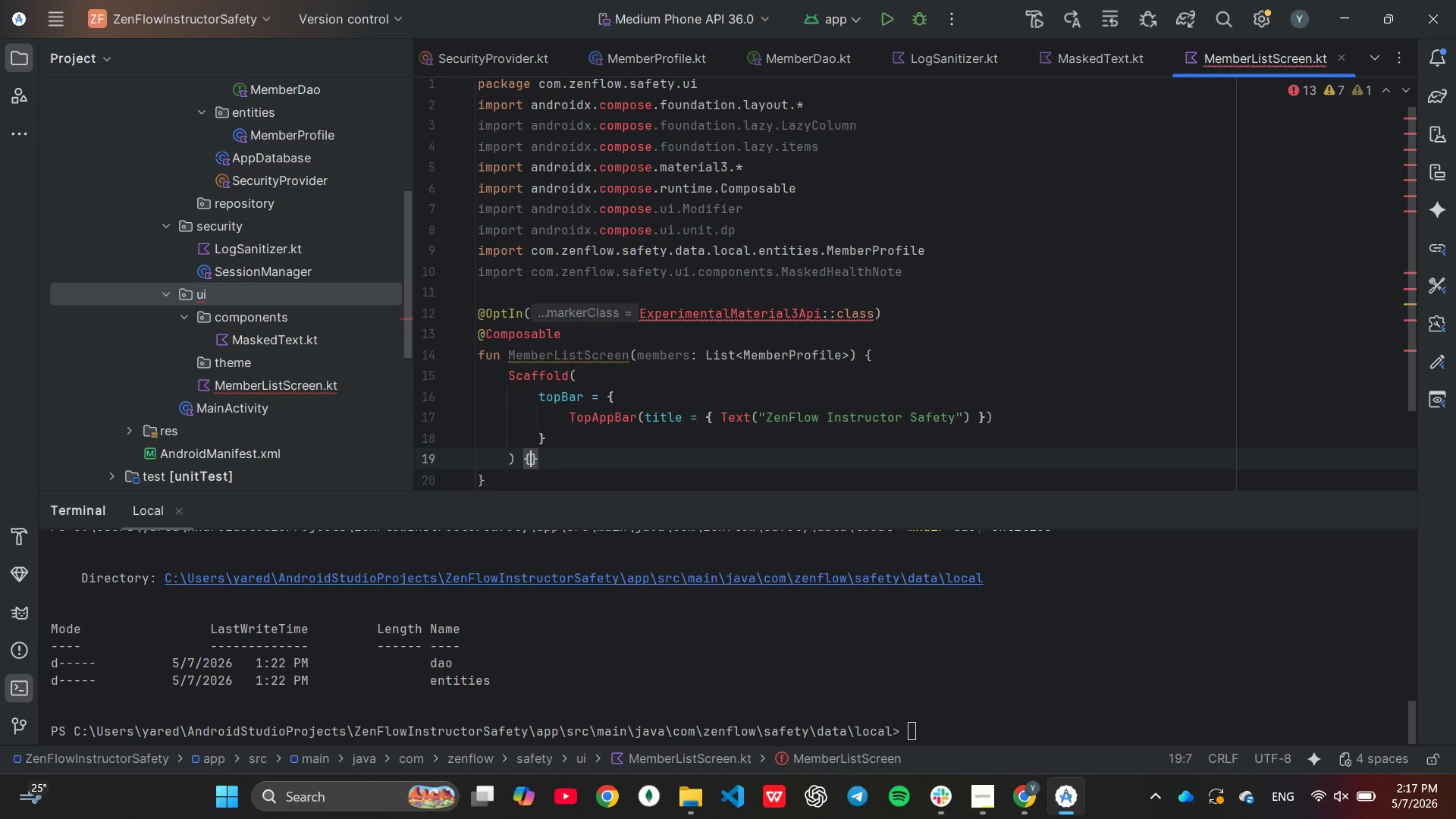 
key(Shift+BracketLeft)
 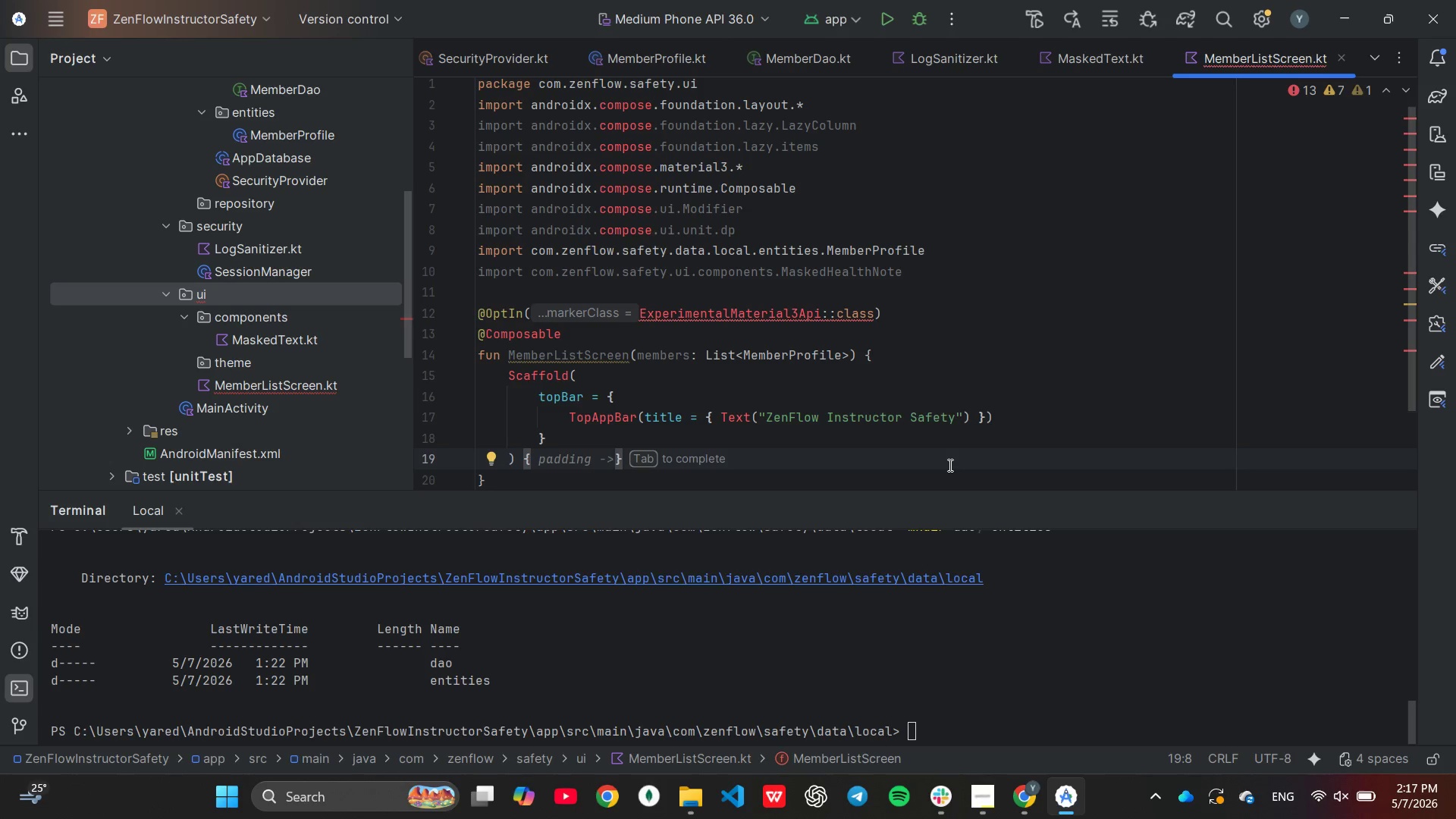 
key(Tab)
 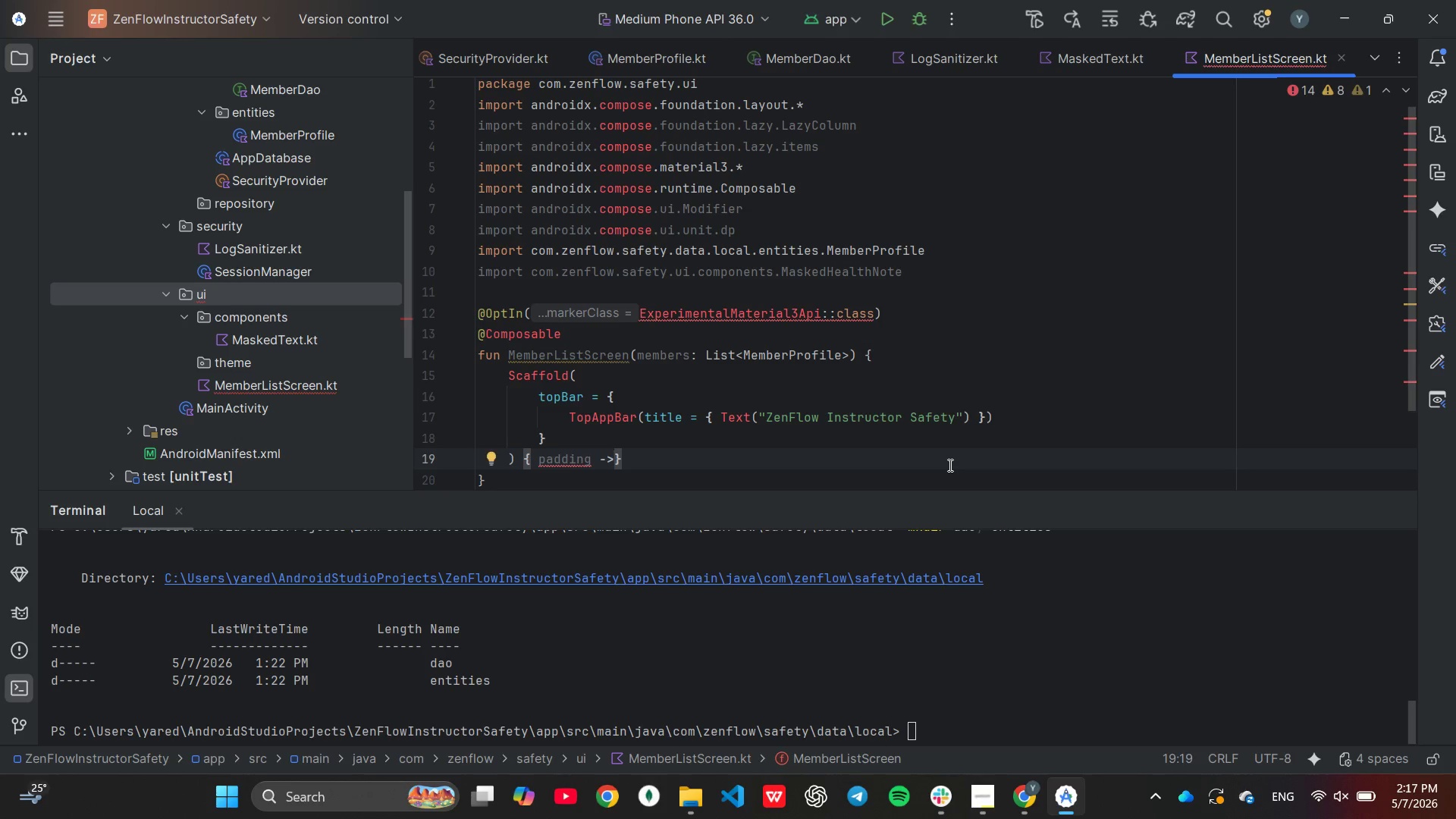 
key(Enter)
 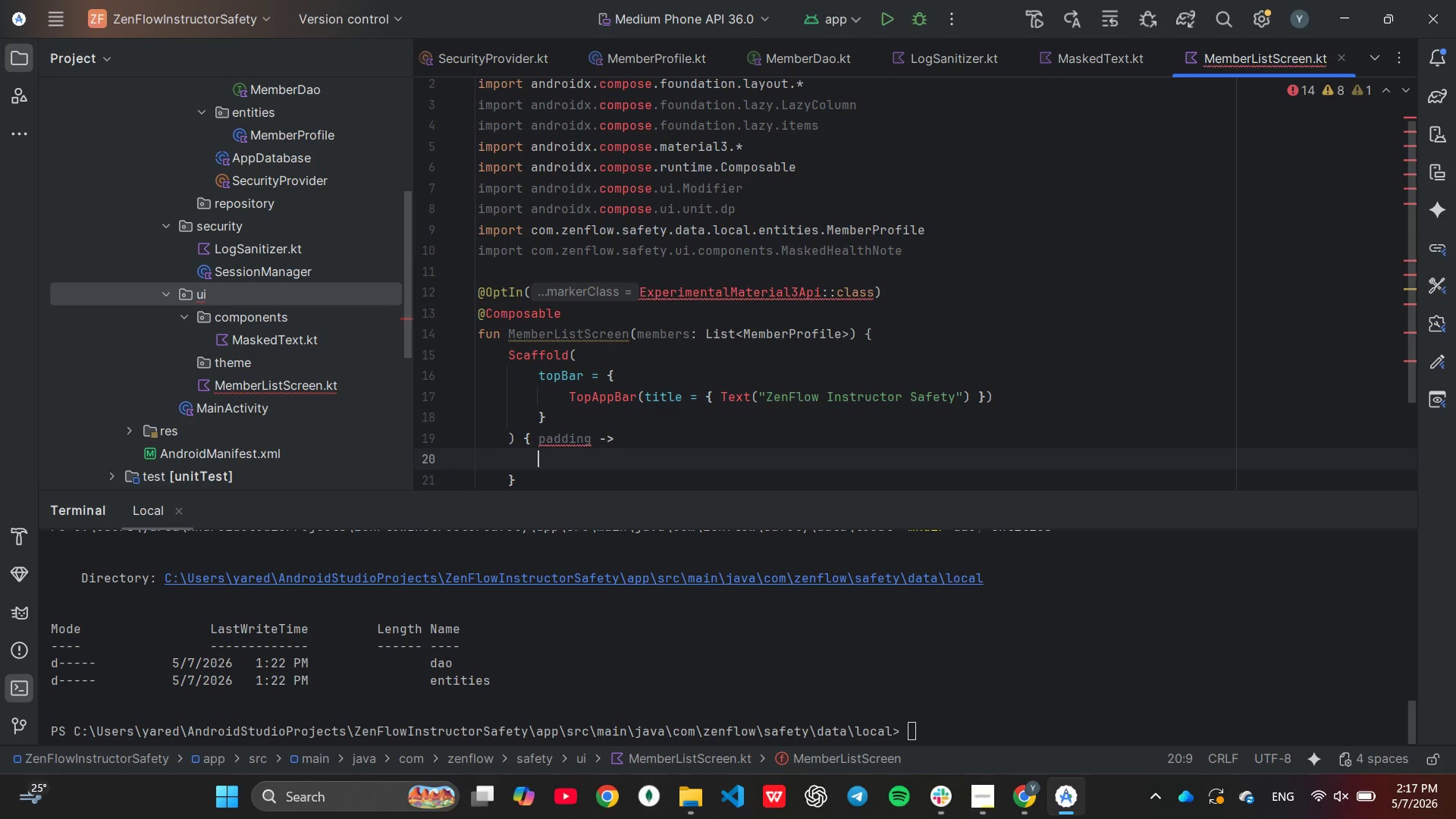 
type(LazyColumn()
 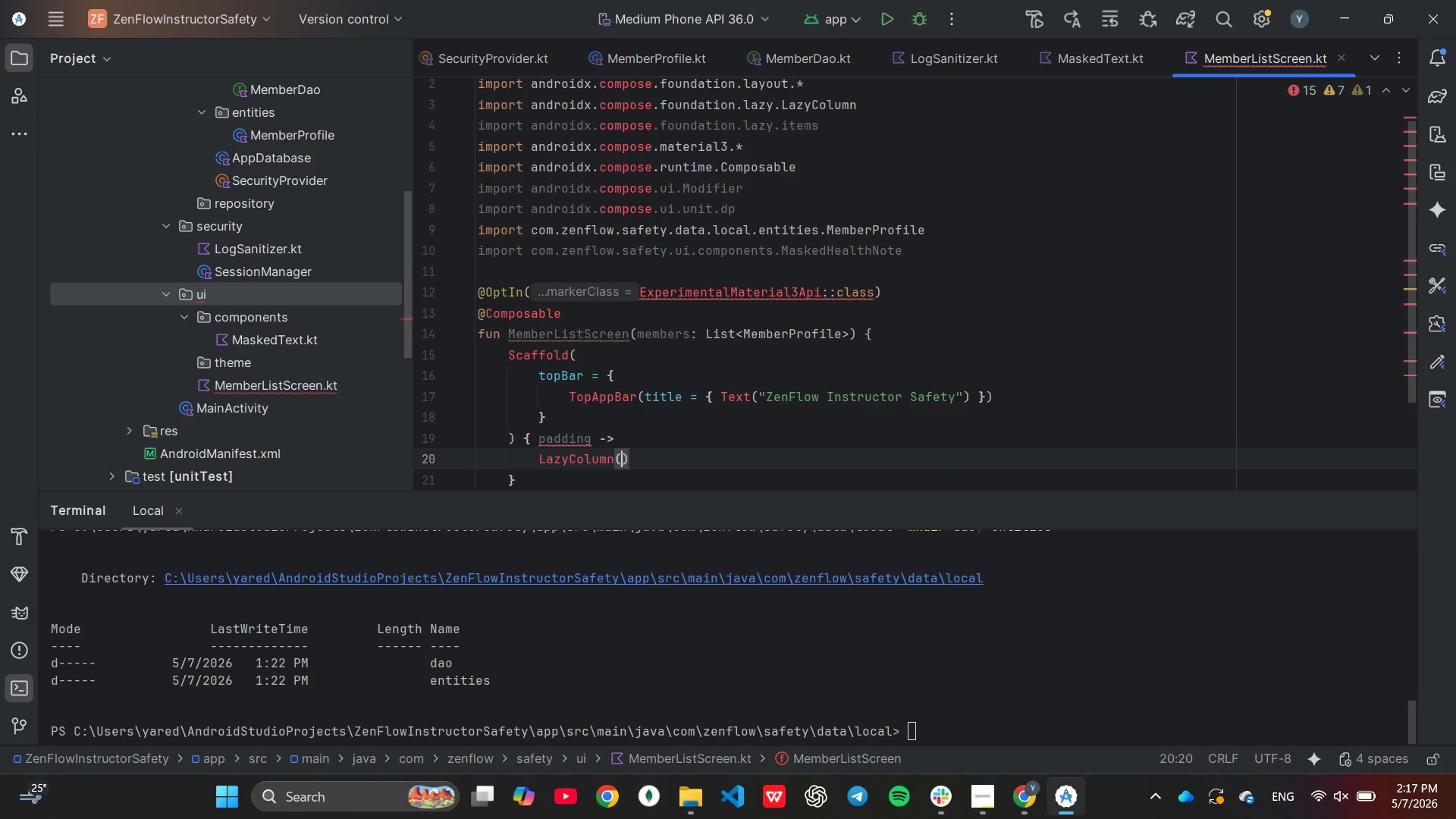 
key(Enter)
 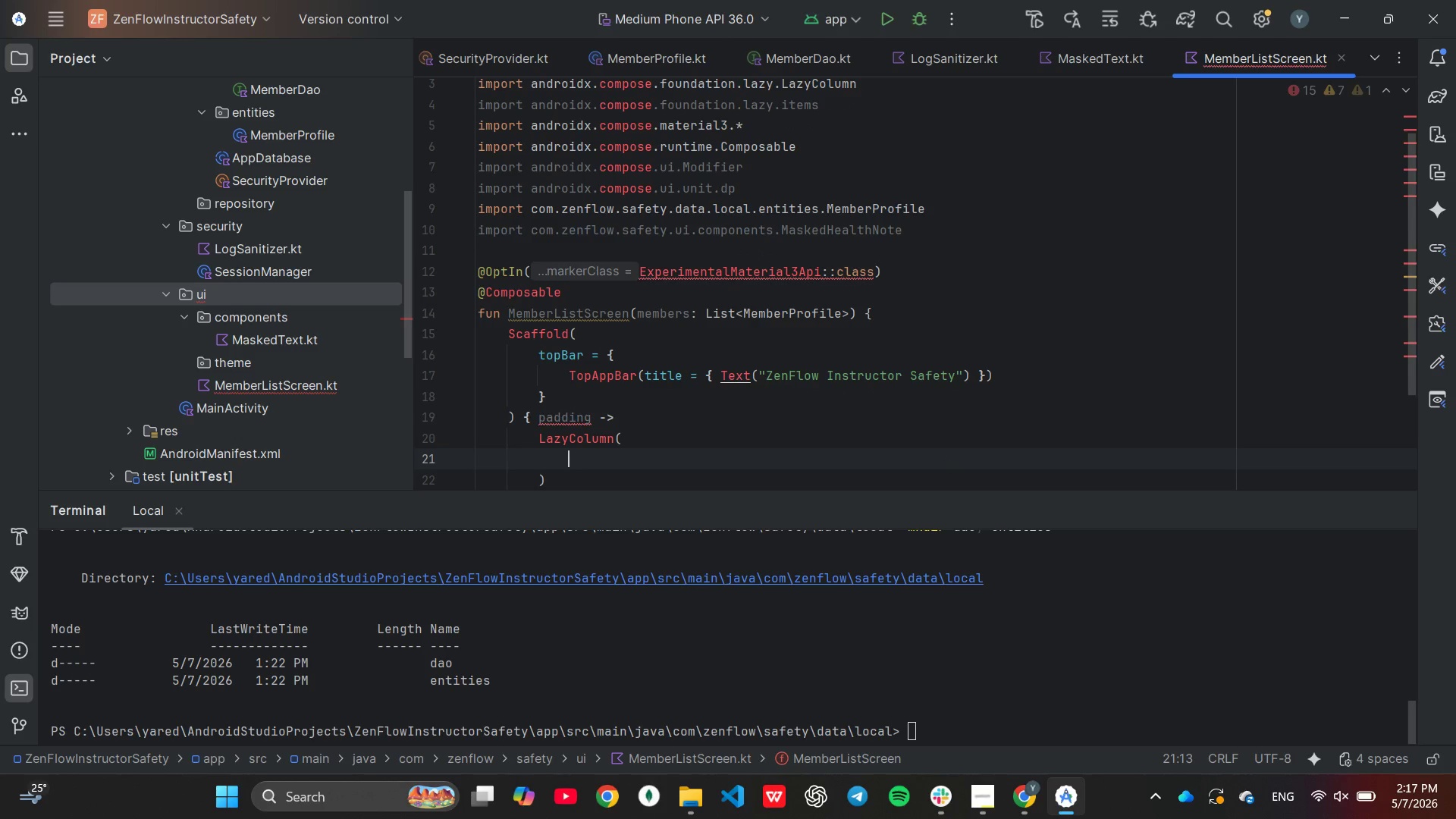 
type(contentPadding = padding,)
 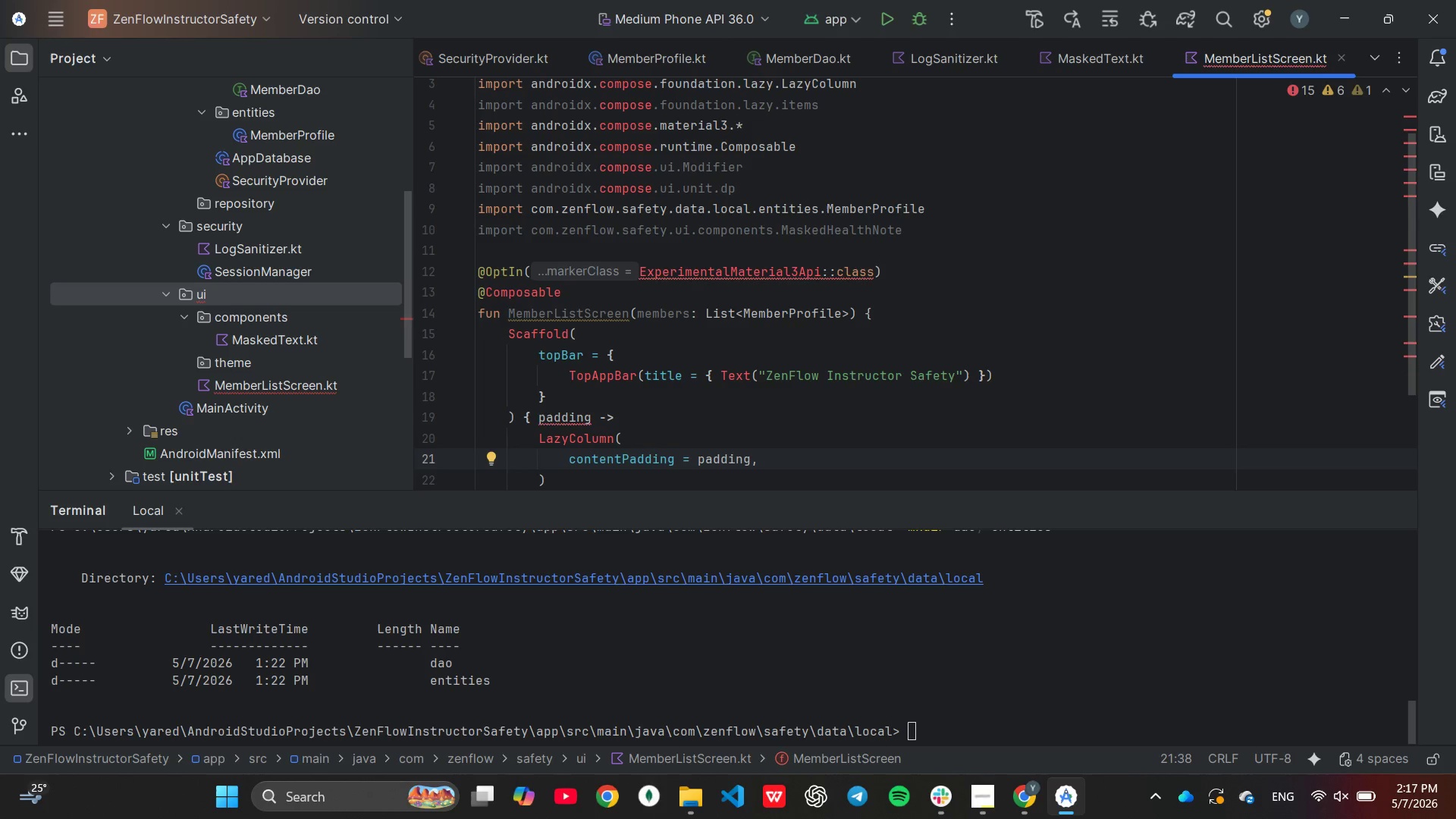 
key(Enter)
 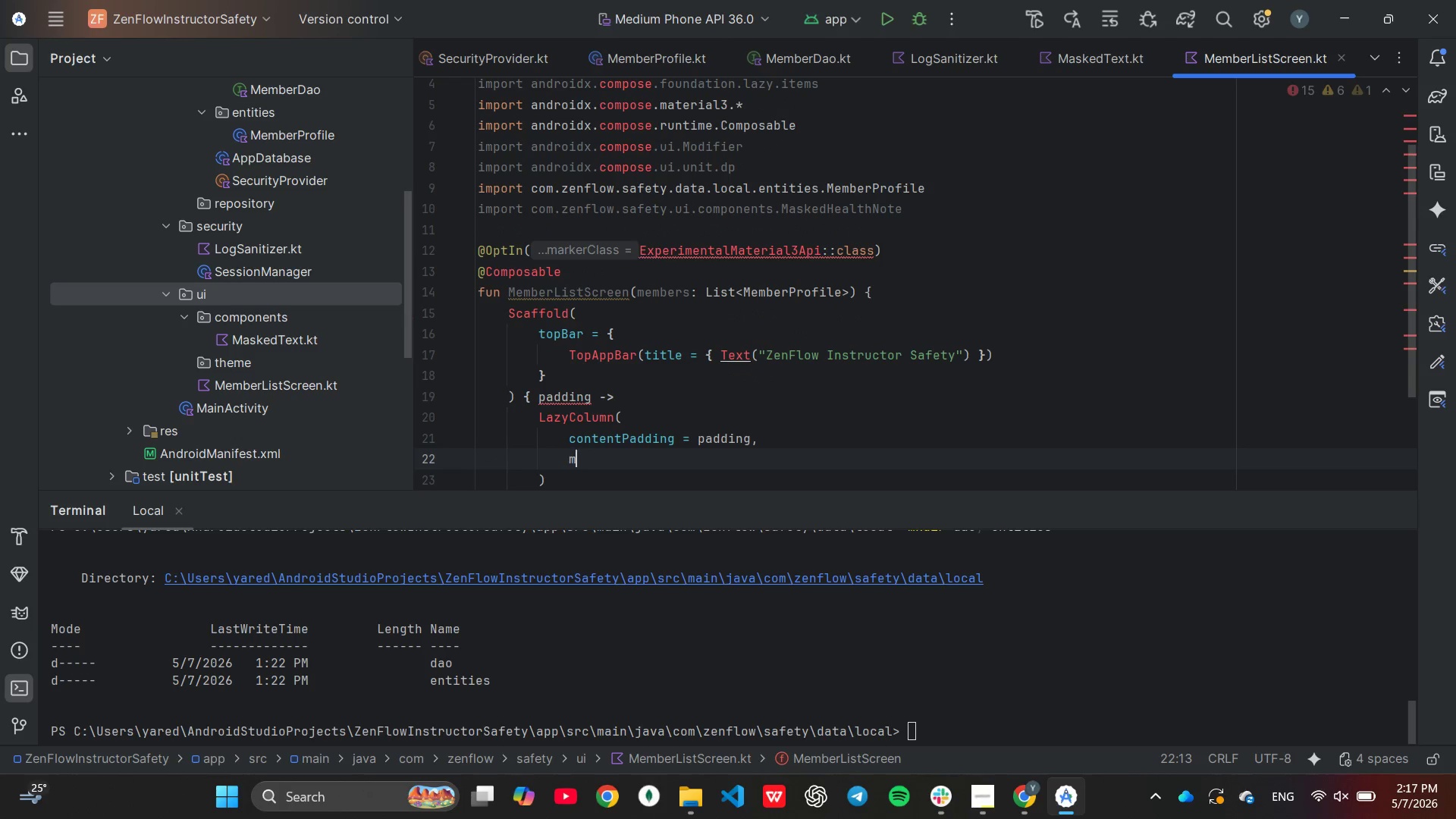 
type(mof)
key(Backspace)
type(difier = )
key(Tab)
 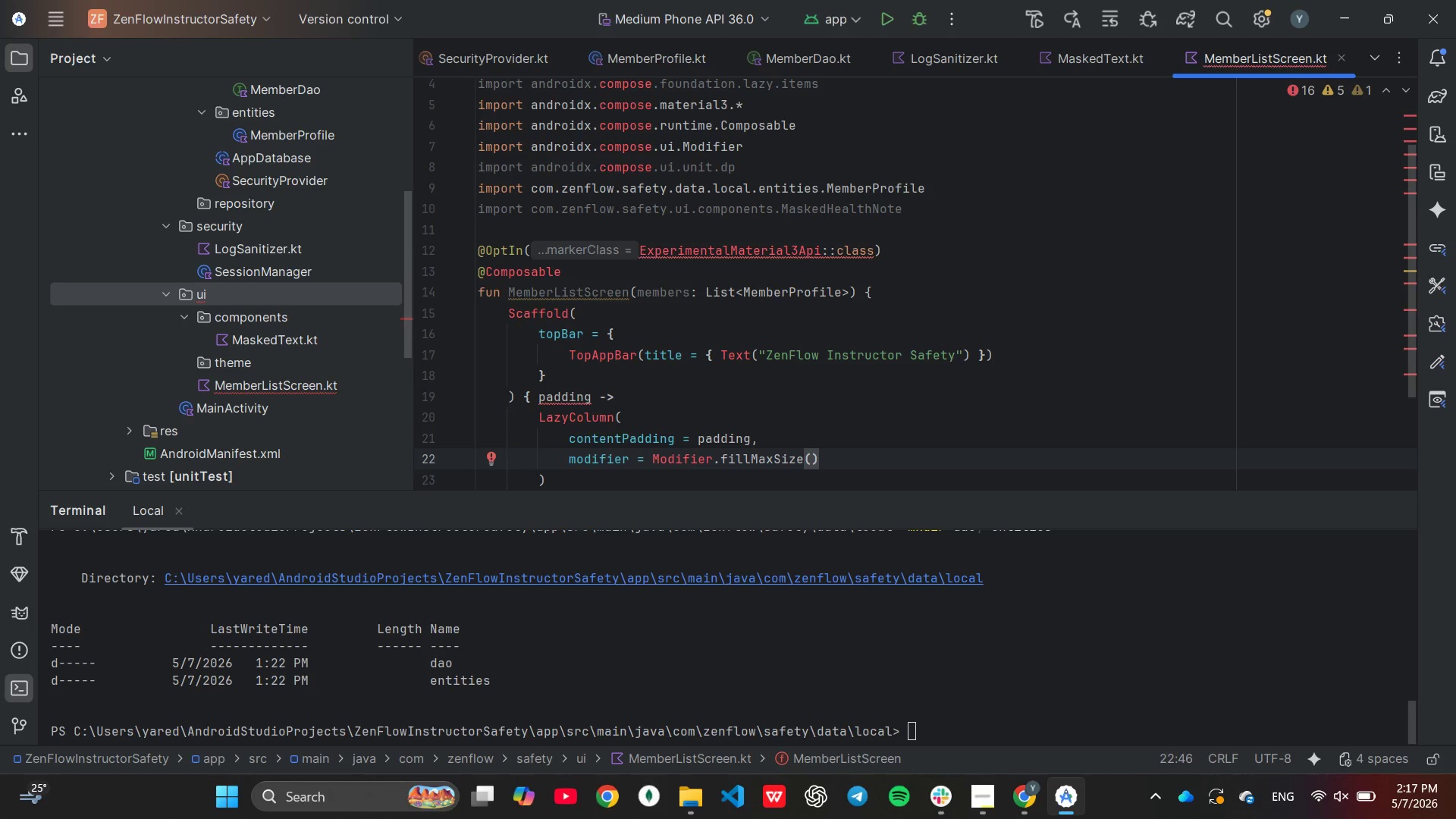 
type(.padding(16dp)
 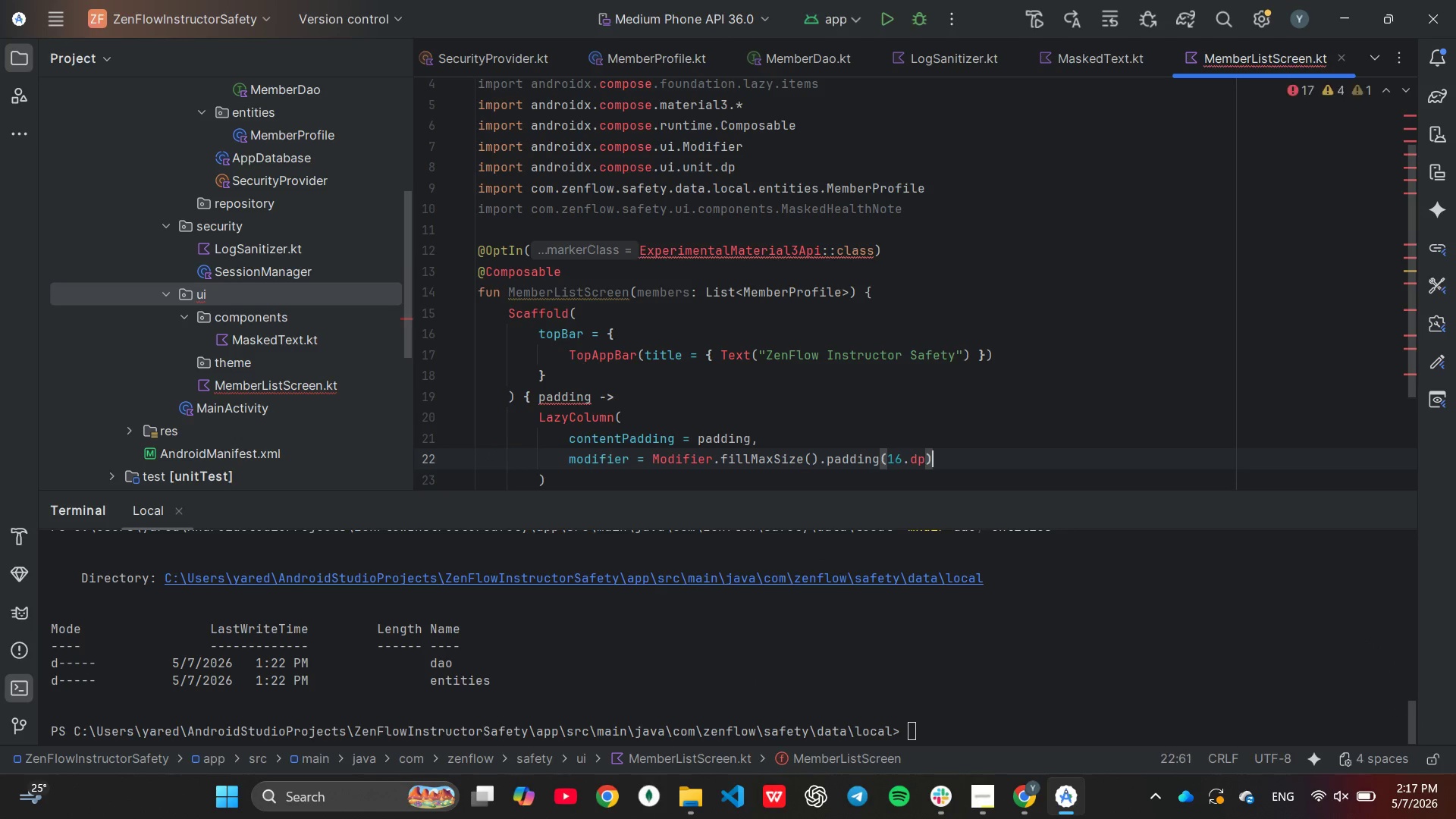 
key(ArrowRight)
 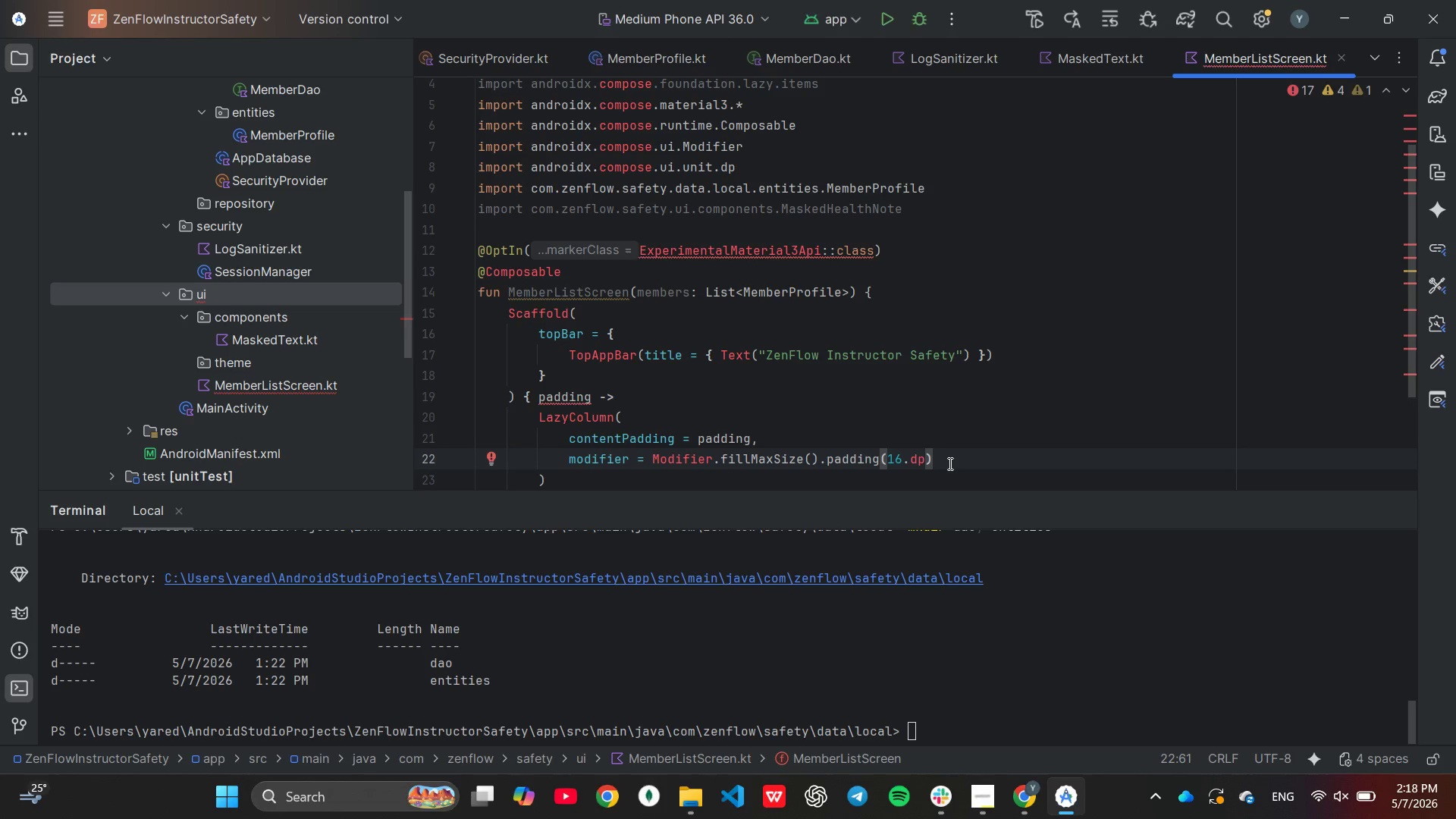 
key(ArrowDown)
 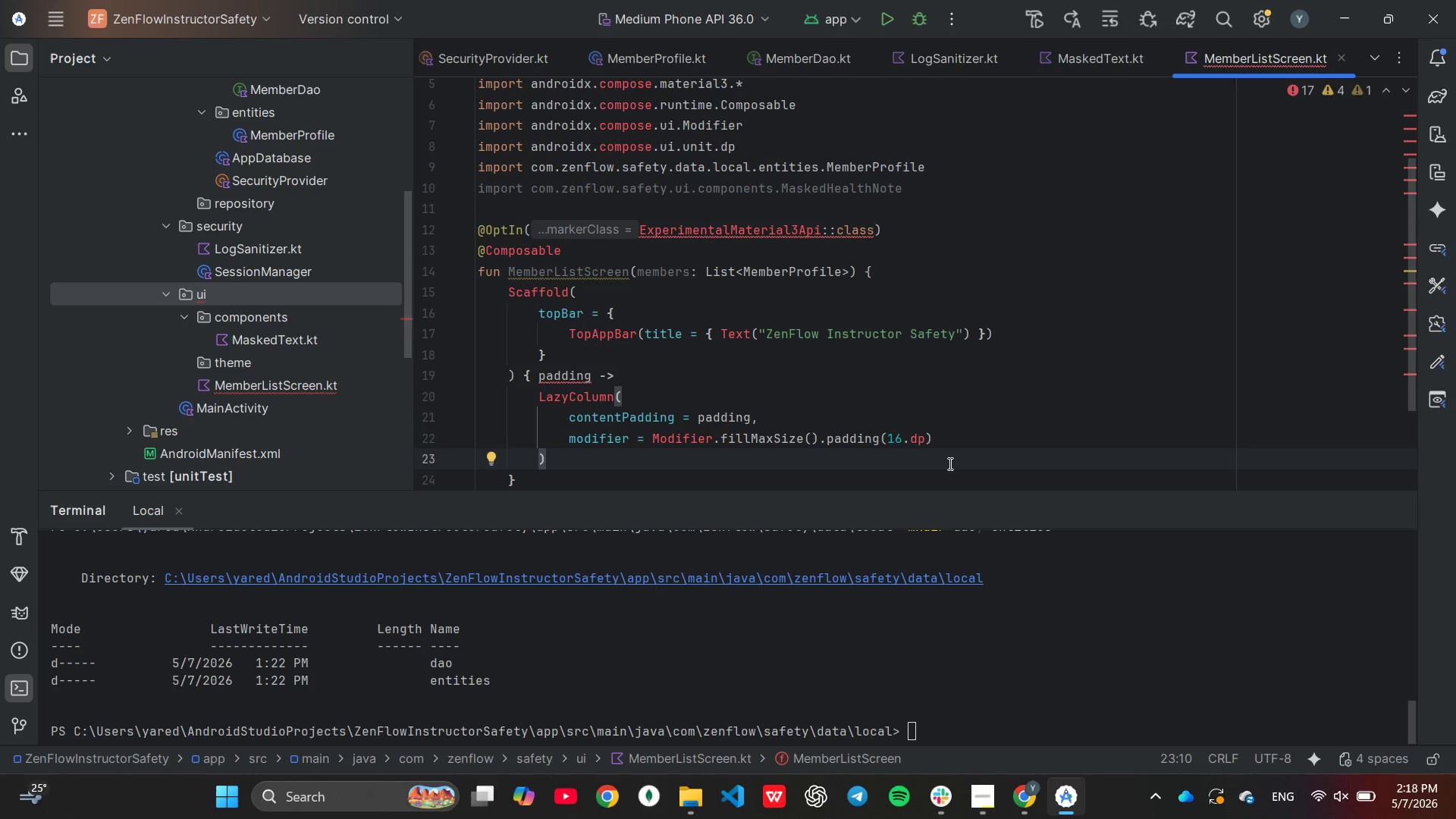 
key(Shift+ShiftLeft)
 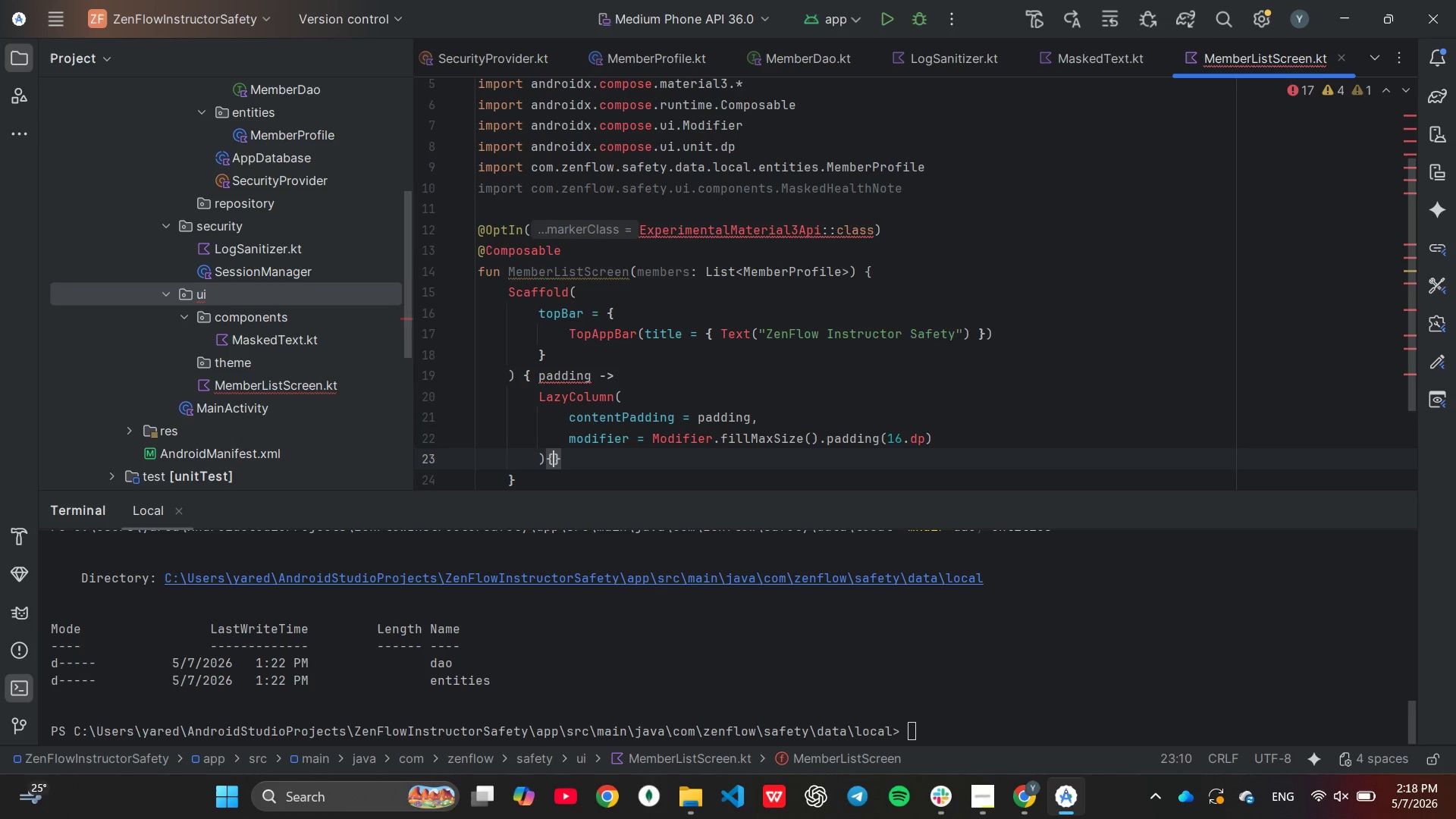 
key(Shift+BracketLeft)
 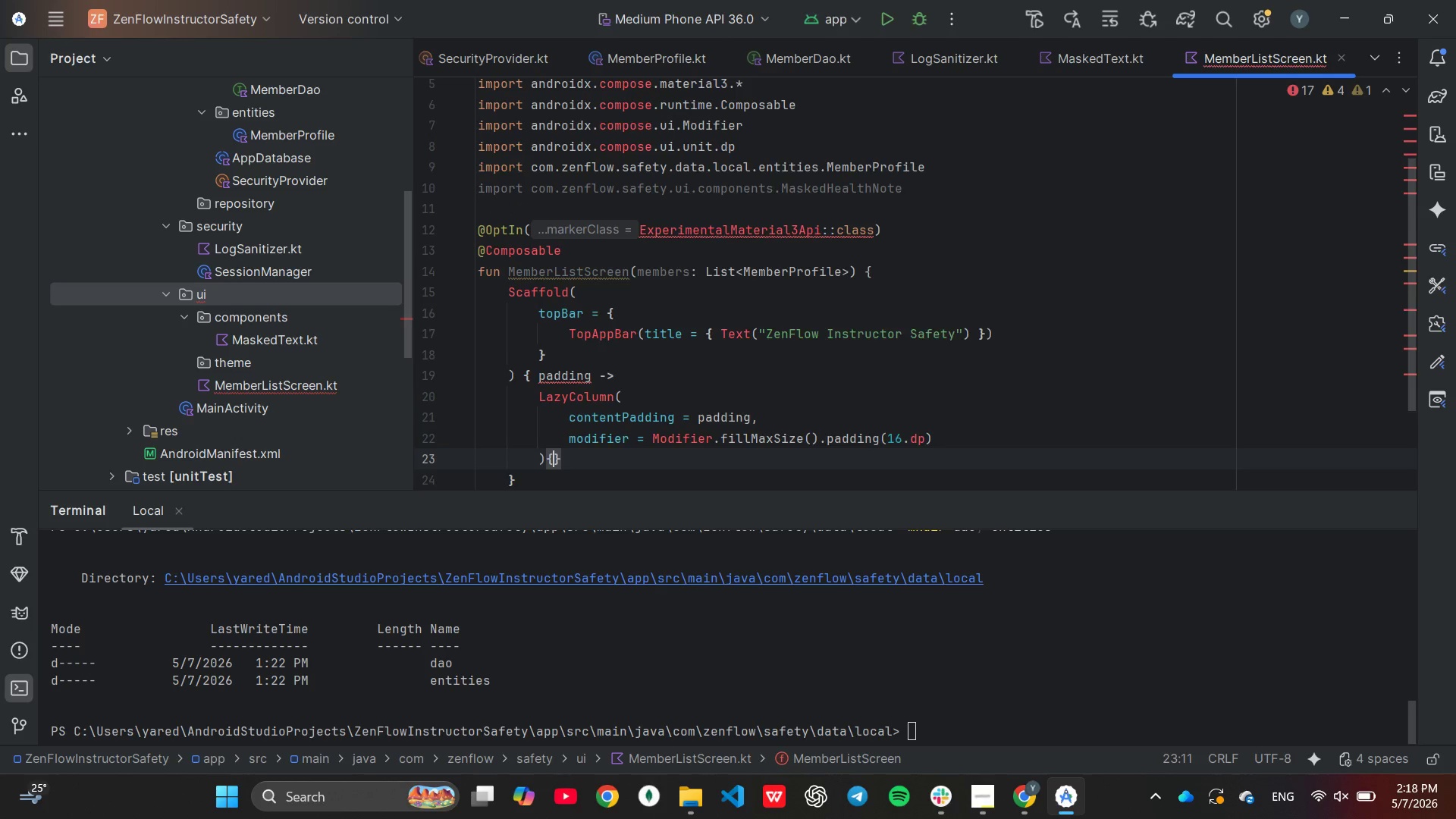 
key(Enter)
 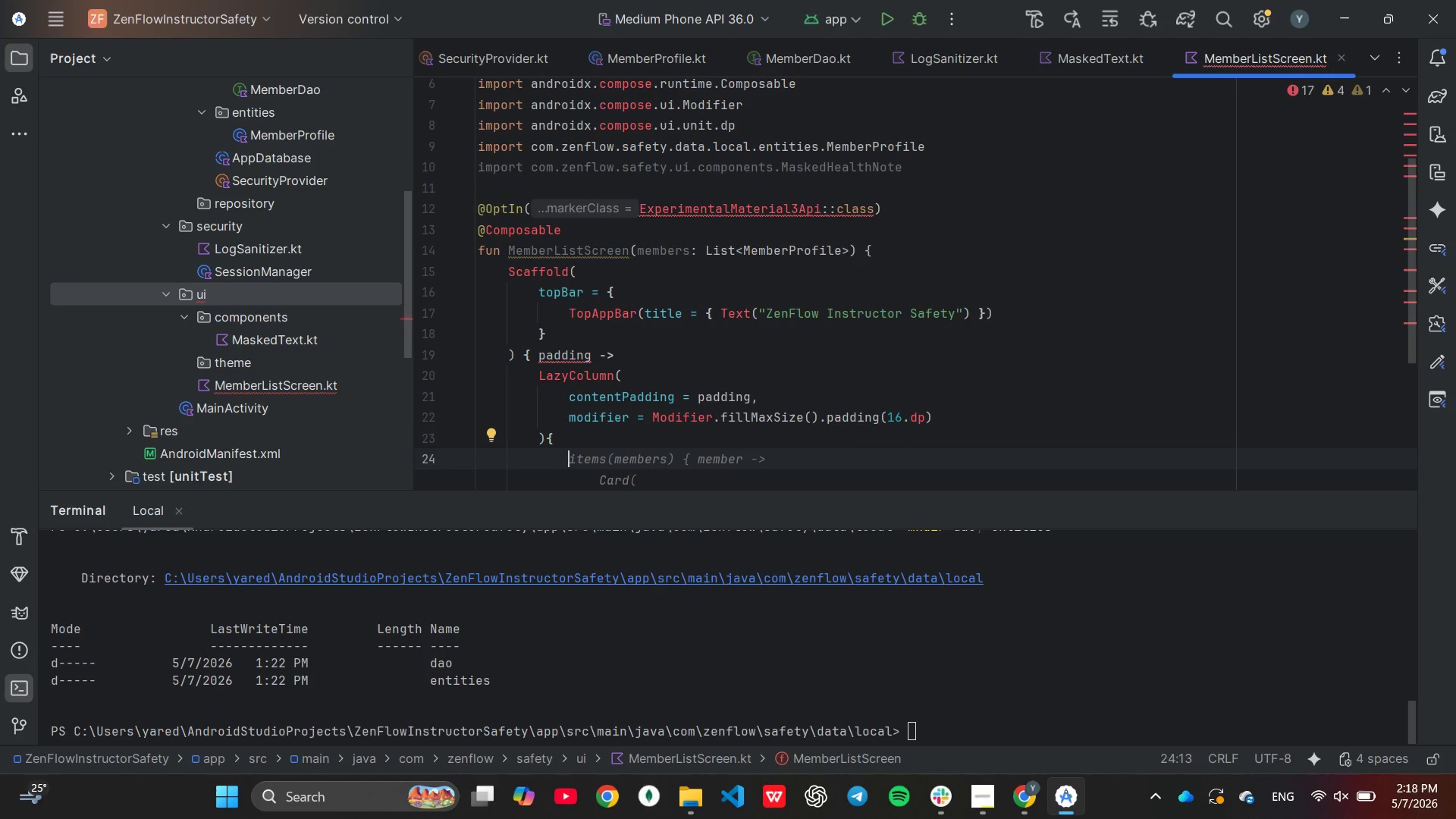 
key(Tab)
 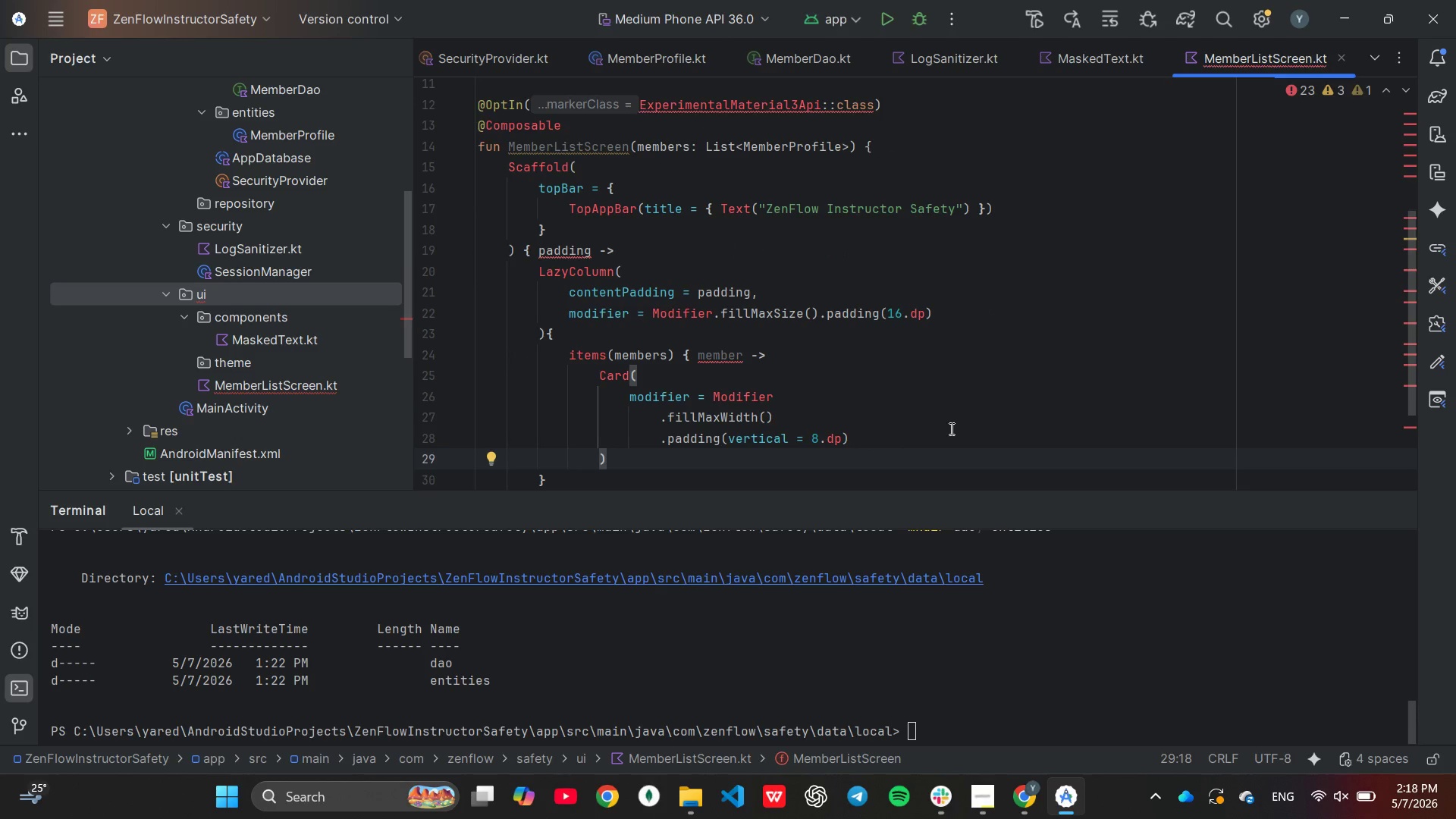 
scroll: coordinate [950, 428], scroll_direction: down, amount: 1.0
 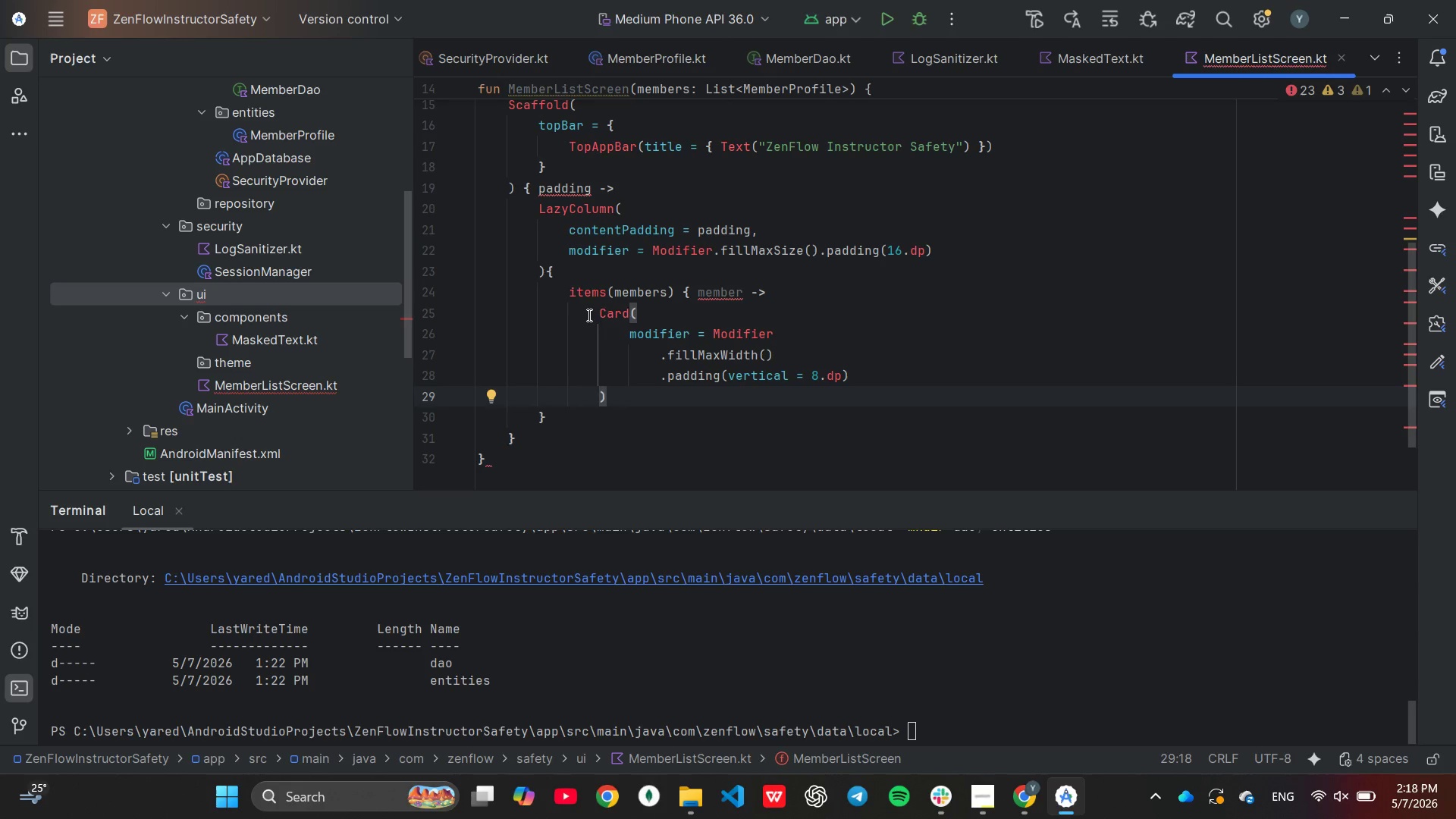 
left_click_drag(start_coordinate=[596, 315], to_coordinate=[631, 391])
 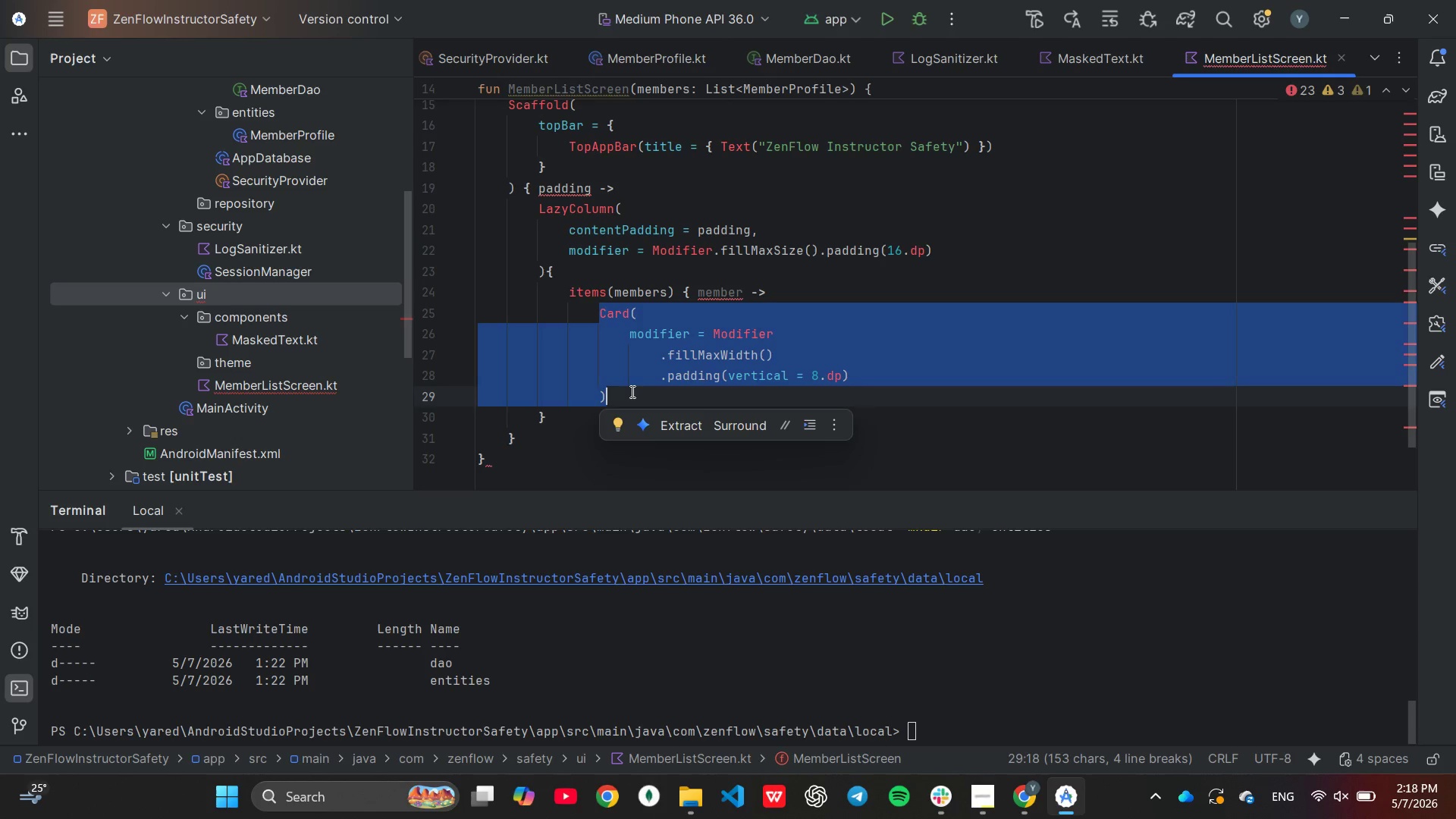 
type(MemberSafetyCard(me)
 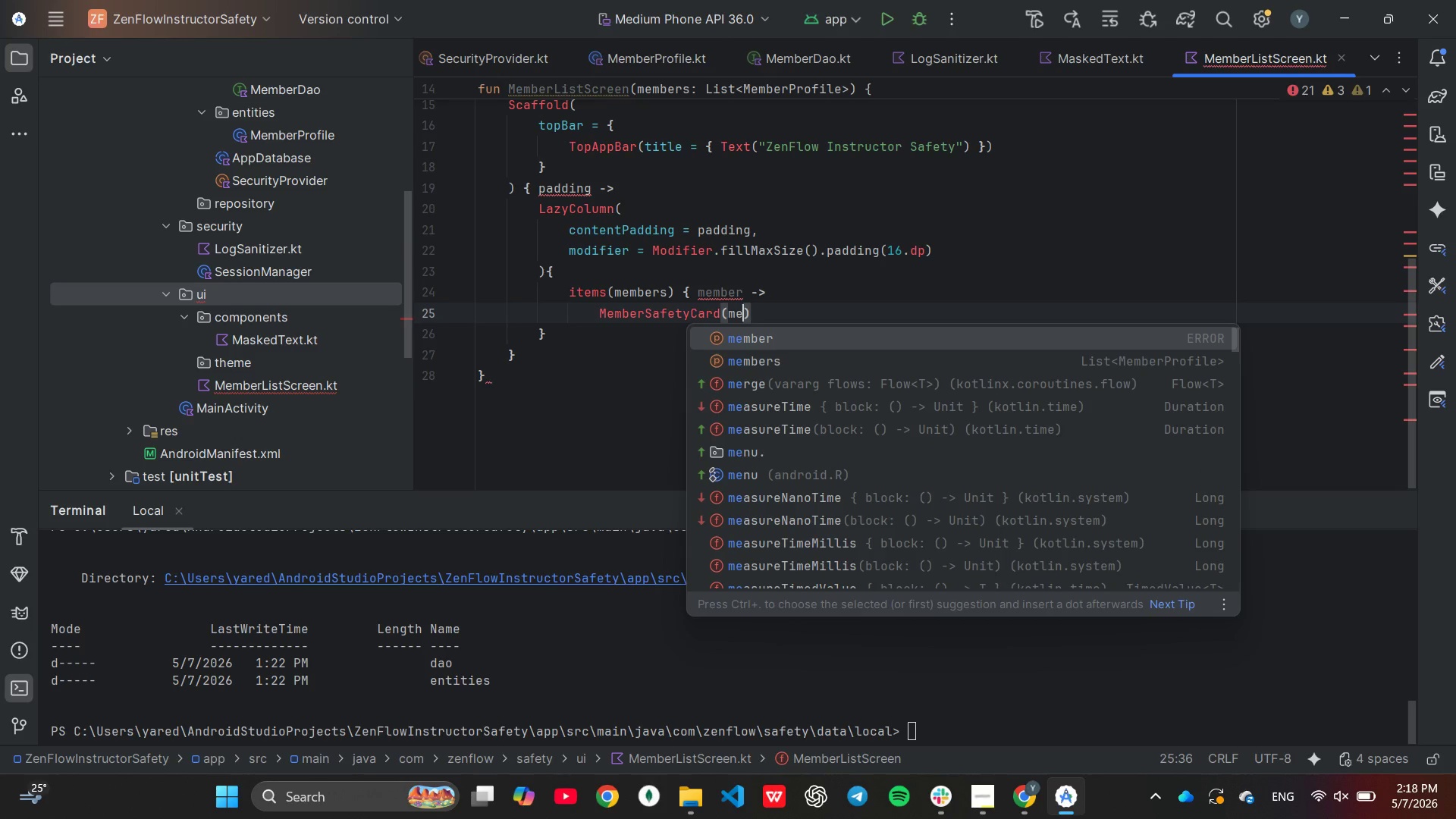 
key(Enter)
 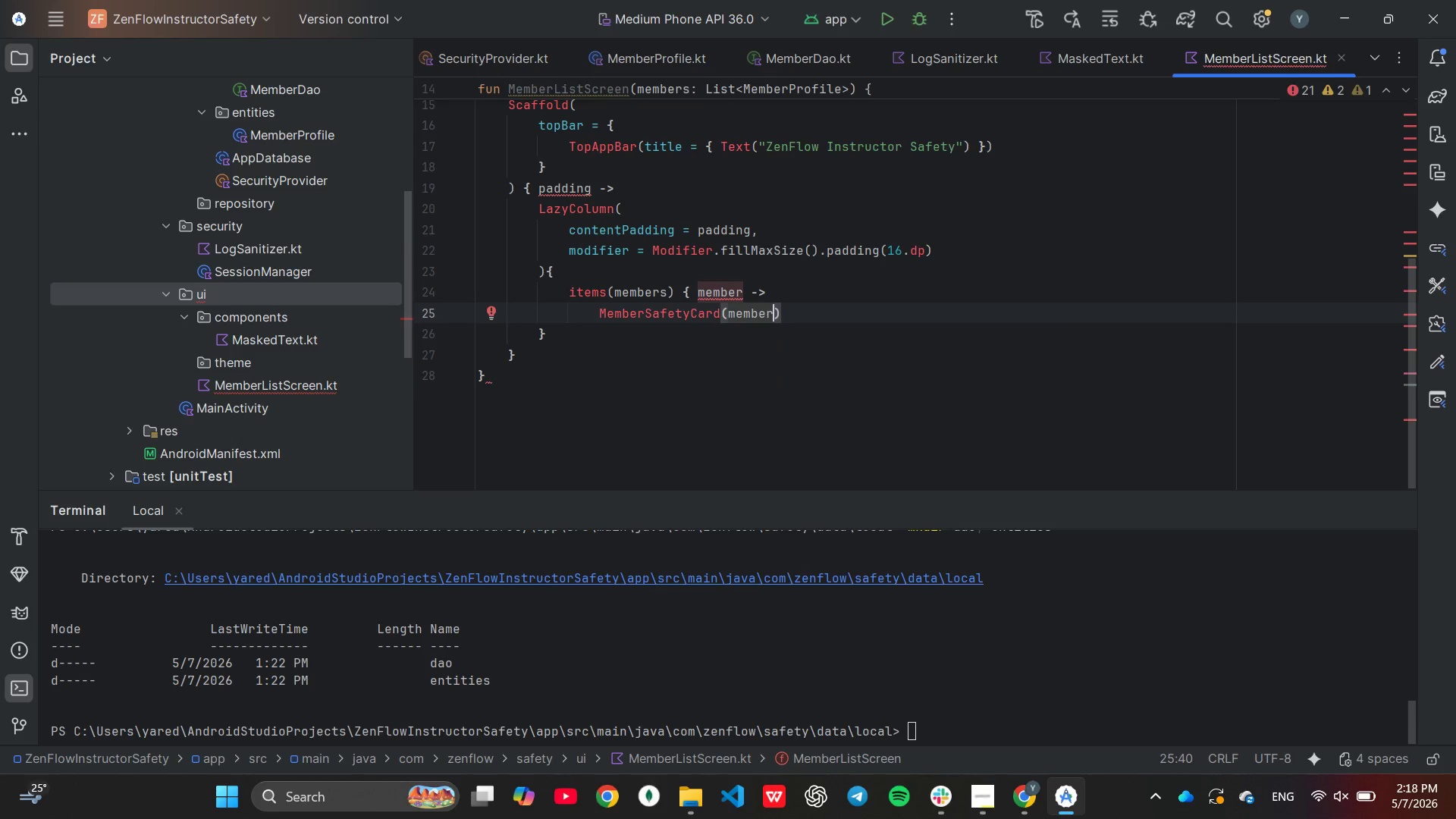 
key(ArrowRight)
 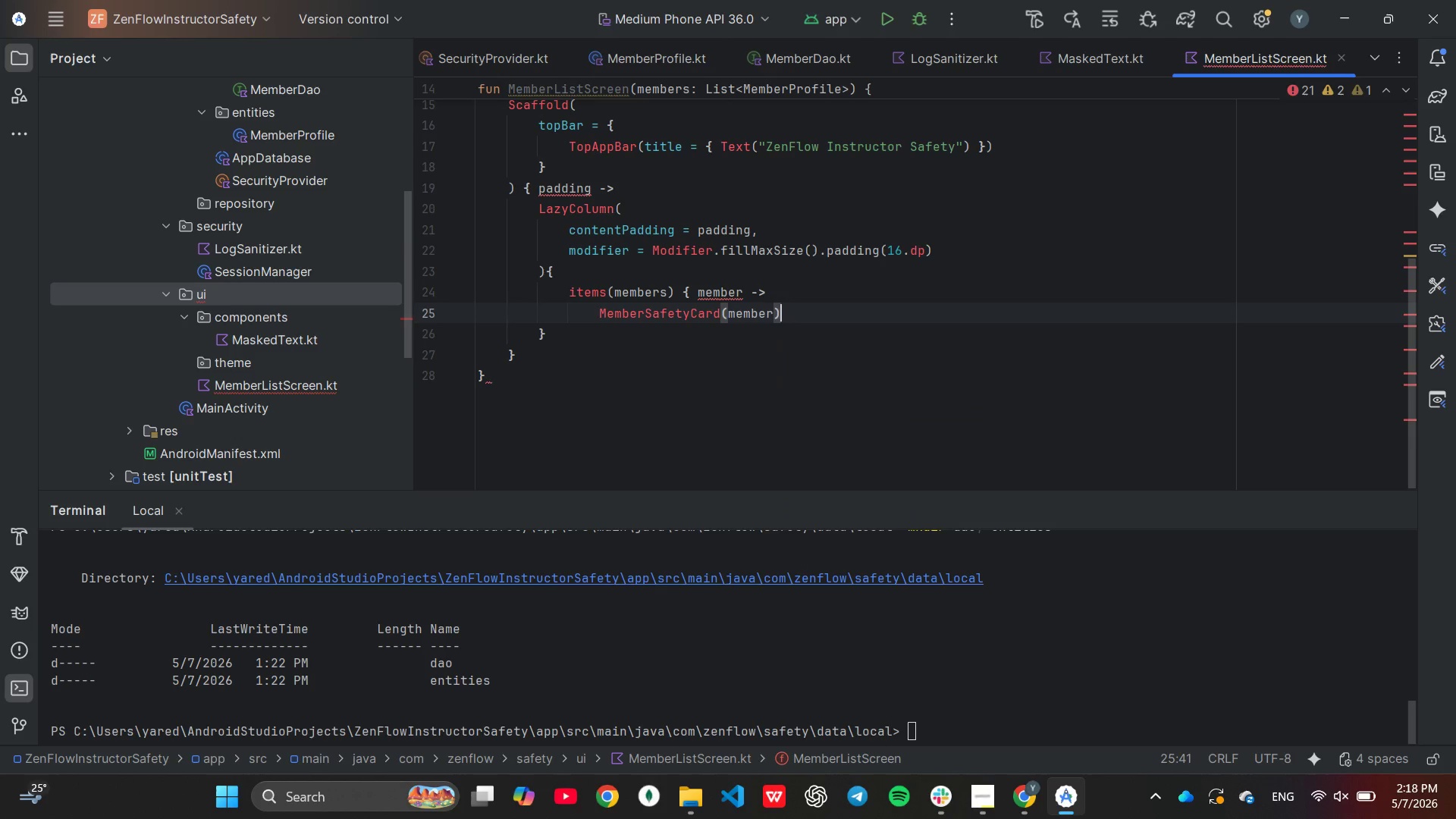 
key(ArrowDown)
 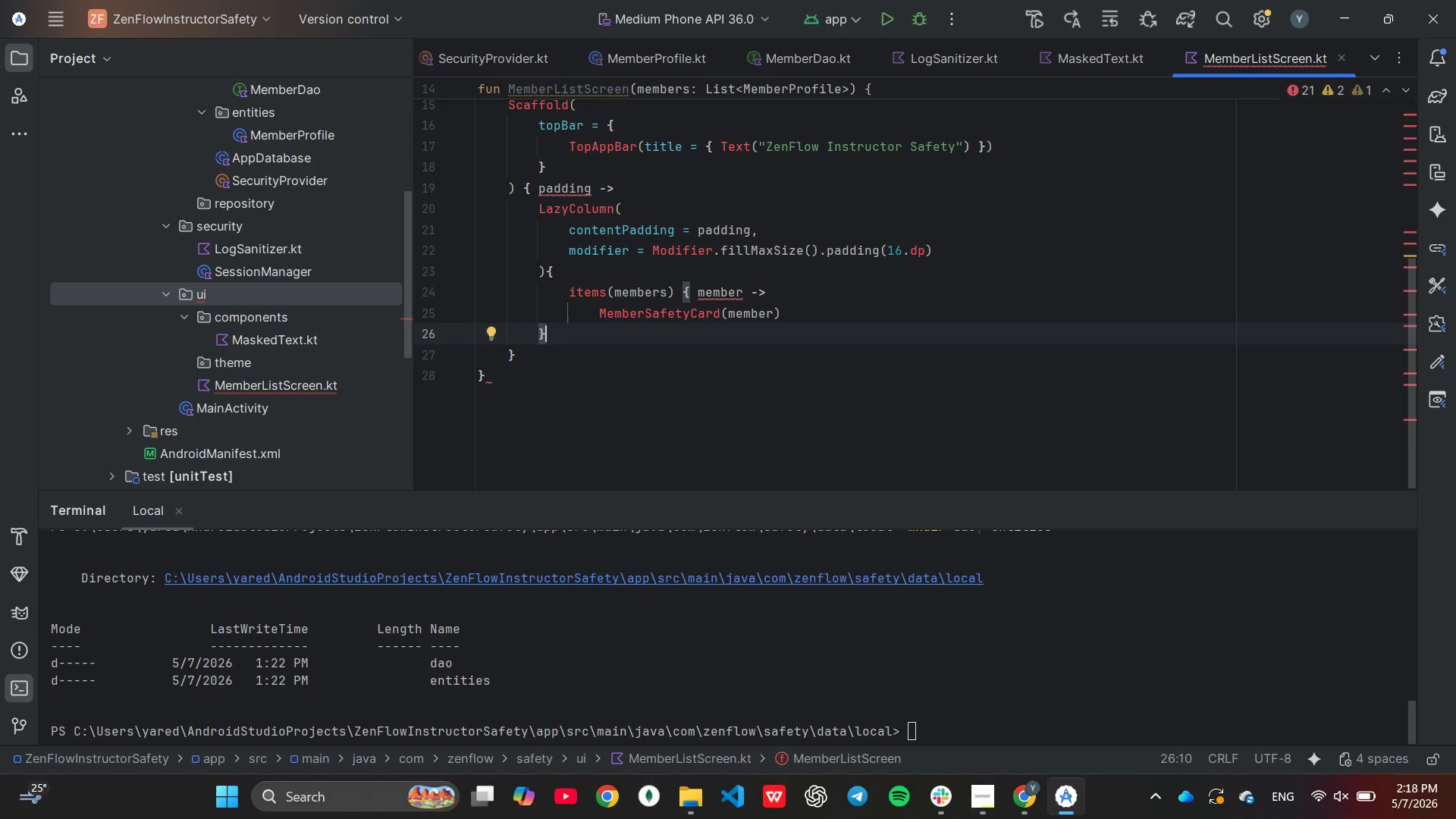 
key(ArrowDown)
 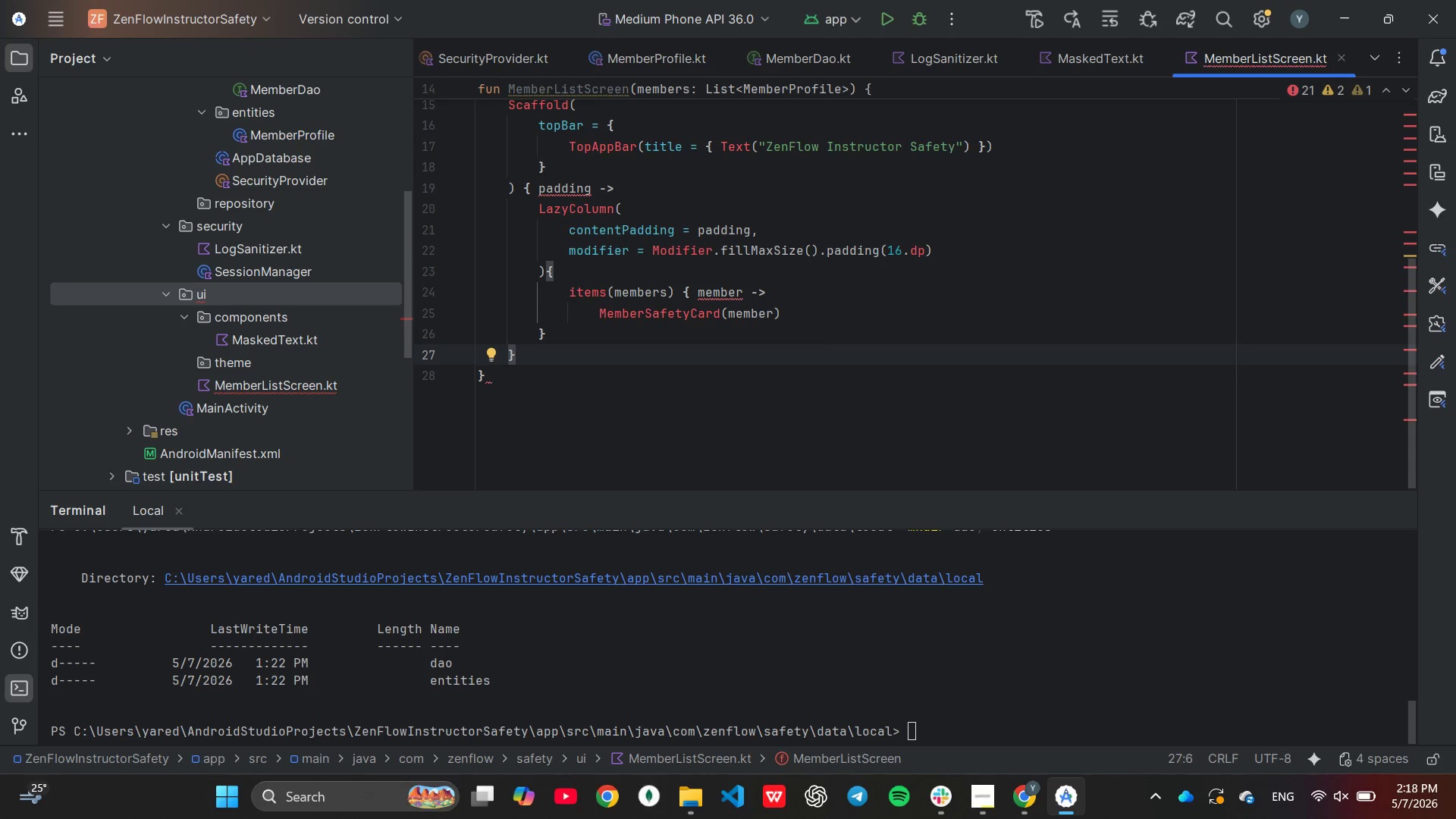 
wait(5.55)
 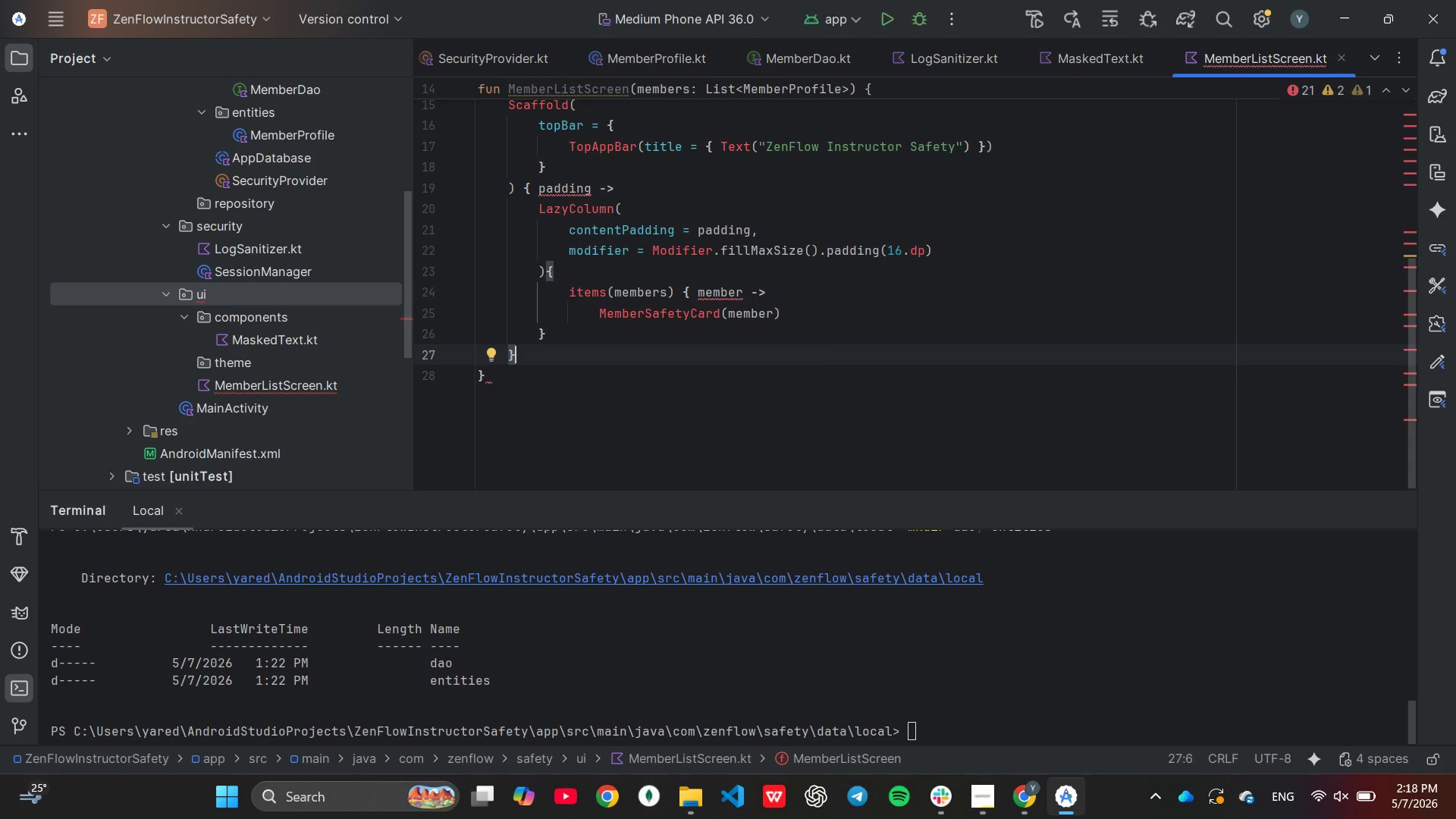 
left_click([862, 309])
 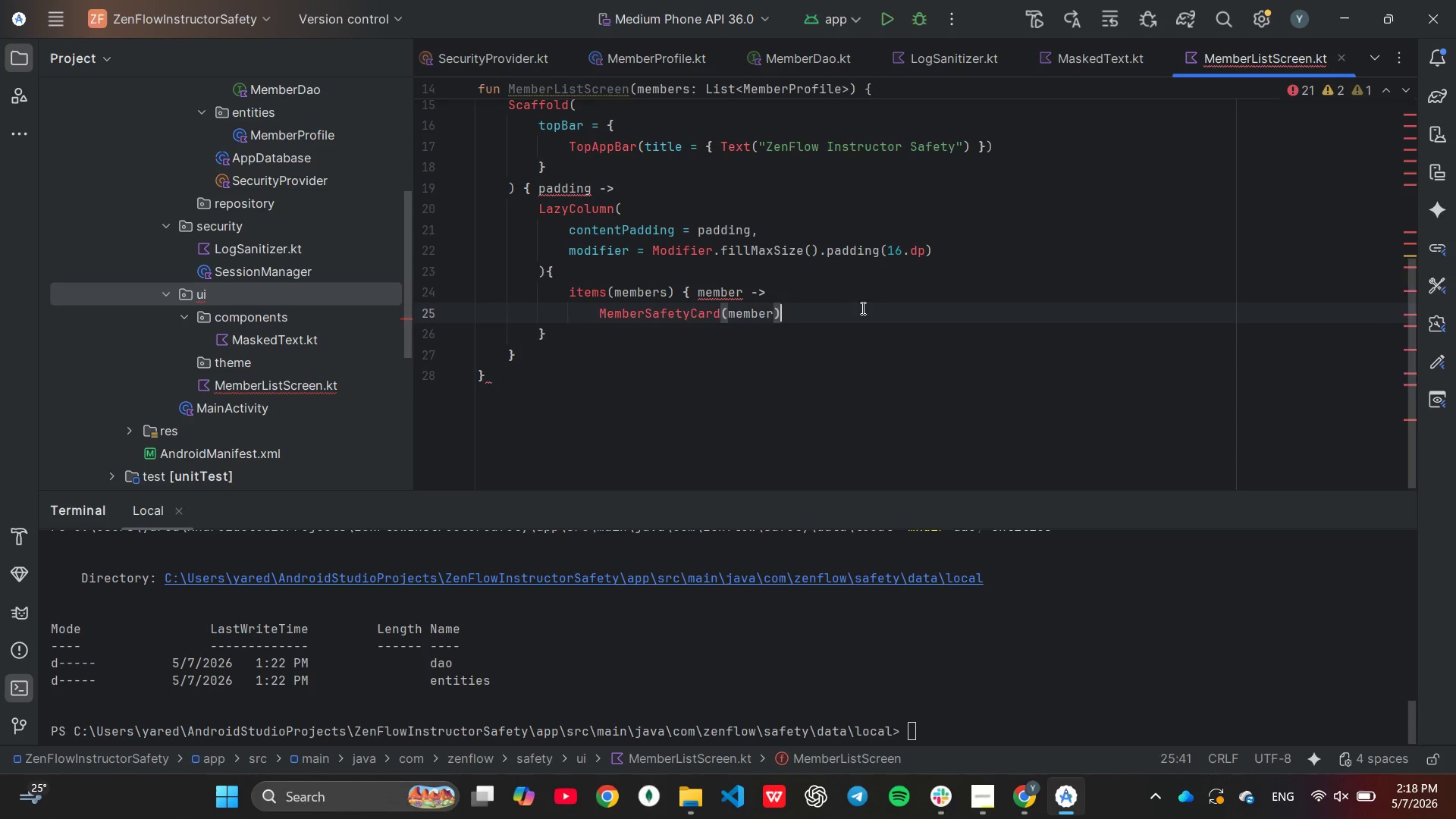 
key(Enter)
 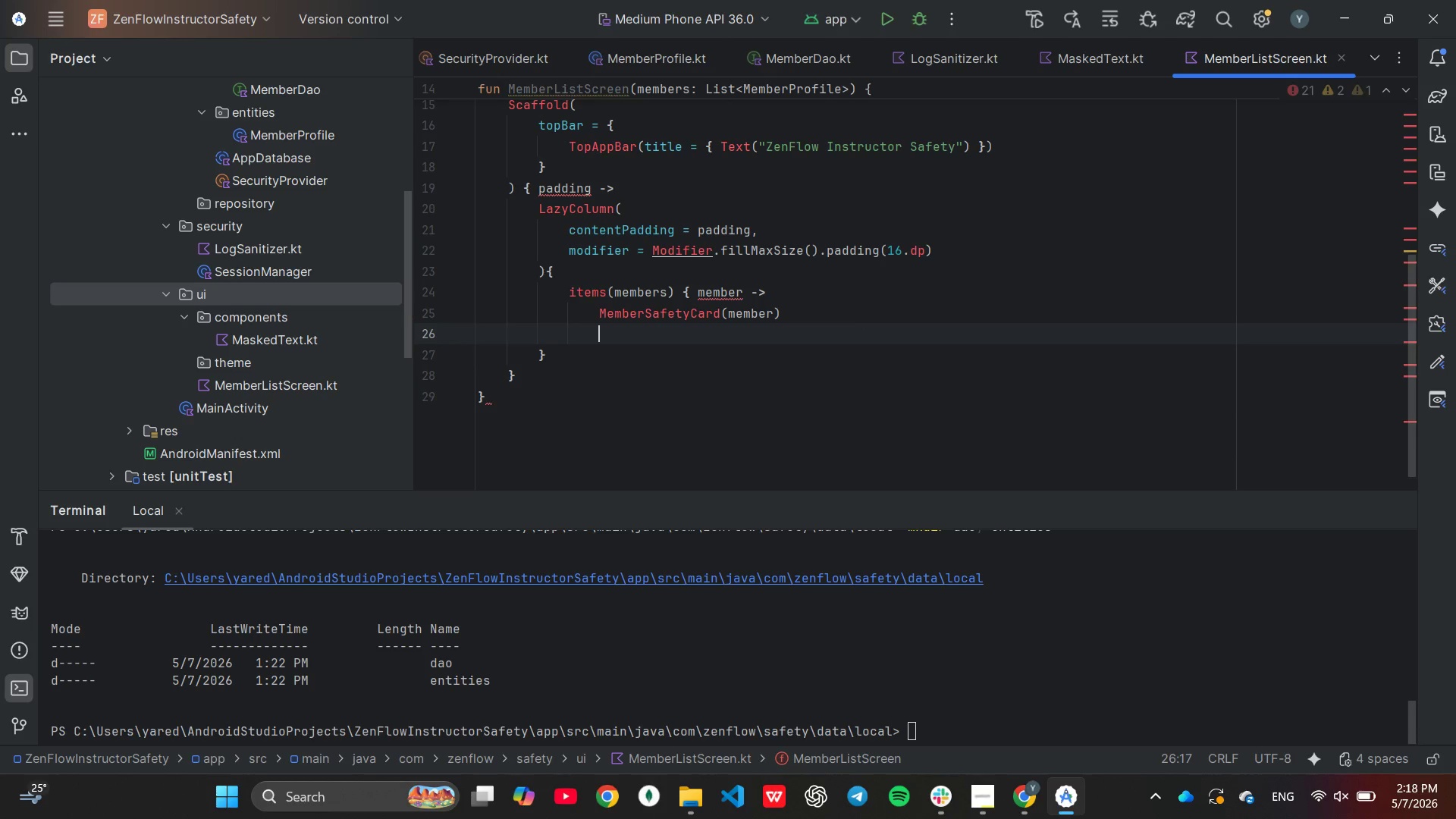 
key(Shift+ShiftLeft)
 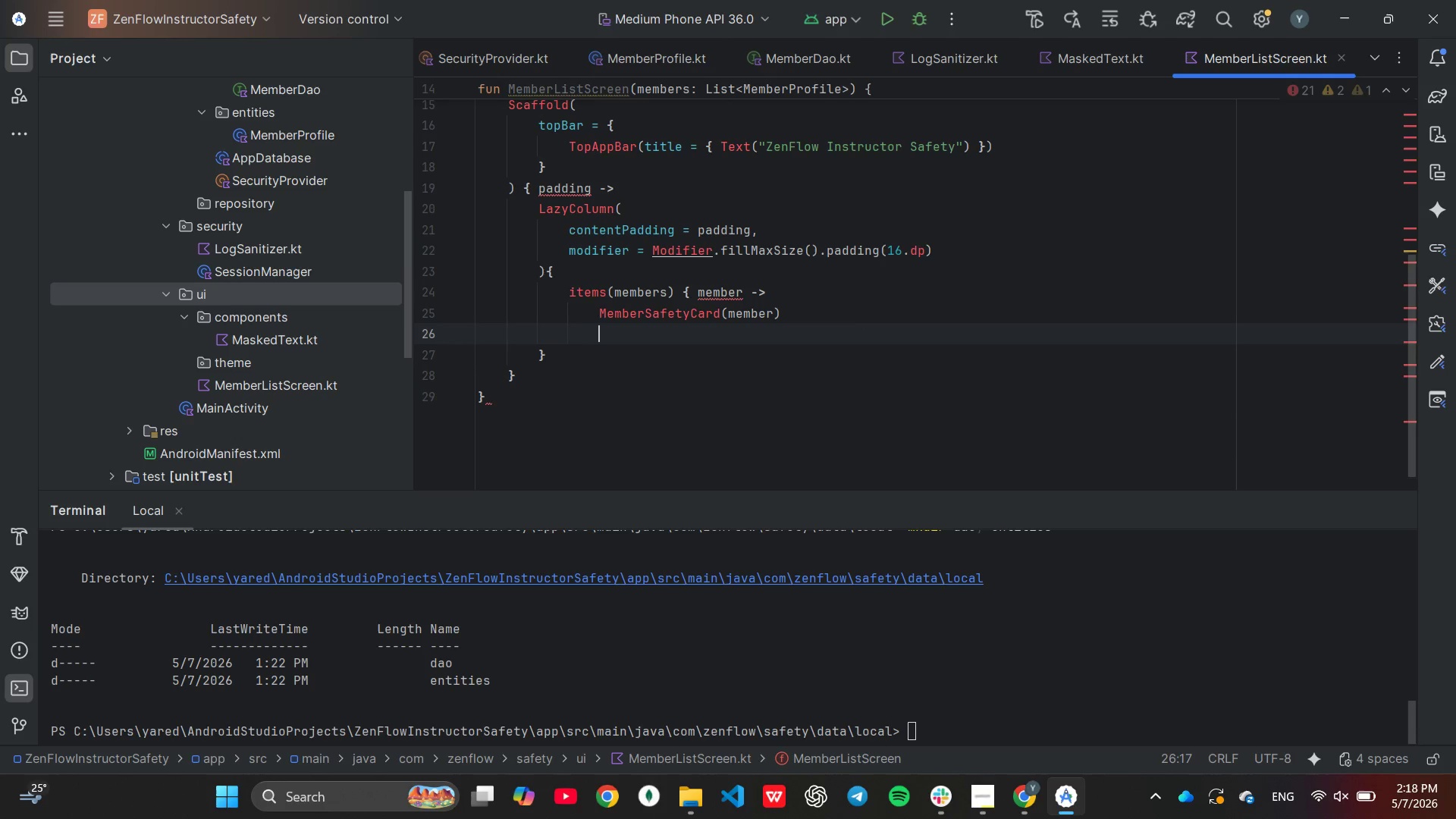 
key(Shift+BracketRight)
 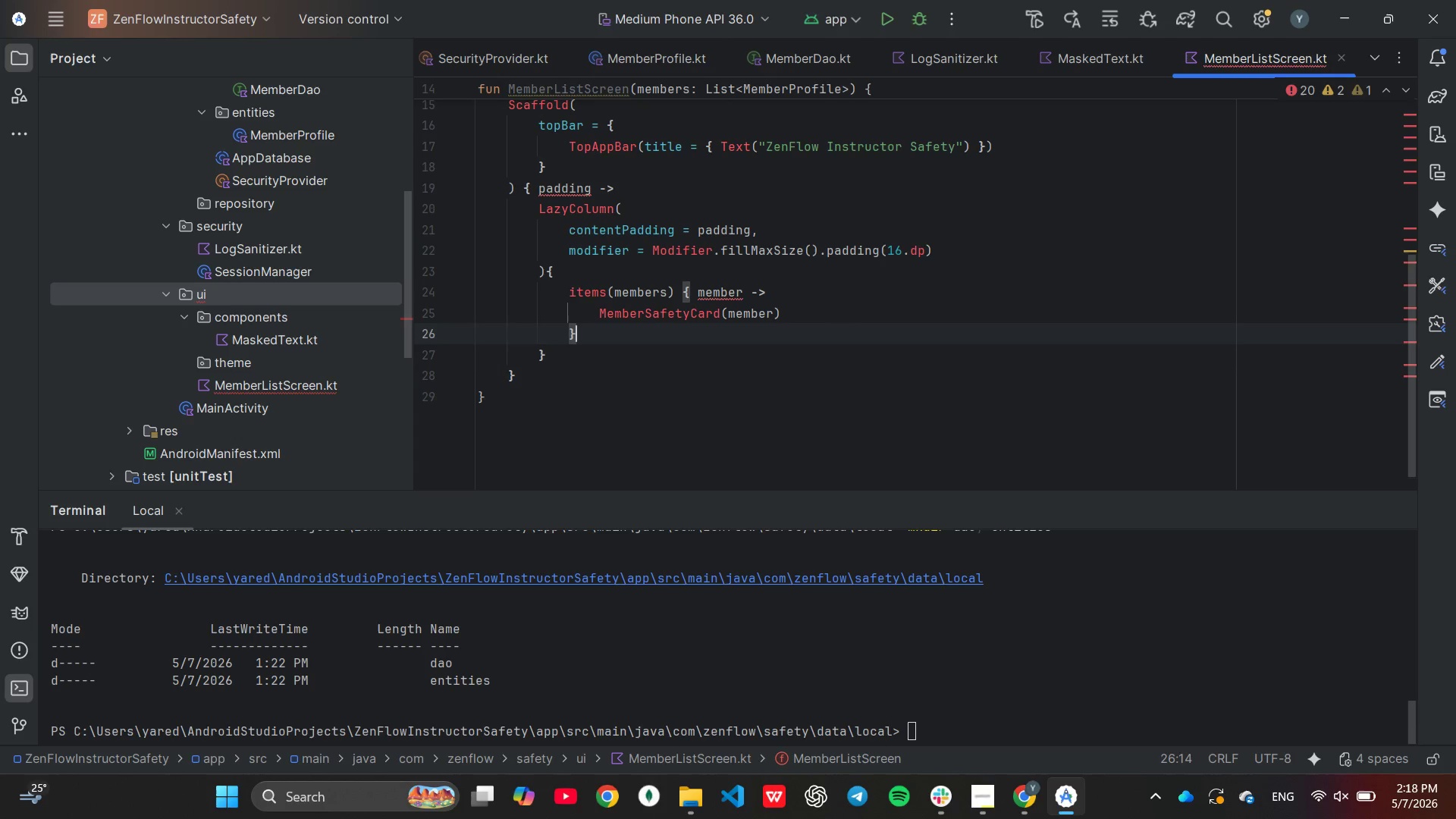 
key(ArrowDown)
 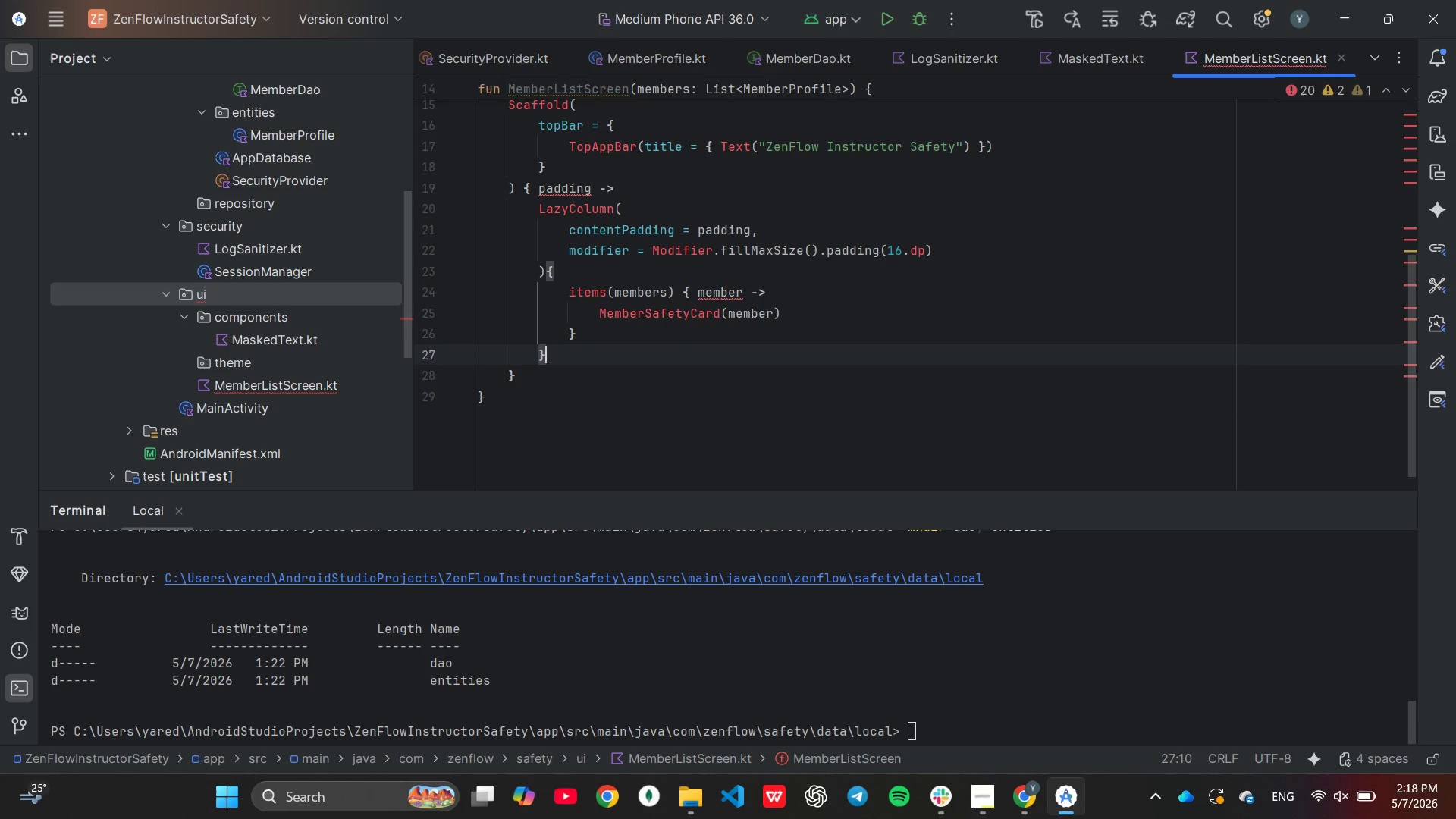 
key(ArrowDown)
 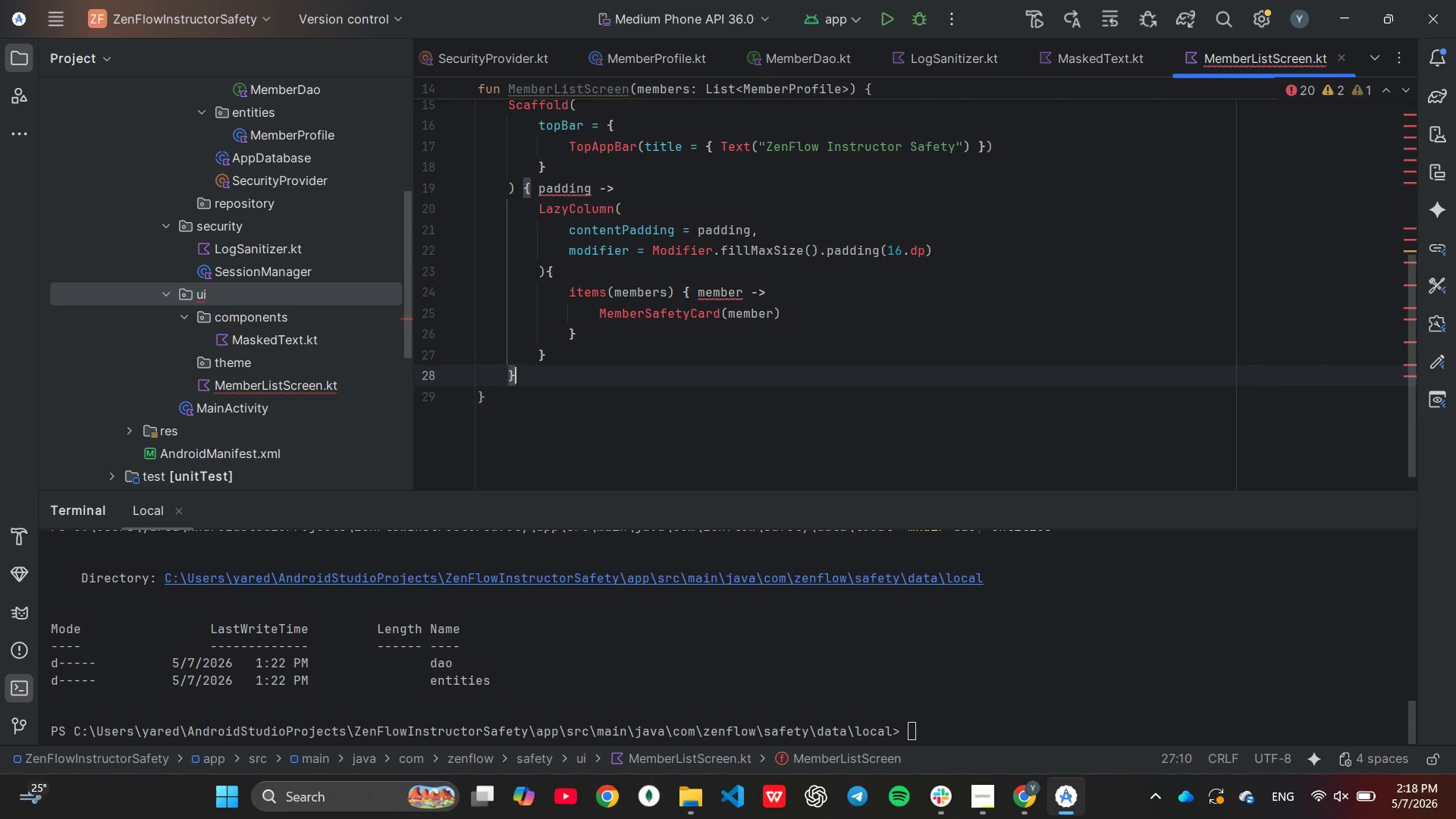 
key(ArrowDown)
 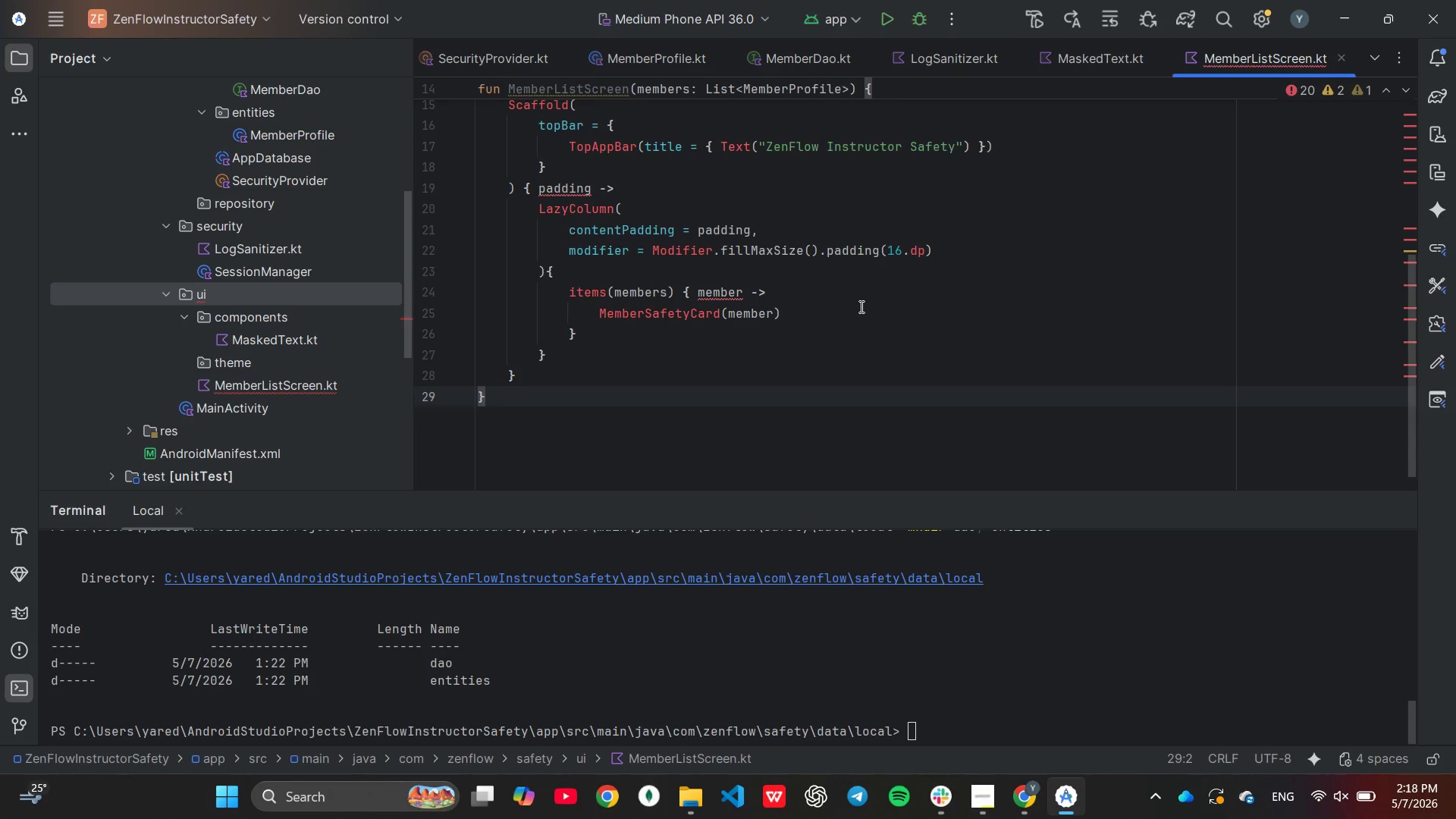 
key(ArrowDown)
 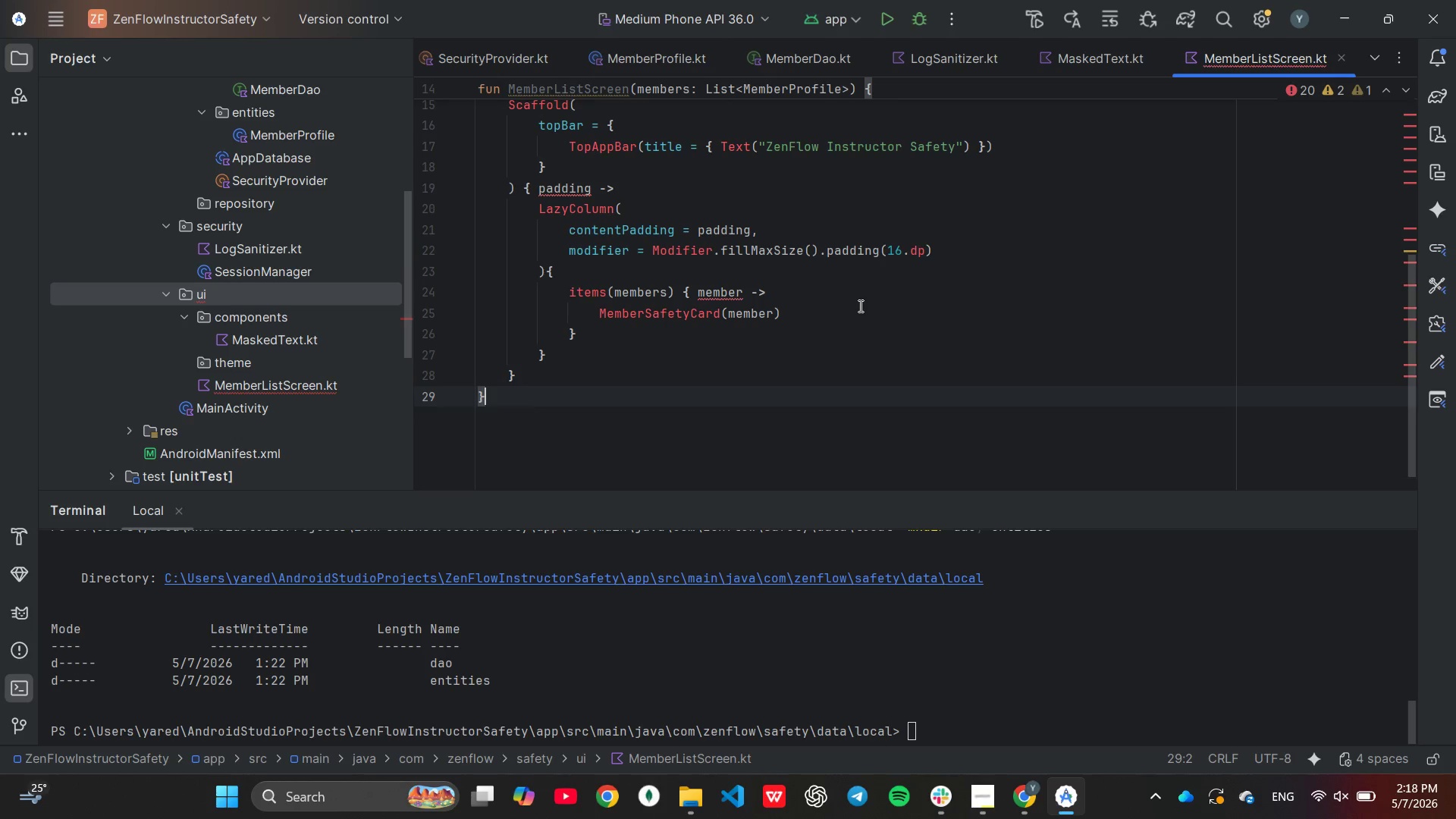 
key(Enter)
 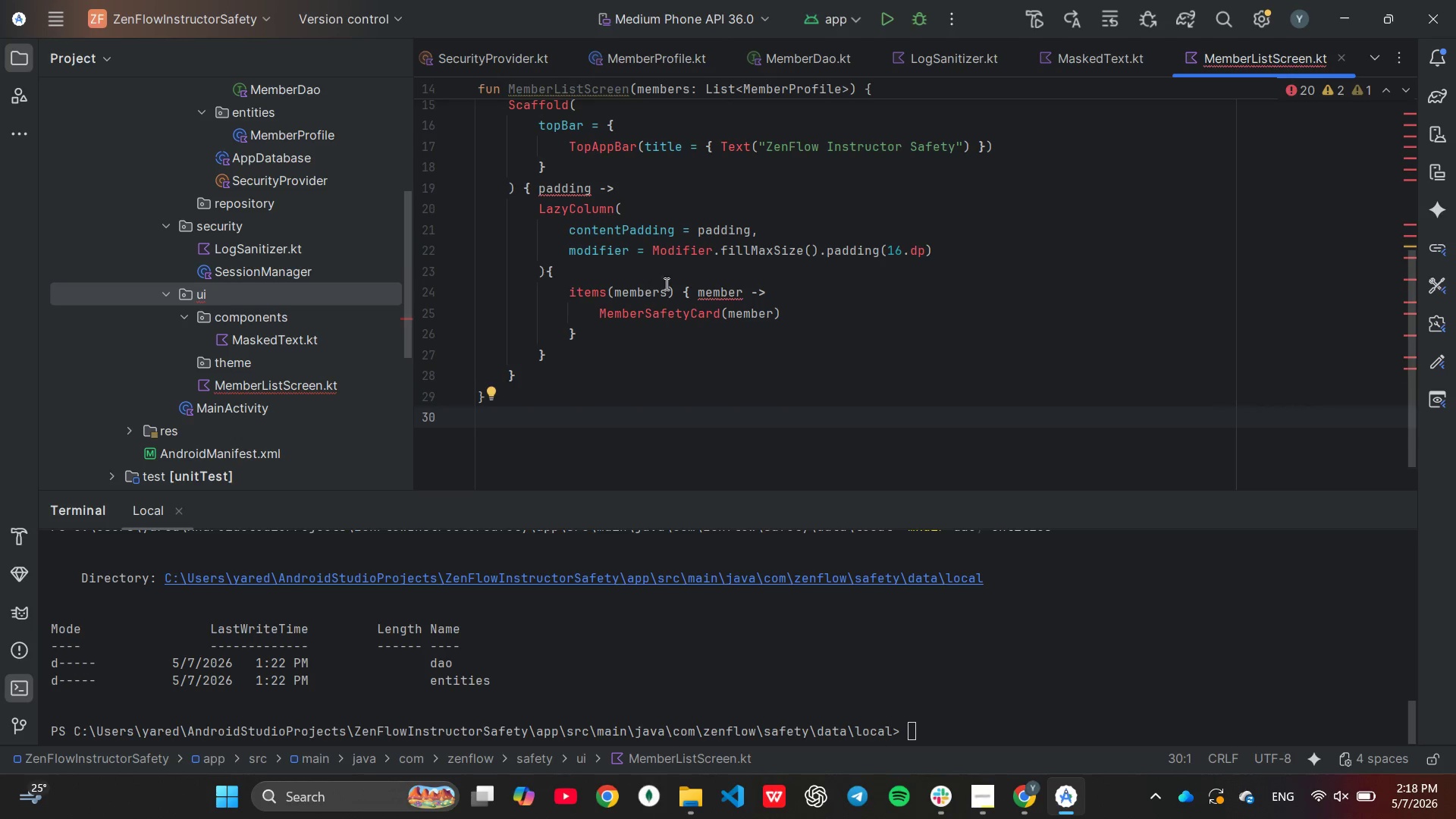 
mouse_move([702, 315])
 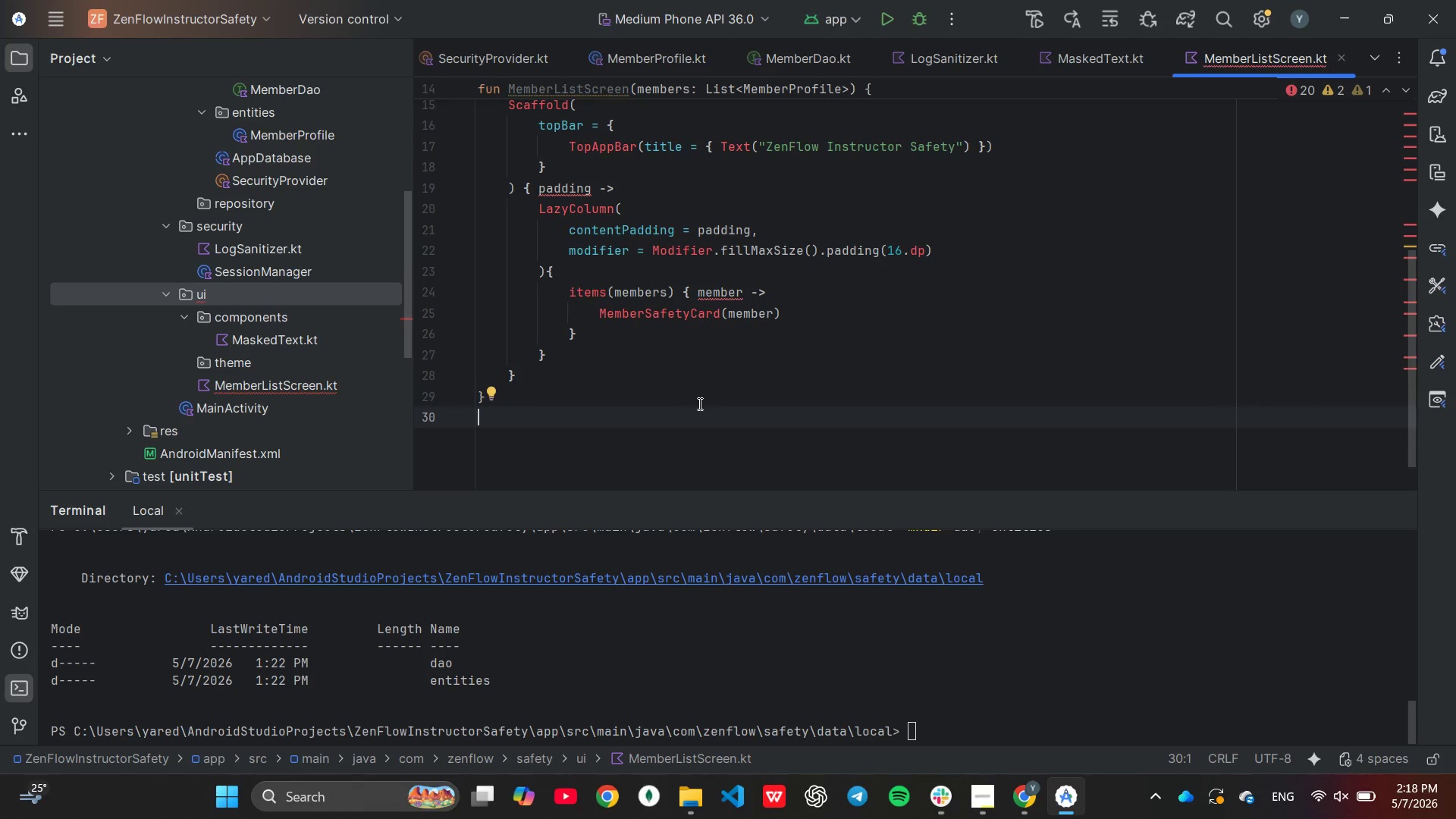 
wait(12.67)
 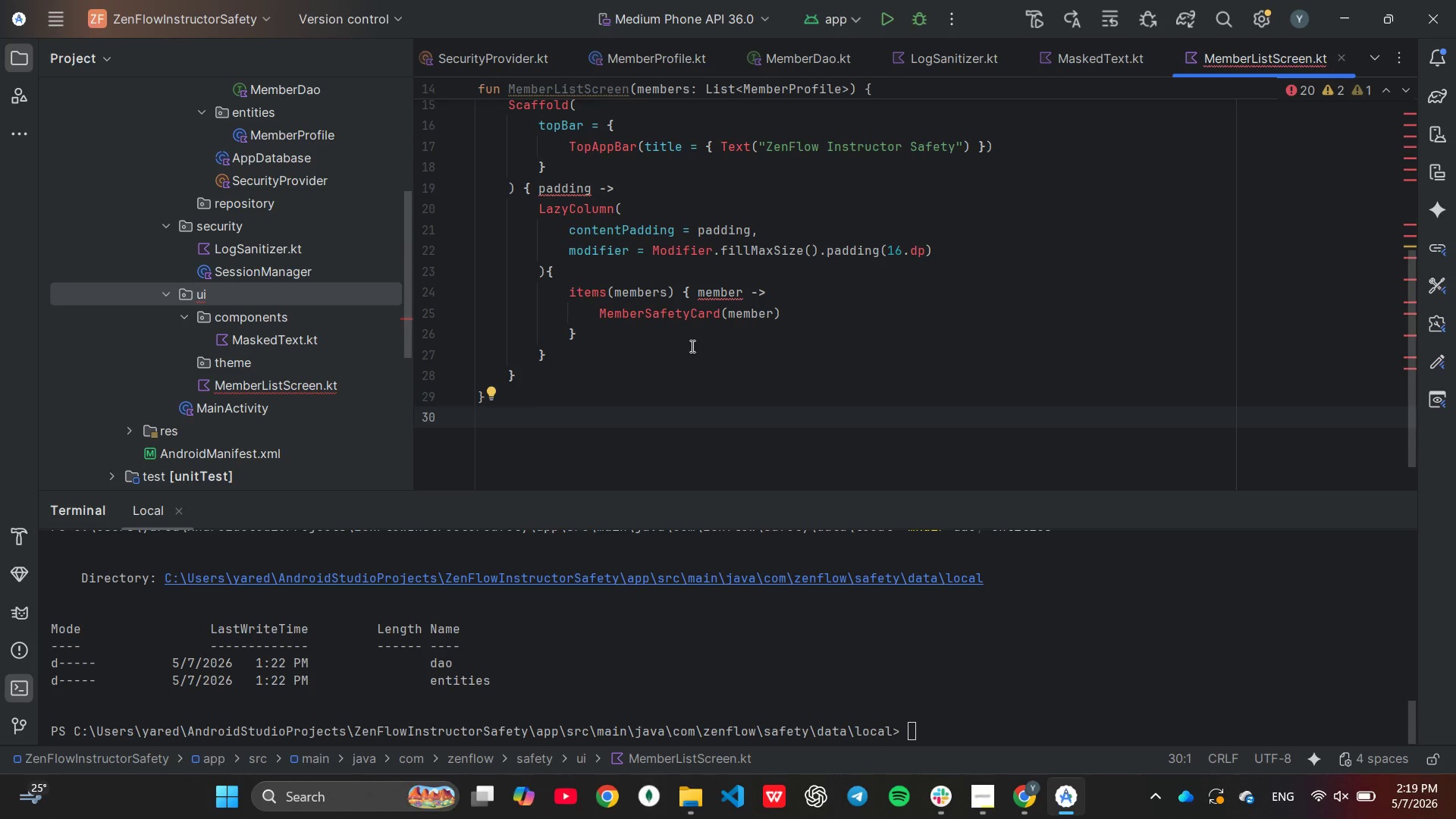 
left_click([691, 336])
 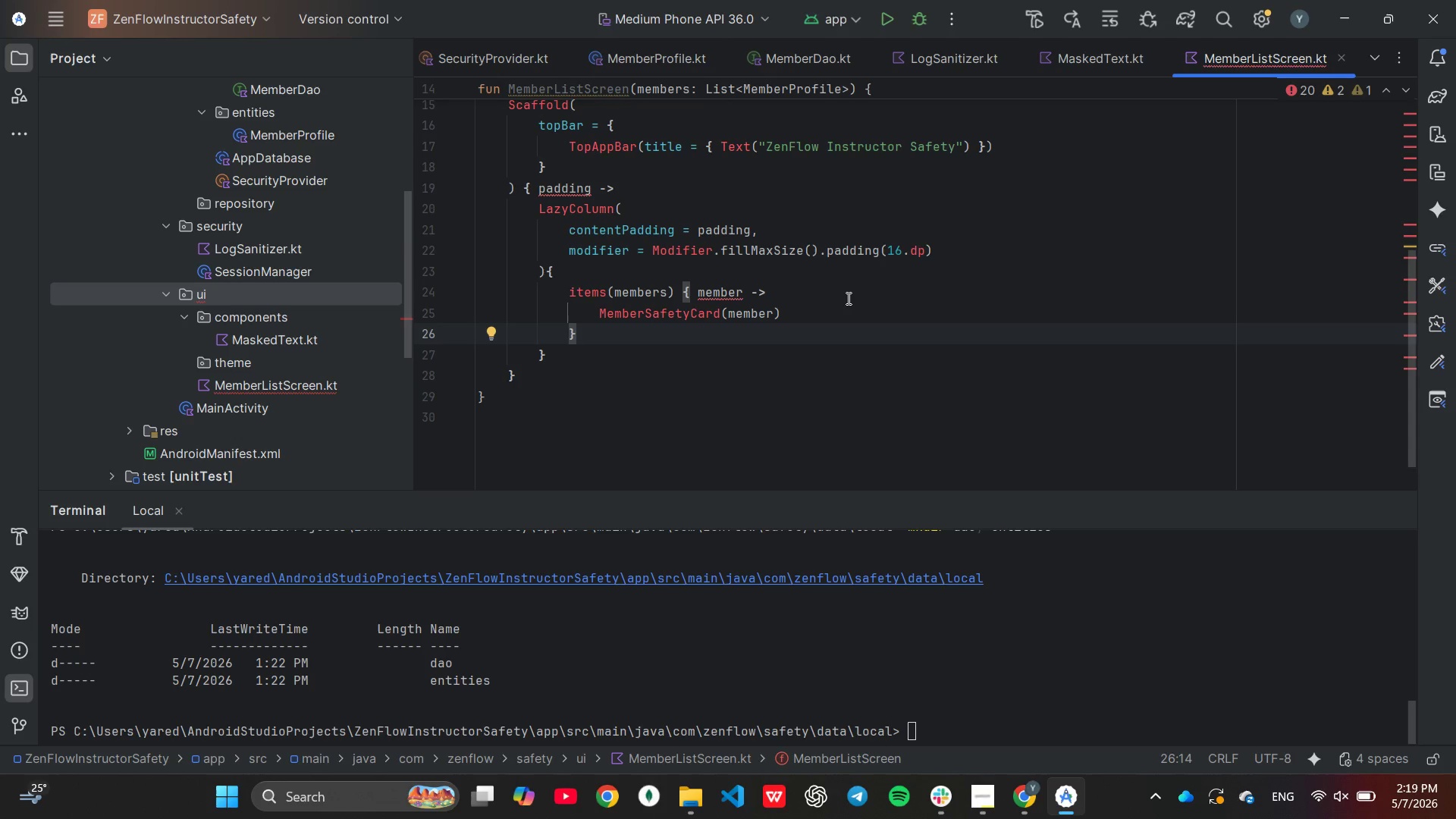 
mouse_move([712, 297])
 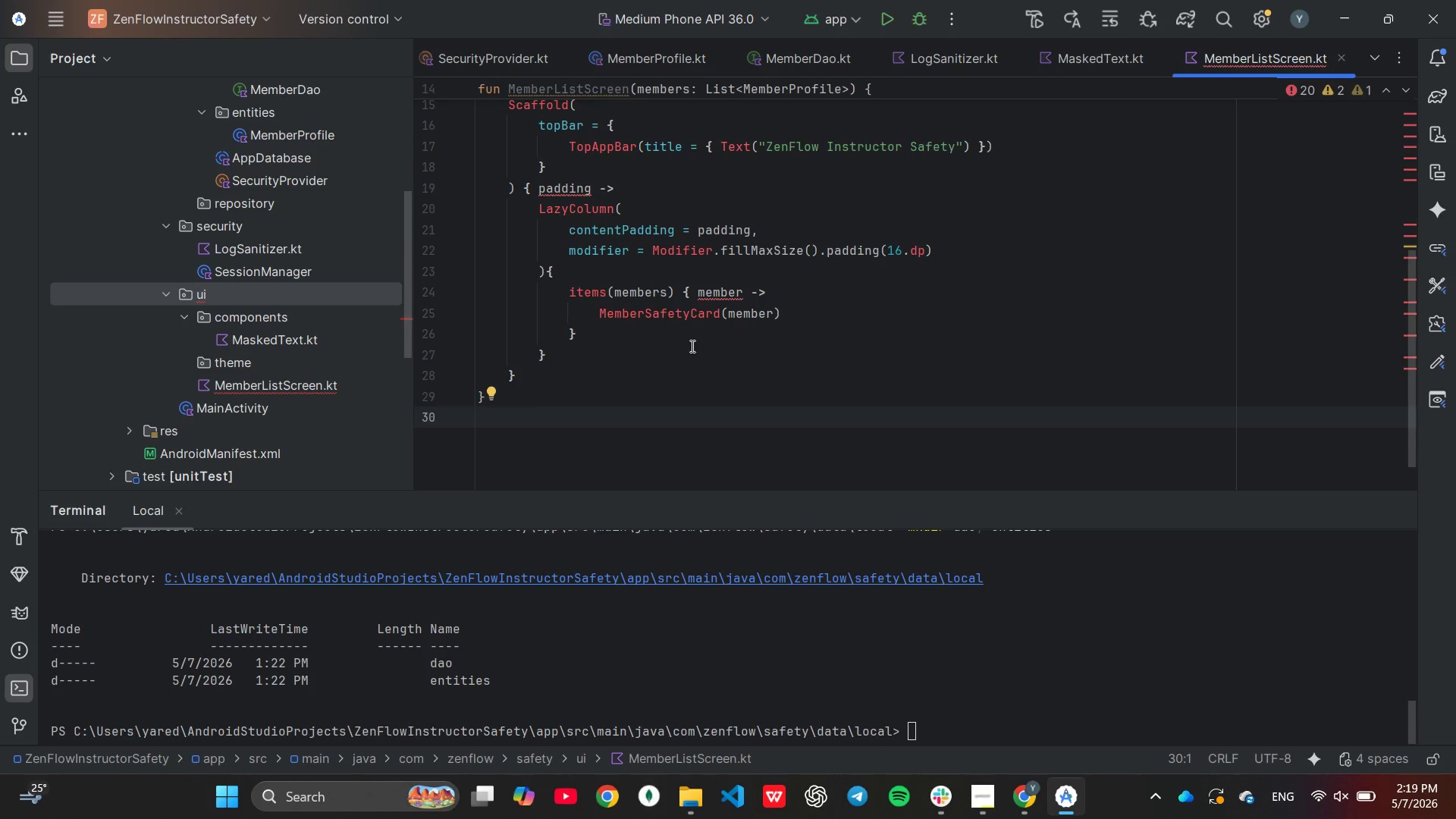 
wait(10.82)
 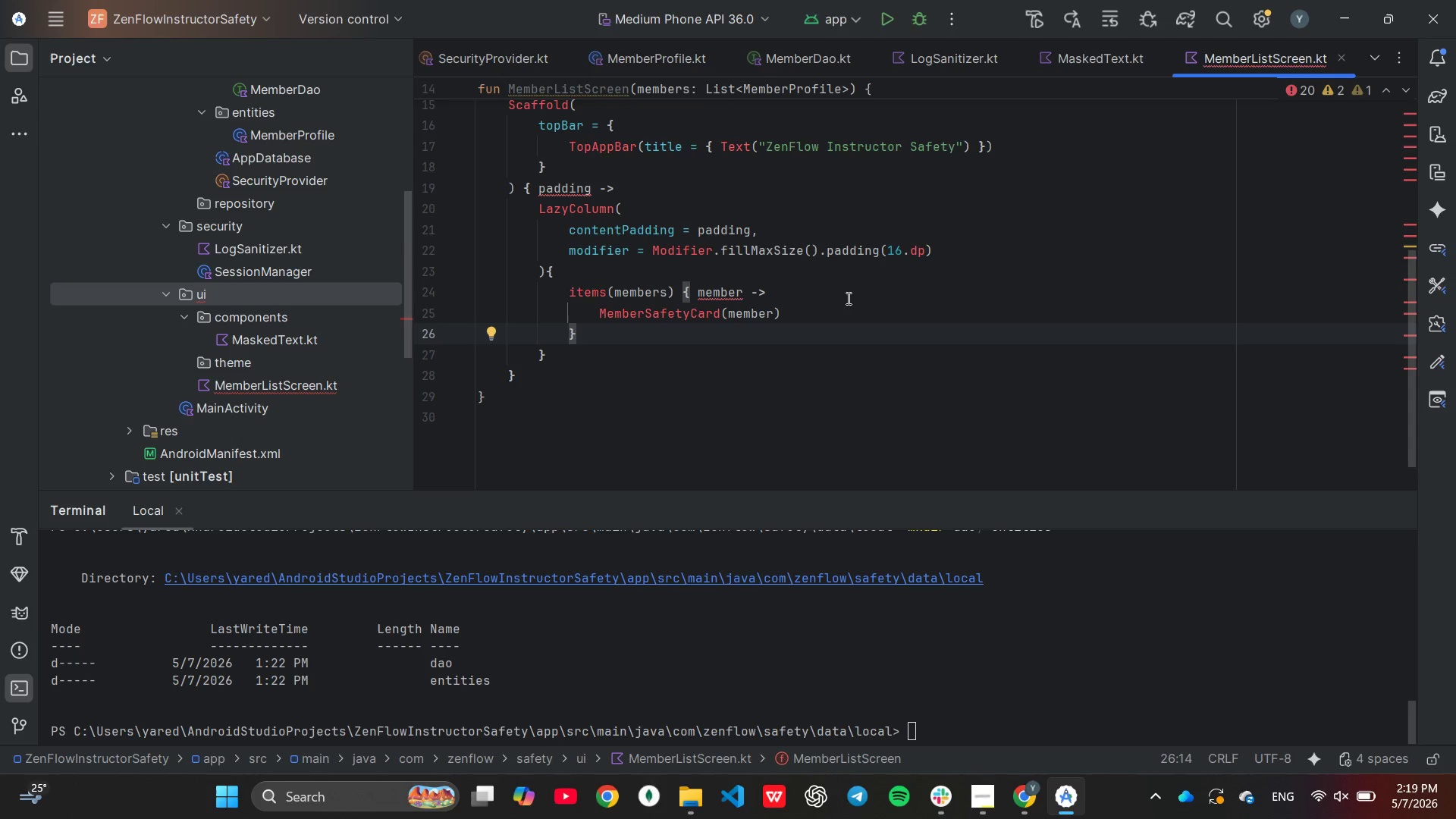 
scroll: coordinate [847, 300], scroll_direction: up, amount: 1.0
 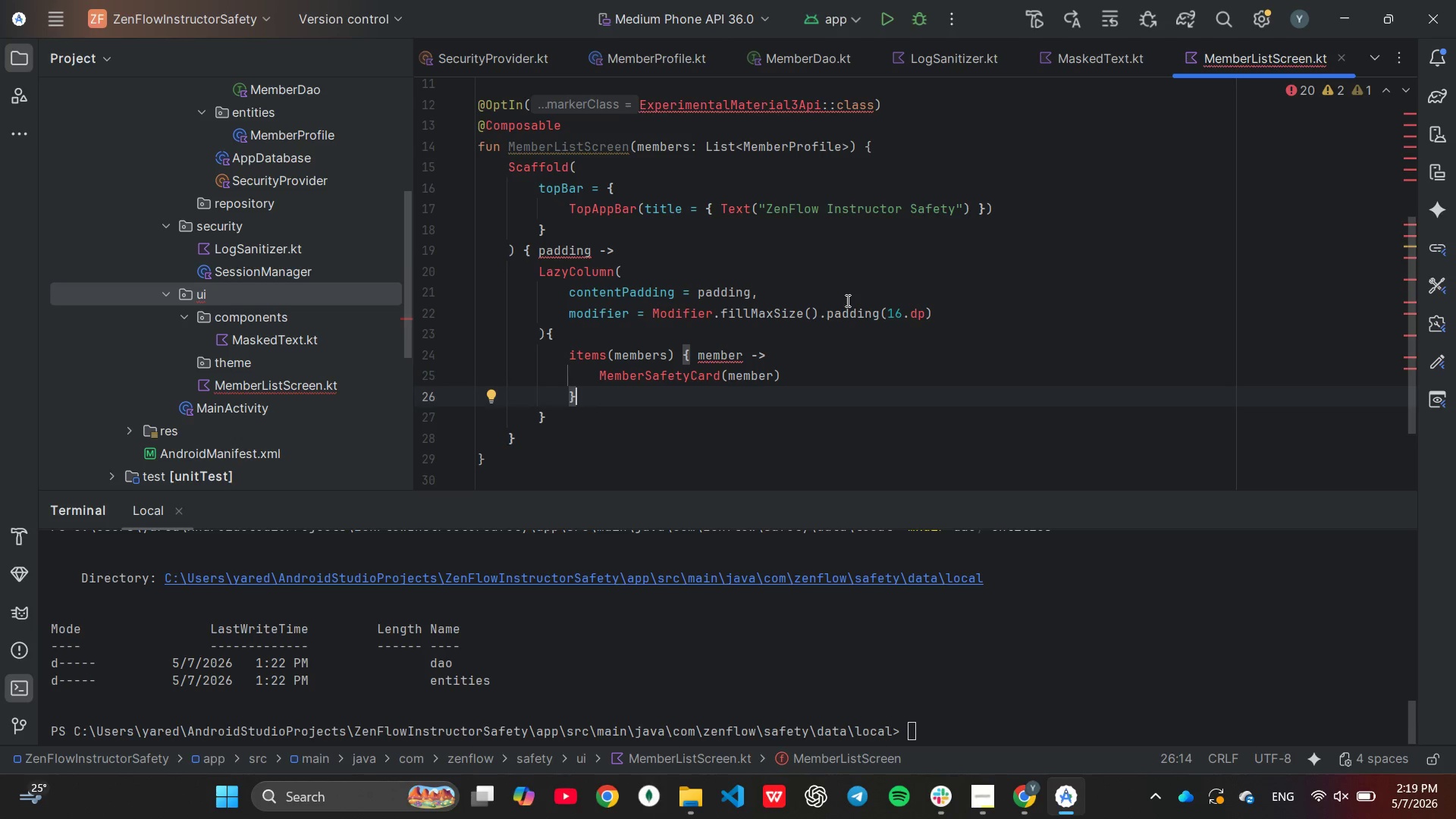 
wait(12.4)
 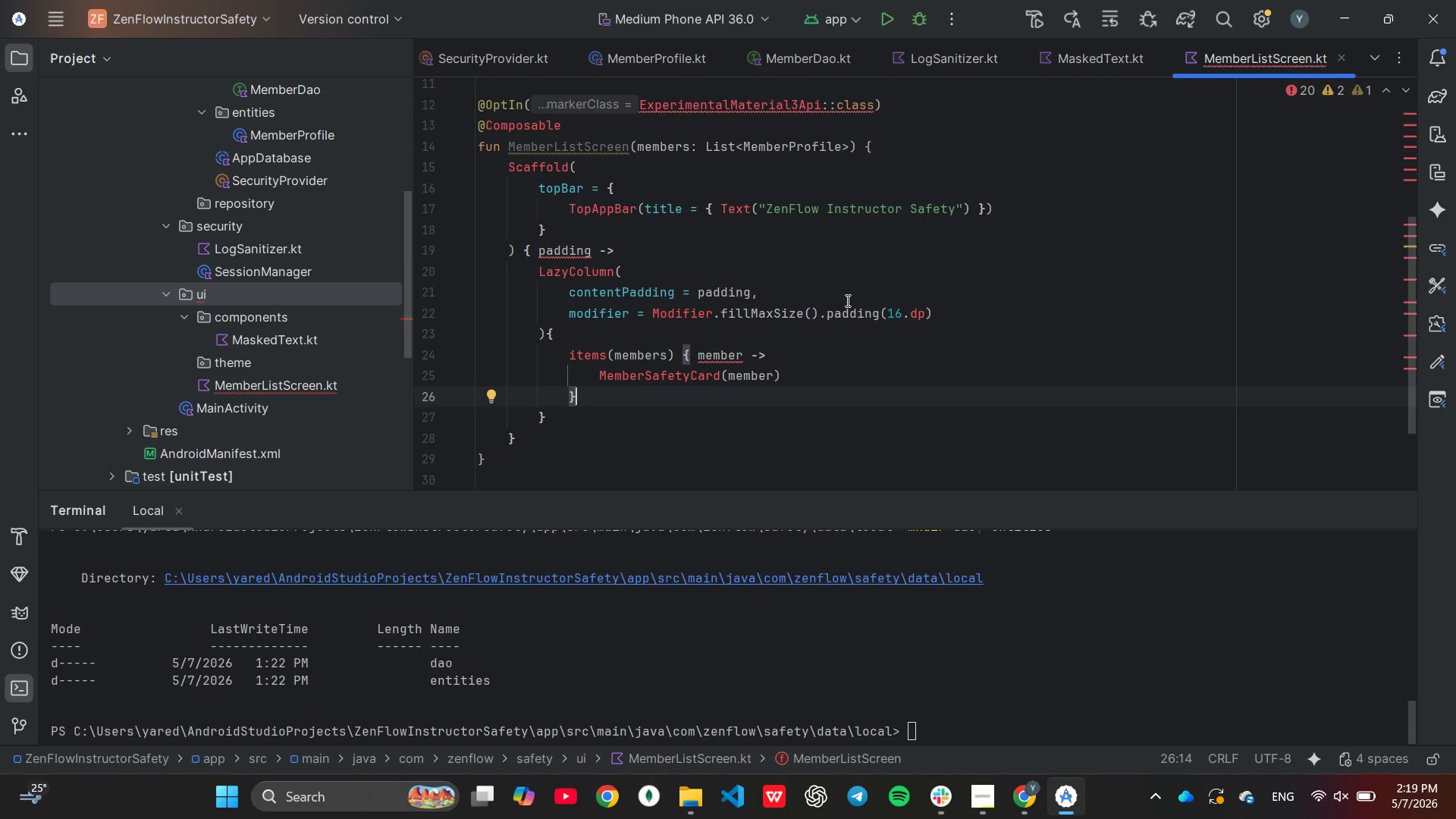 
scroll: coordinate [845, 302], scroll_direction: down, amount: 1.0
 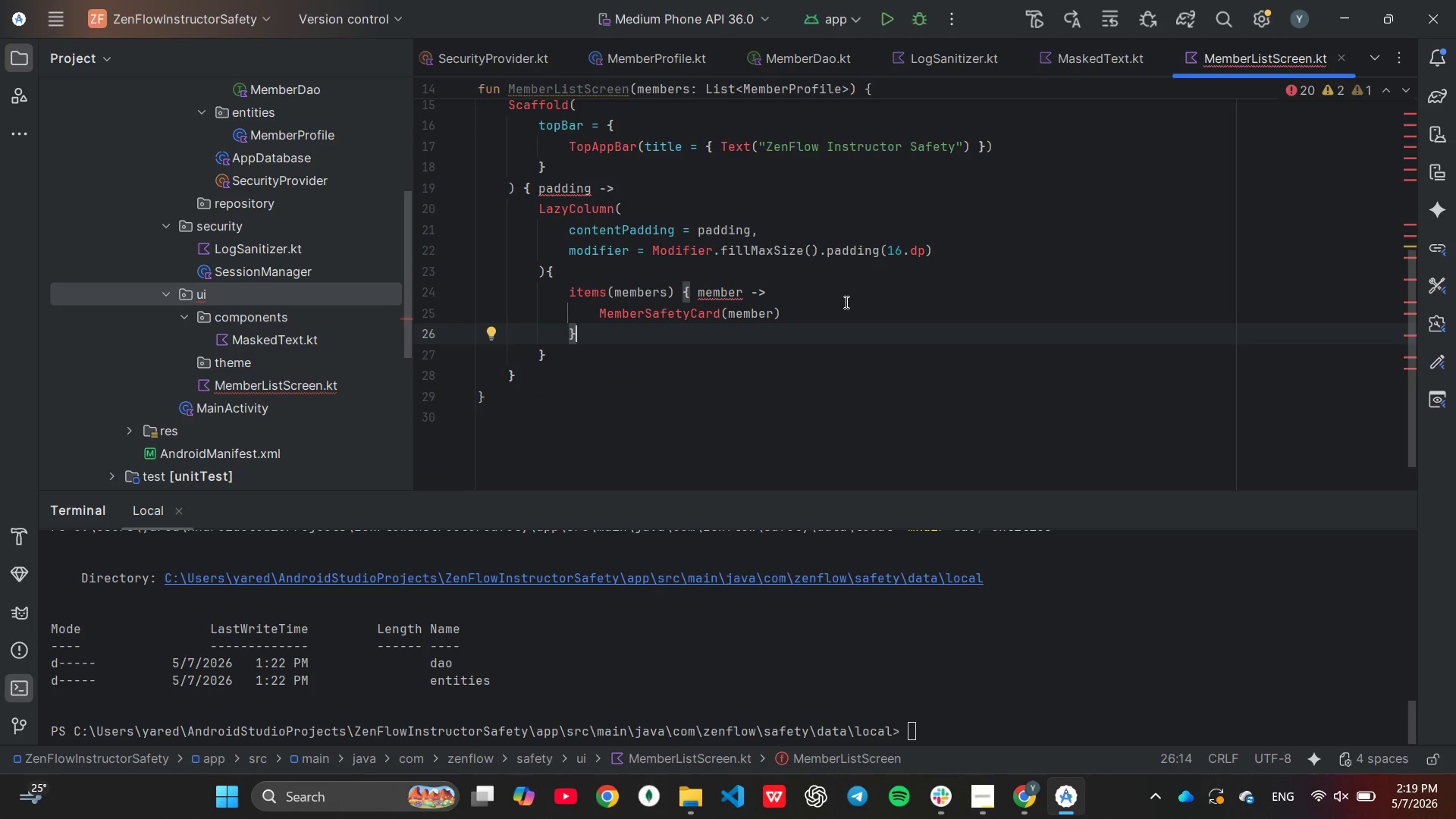 
double_click([792, 435])
 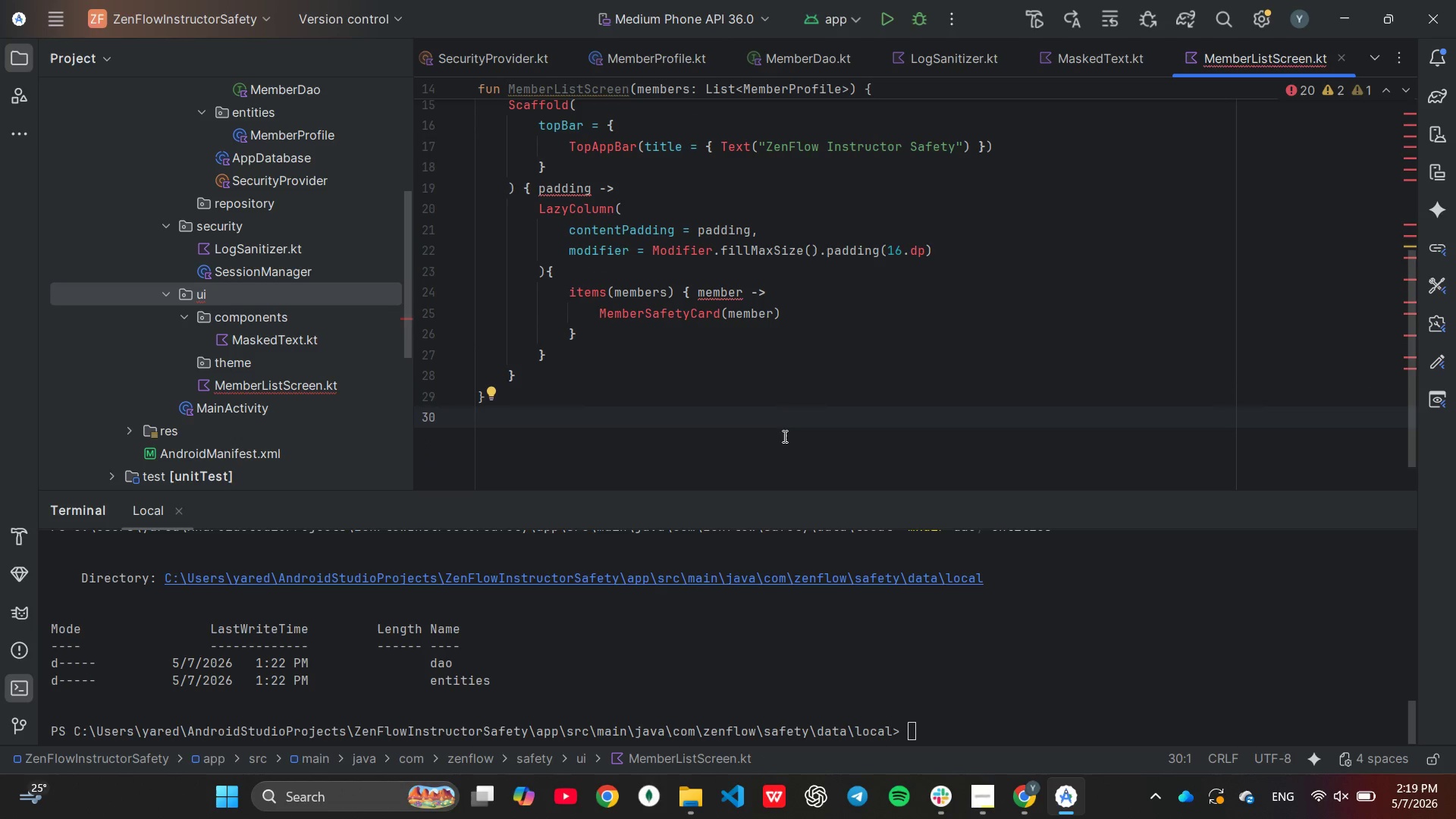 
key(Enter)
 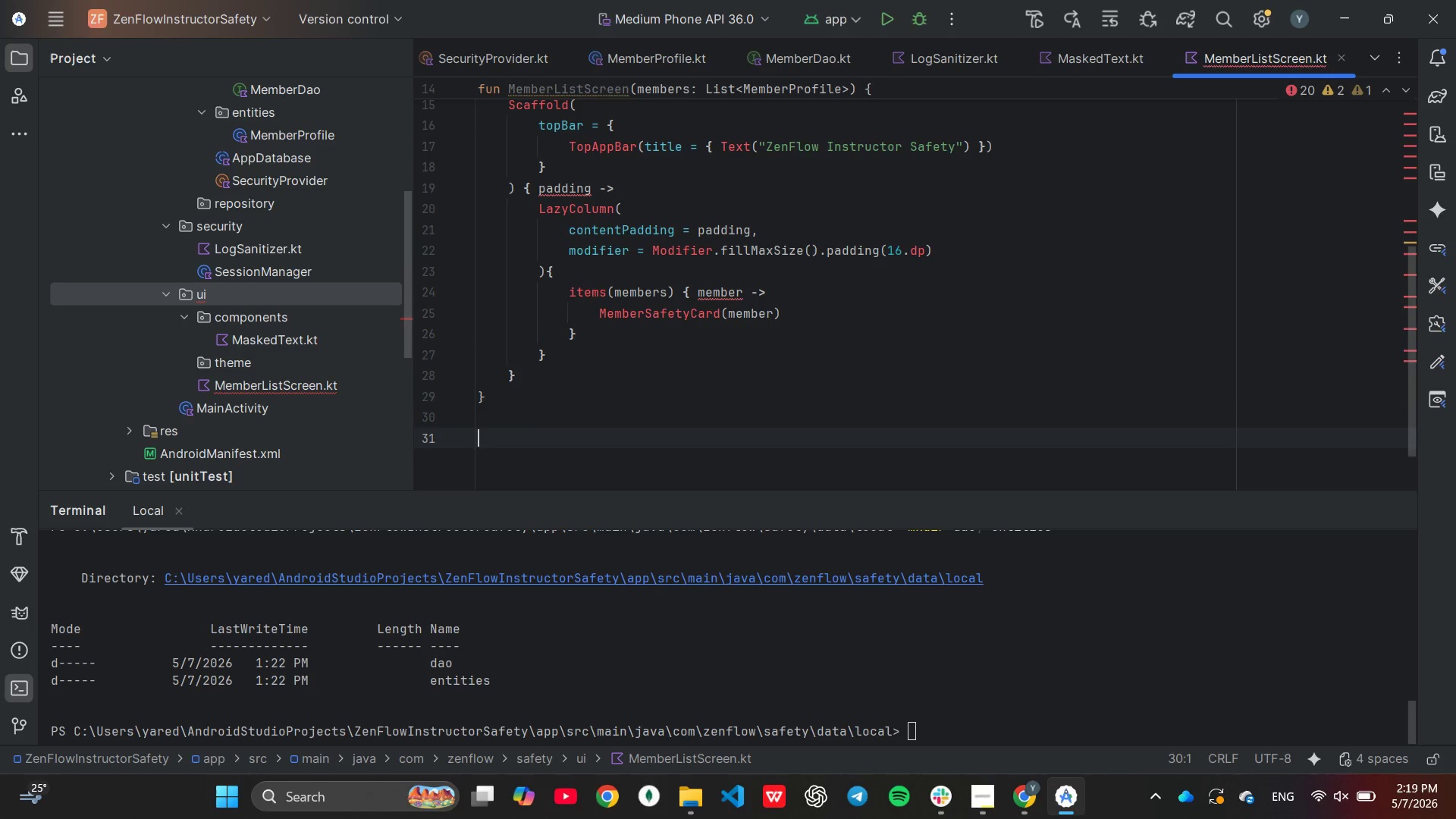 
key(Enter)
 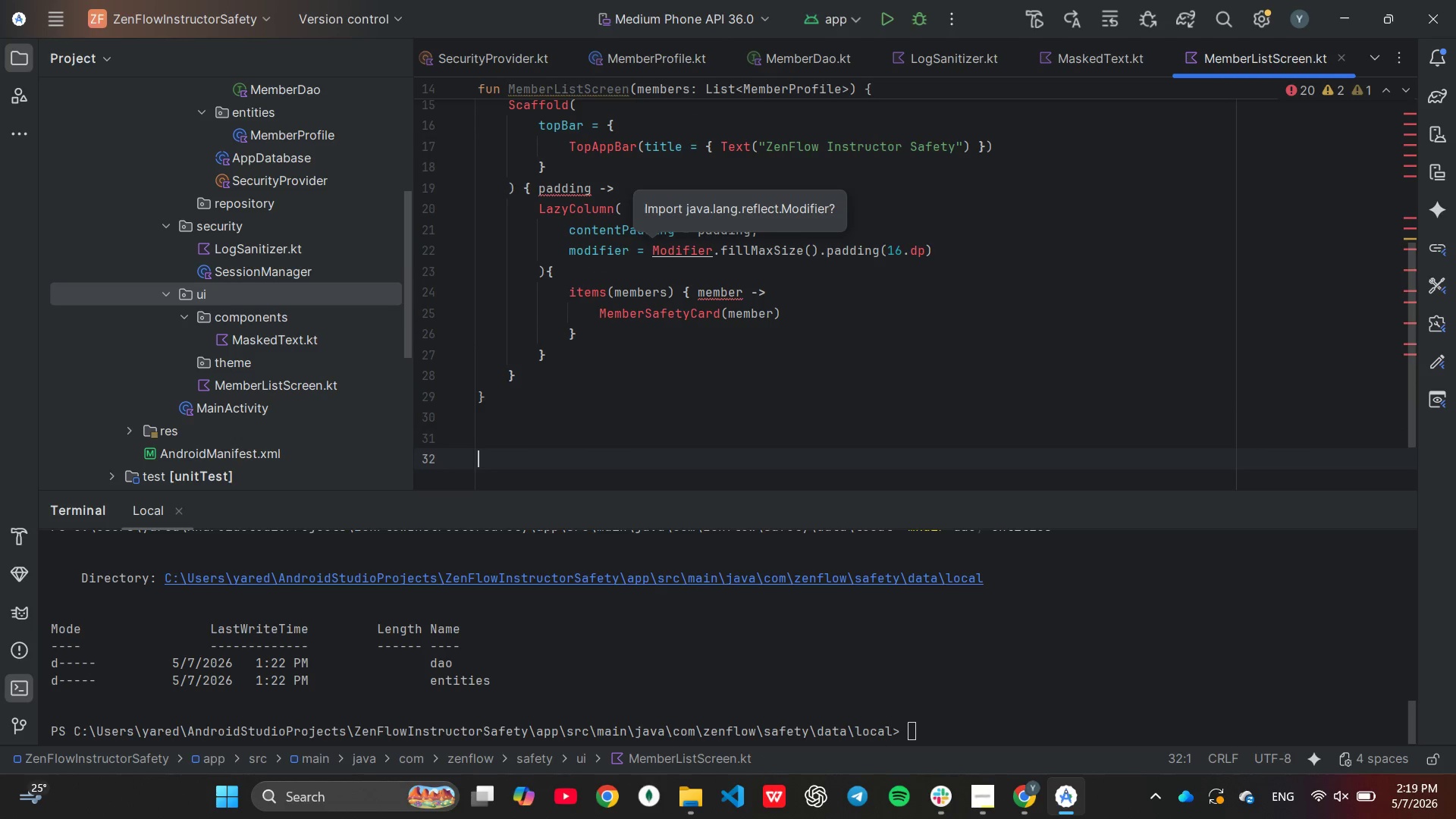 
type(@C)
 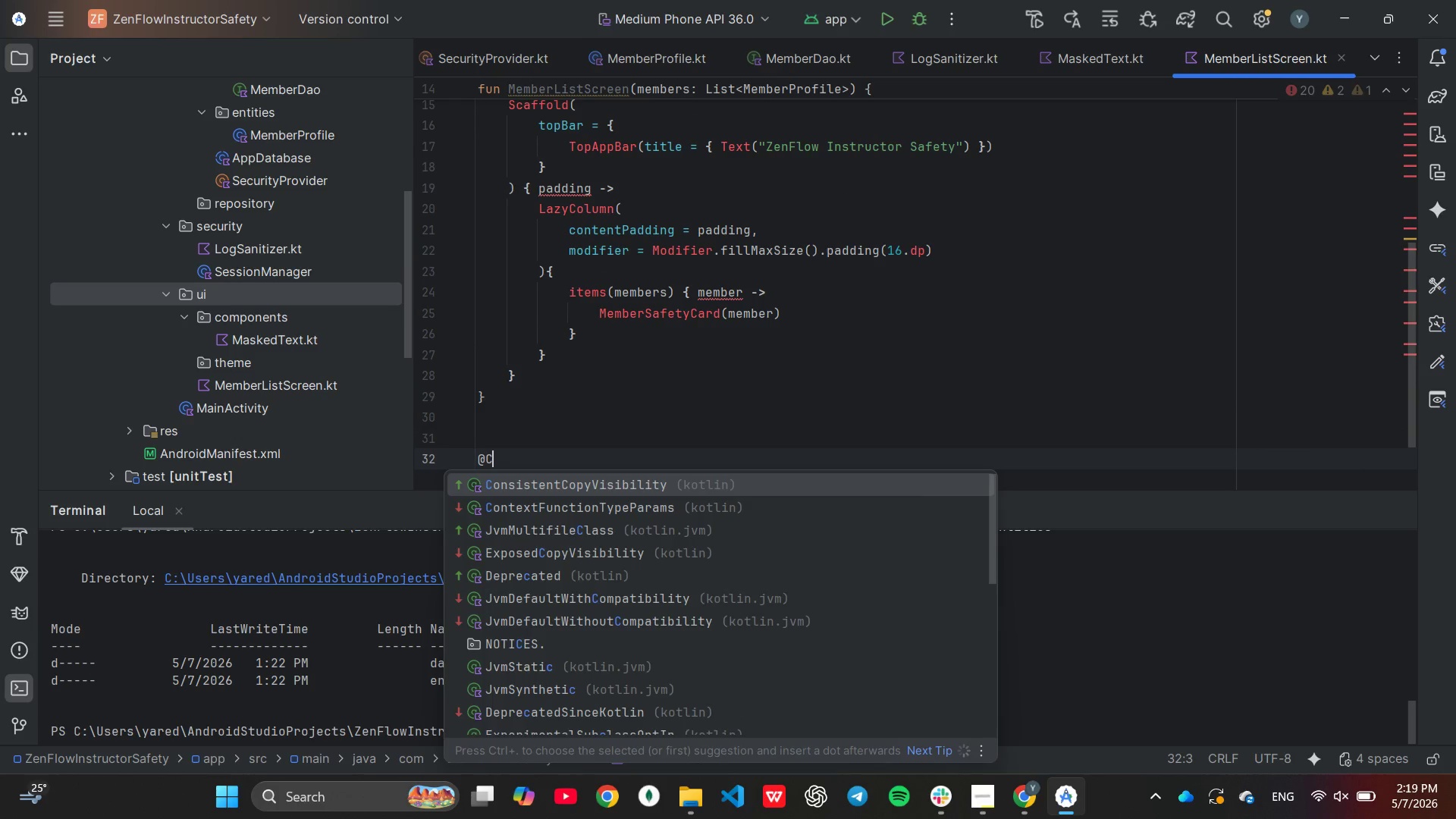 
wait(6.67)
 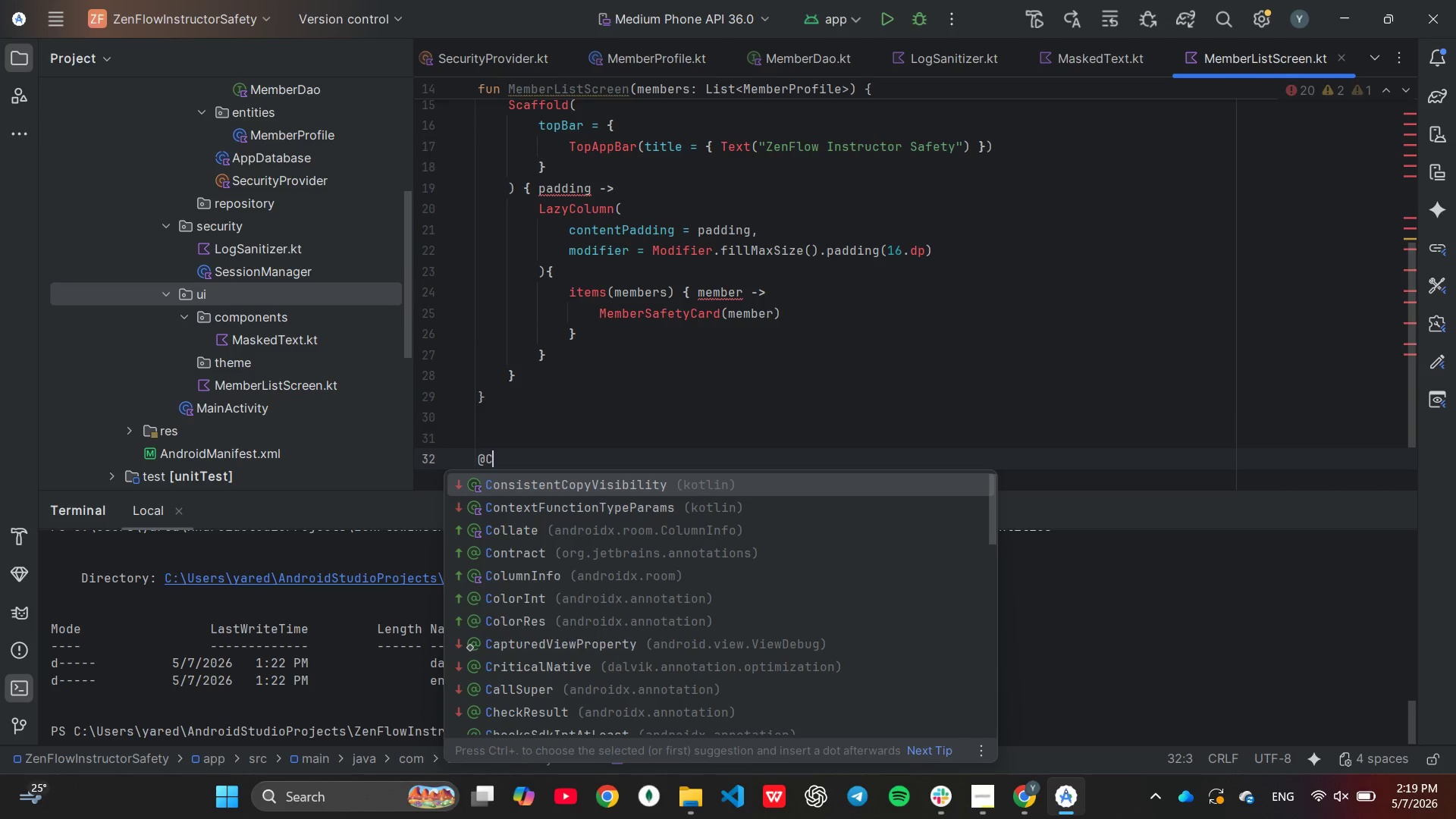 
type(omposable)
 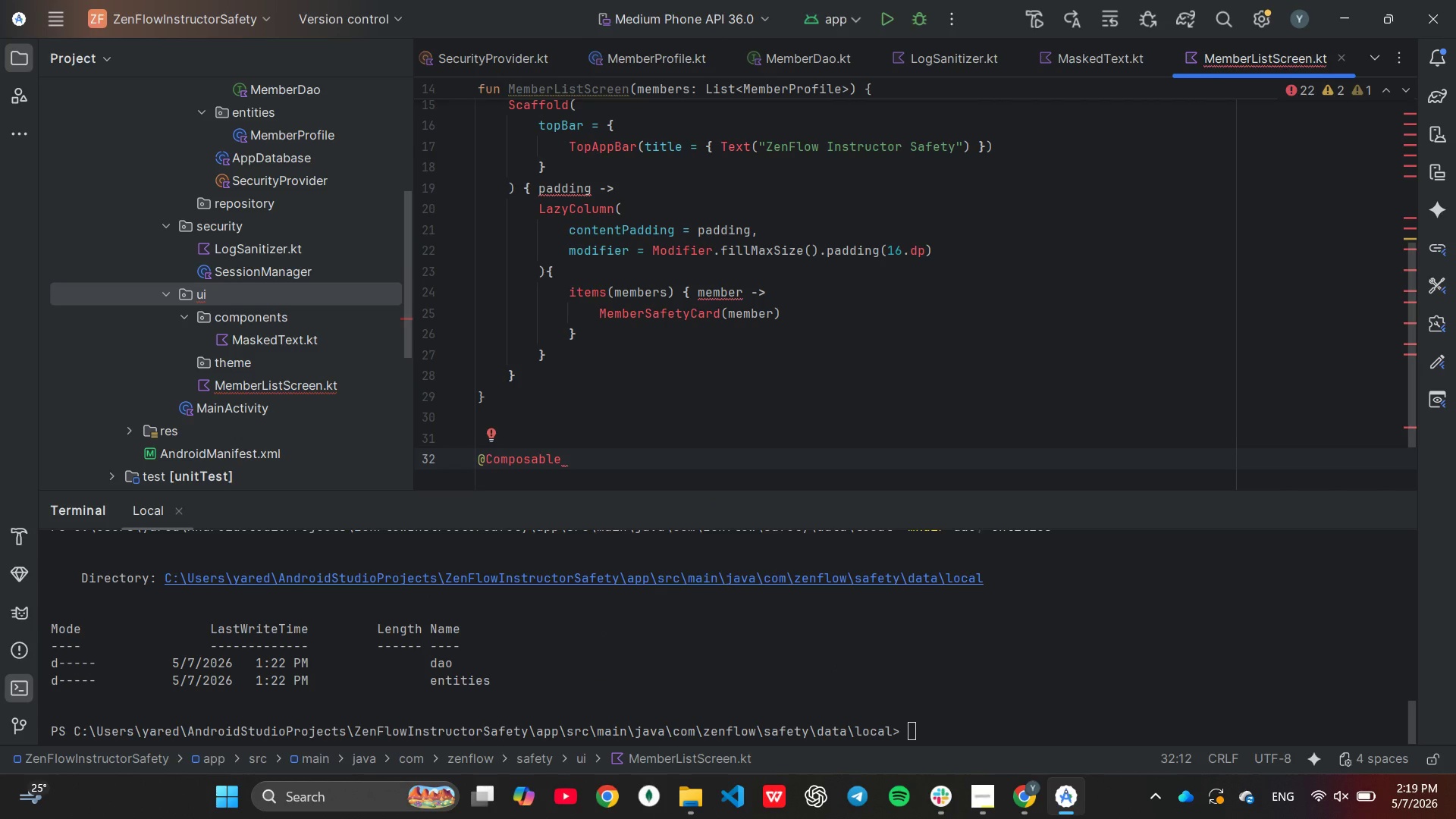 
key(Enter)
 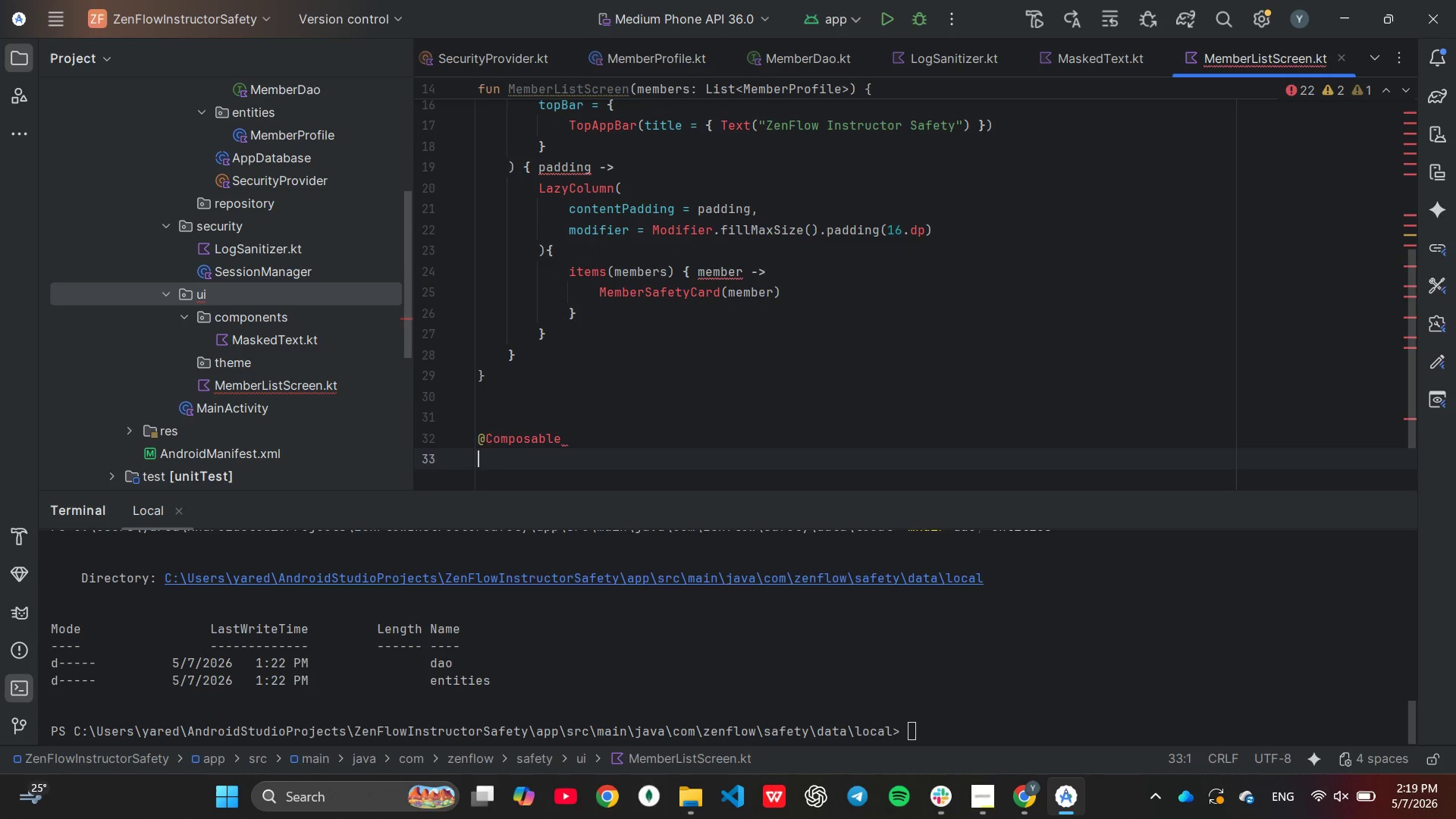 
type(fun Memeber)
 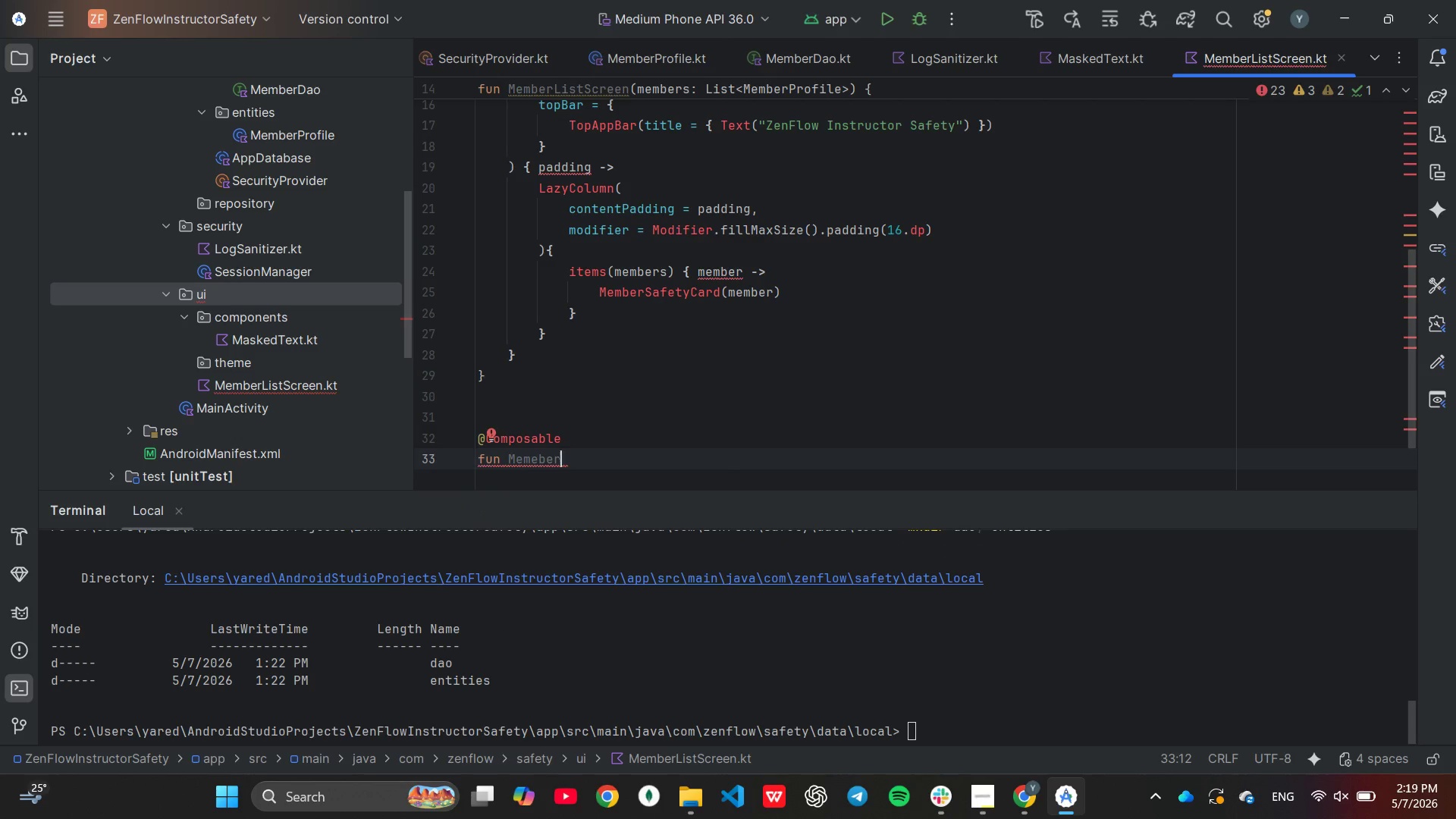 
key(Backspace)
key(Backspace)
key(Backspace)
key(Backspace)
type(ber)
 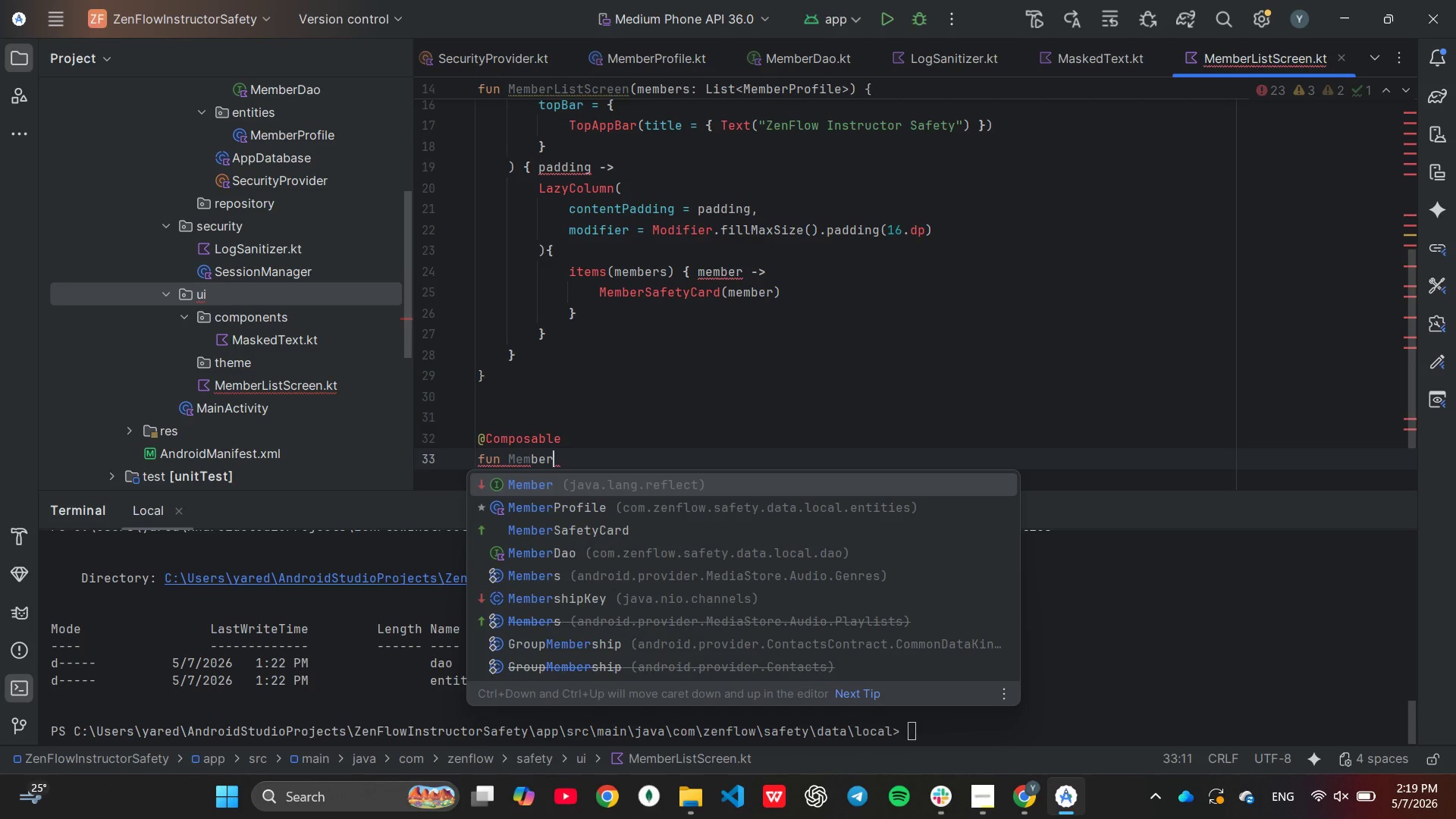 
key(ArrowDown)
 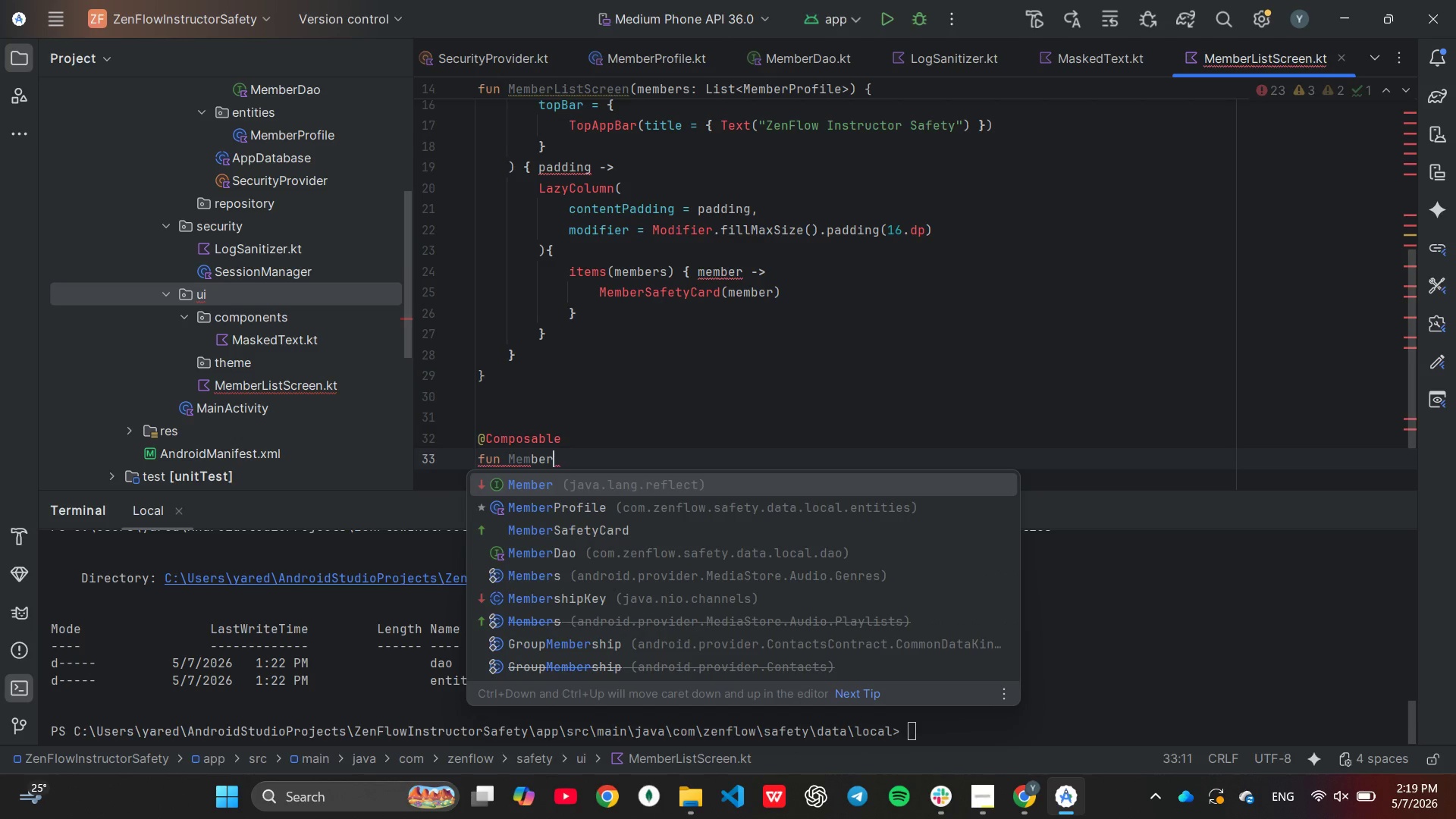 
key(ArrowDown)
 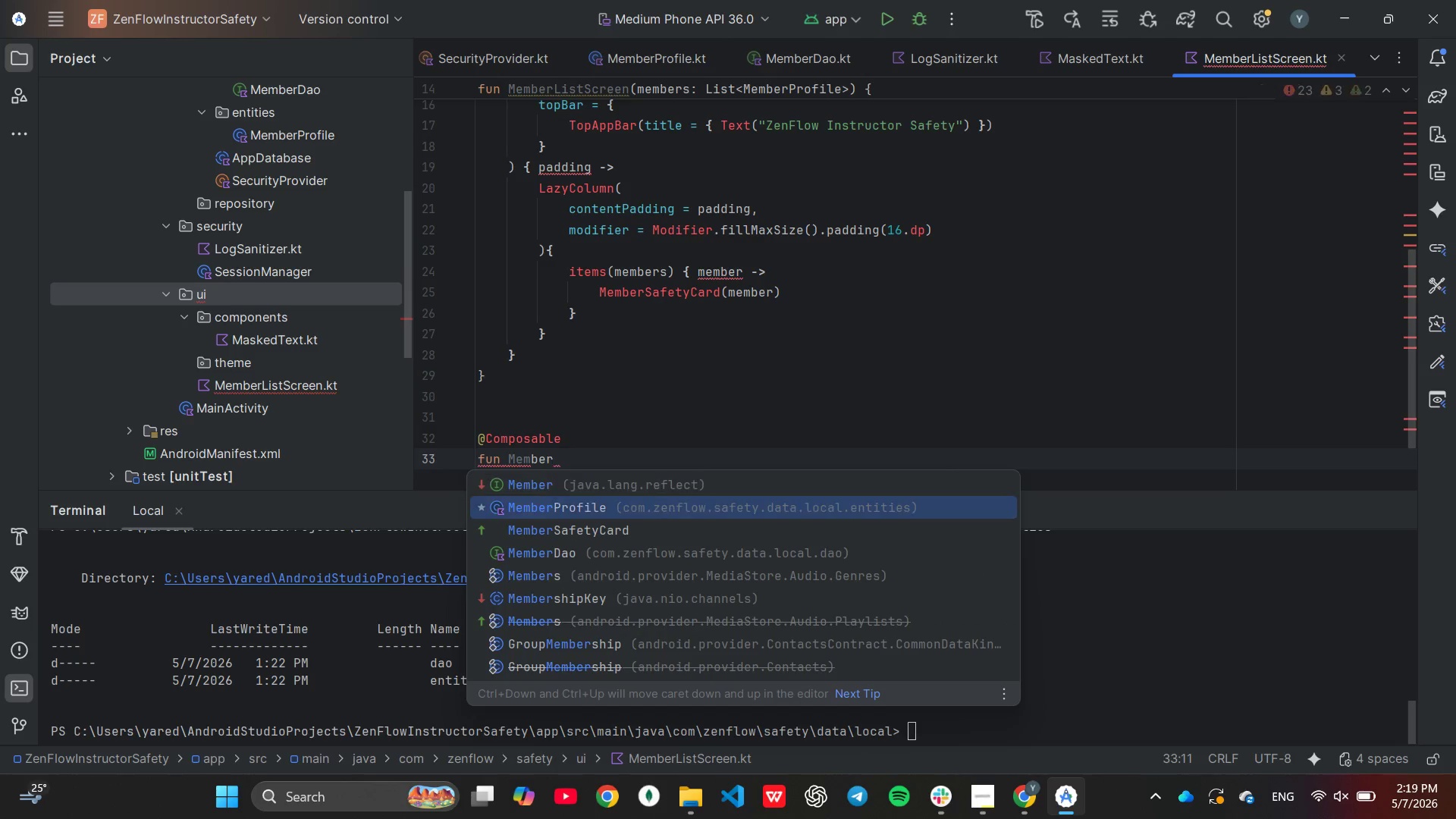 
key(Enter)
 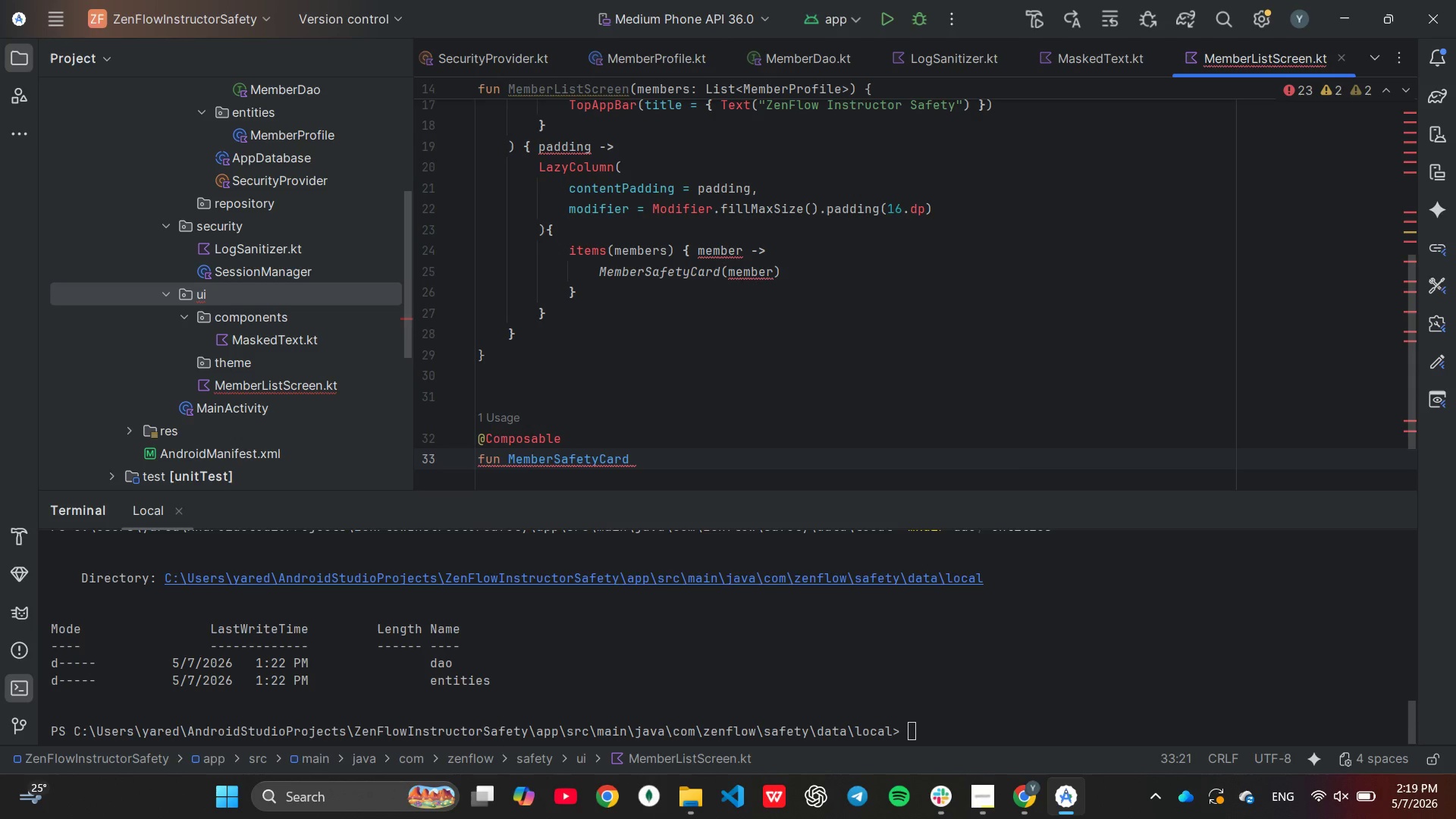 
type((me)
 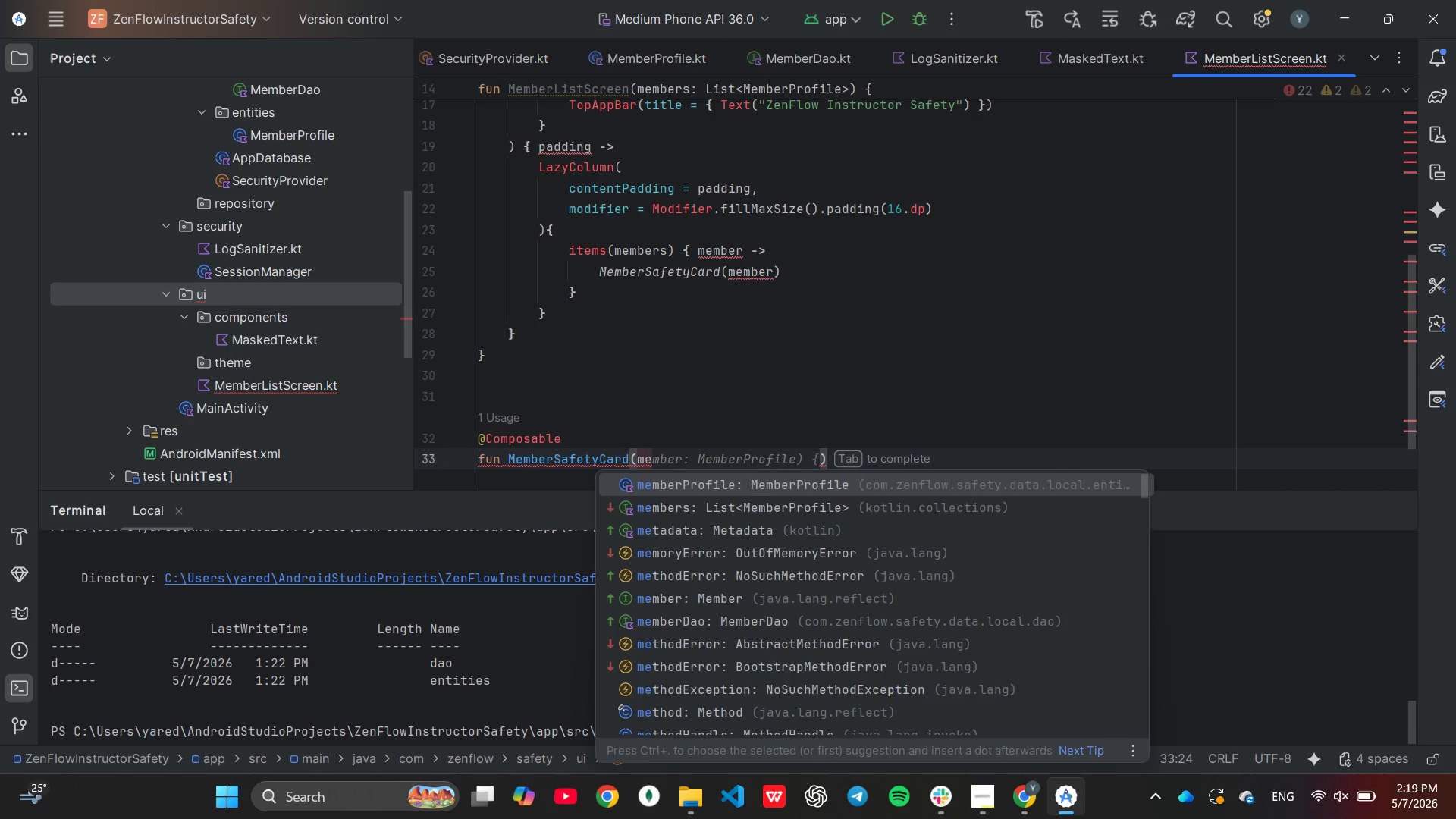 
key(ArrowDown)
 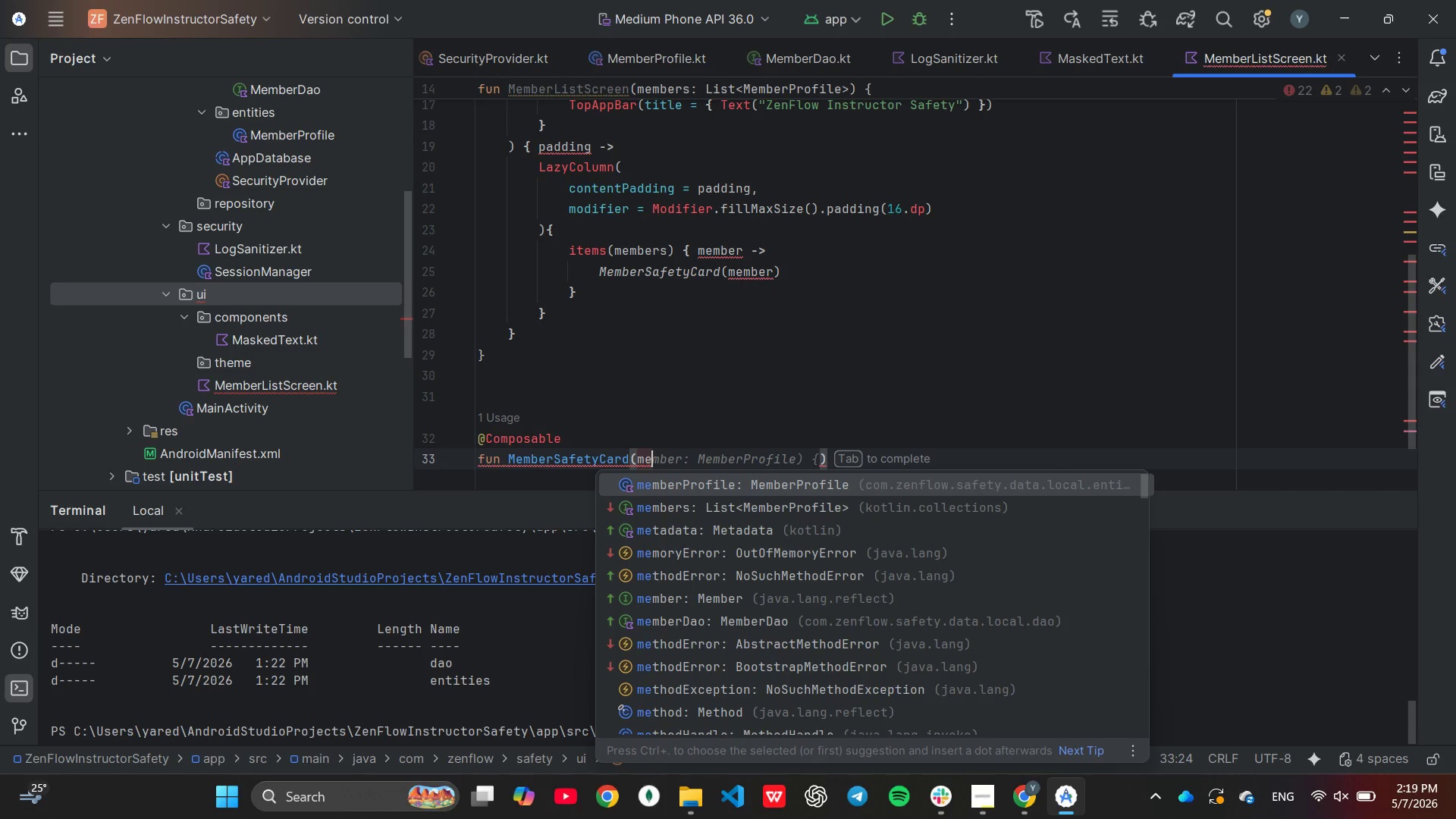 
key(Enter)
 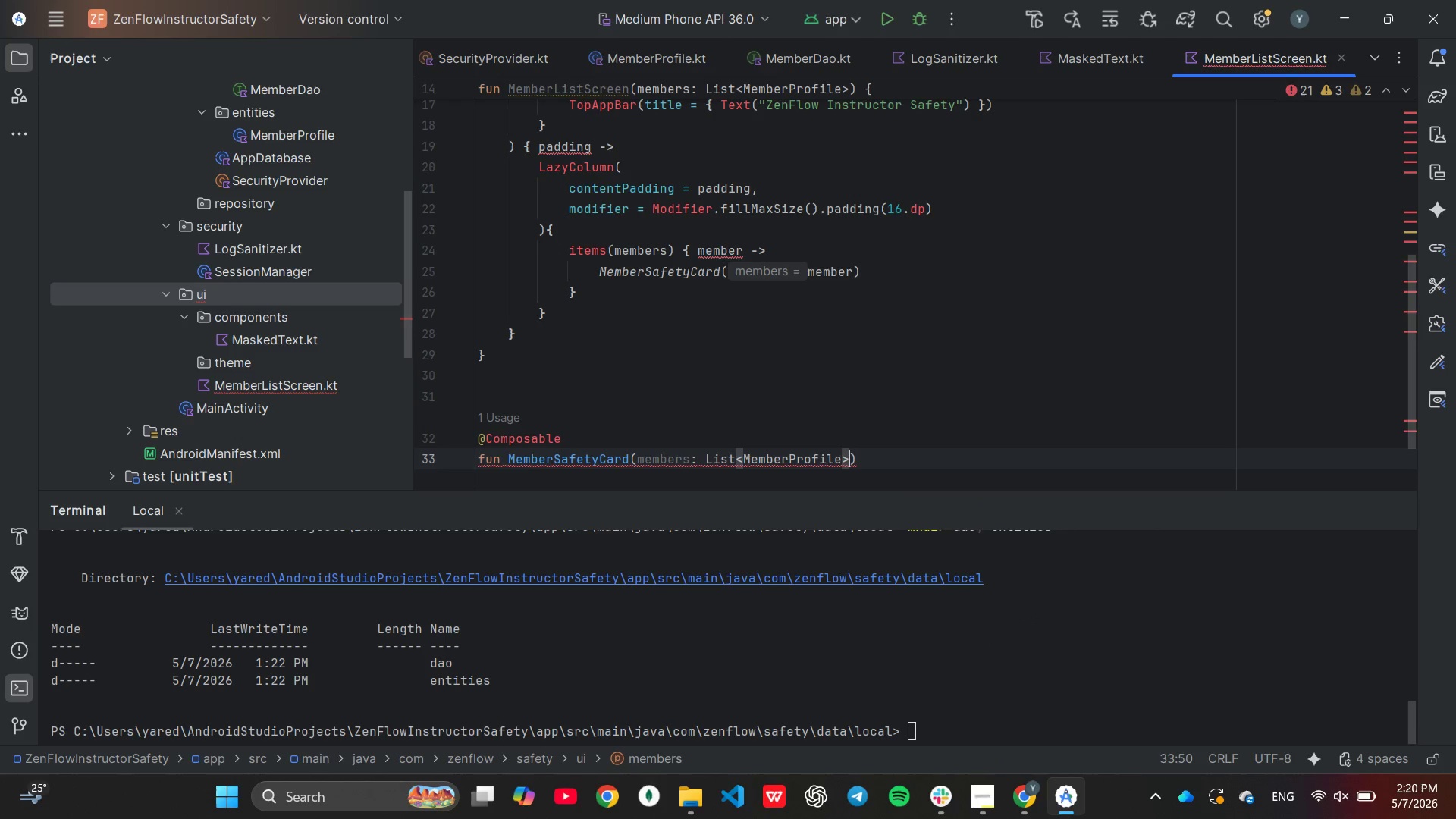 
hold_key(key=Backspace, duration=0.88)
 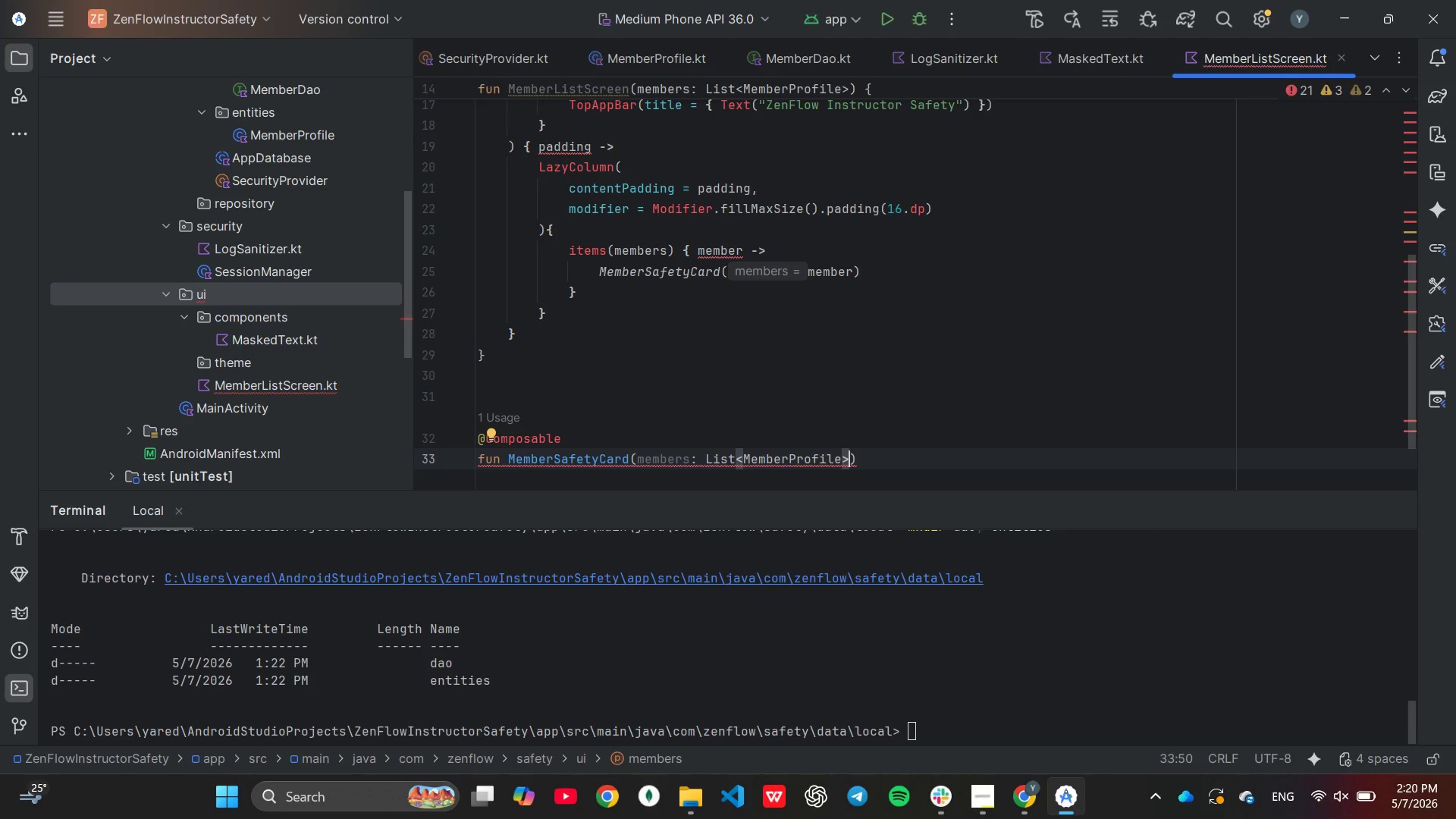 
key(Backspace)
 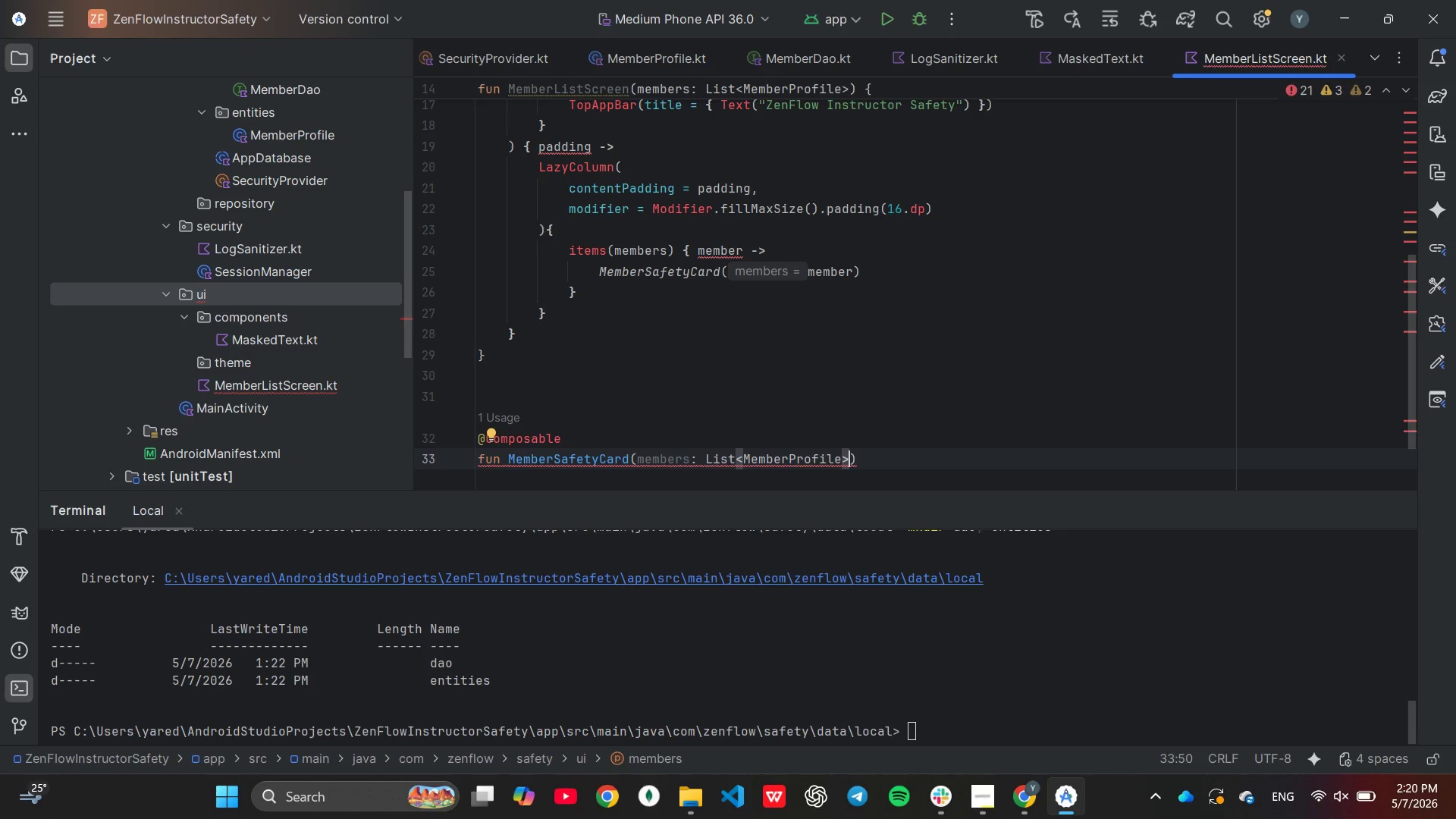 
key(Backspace)
 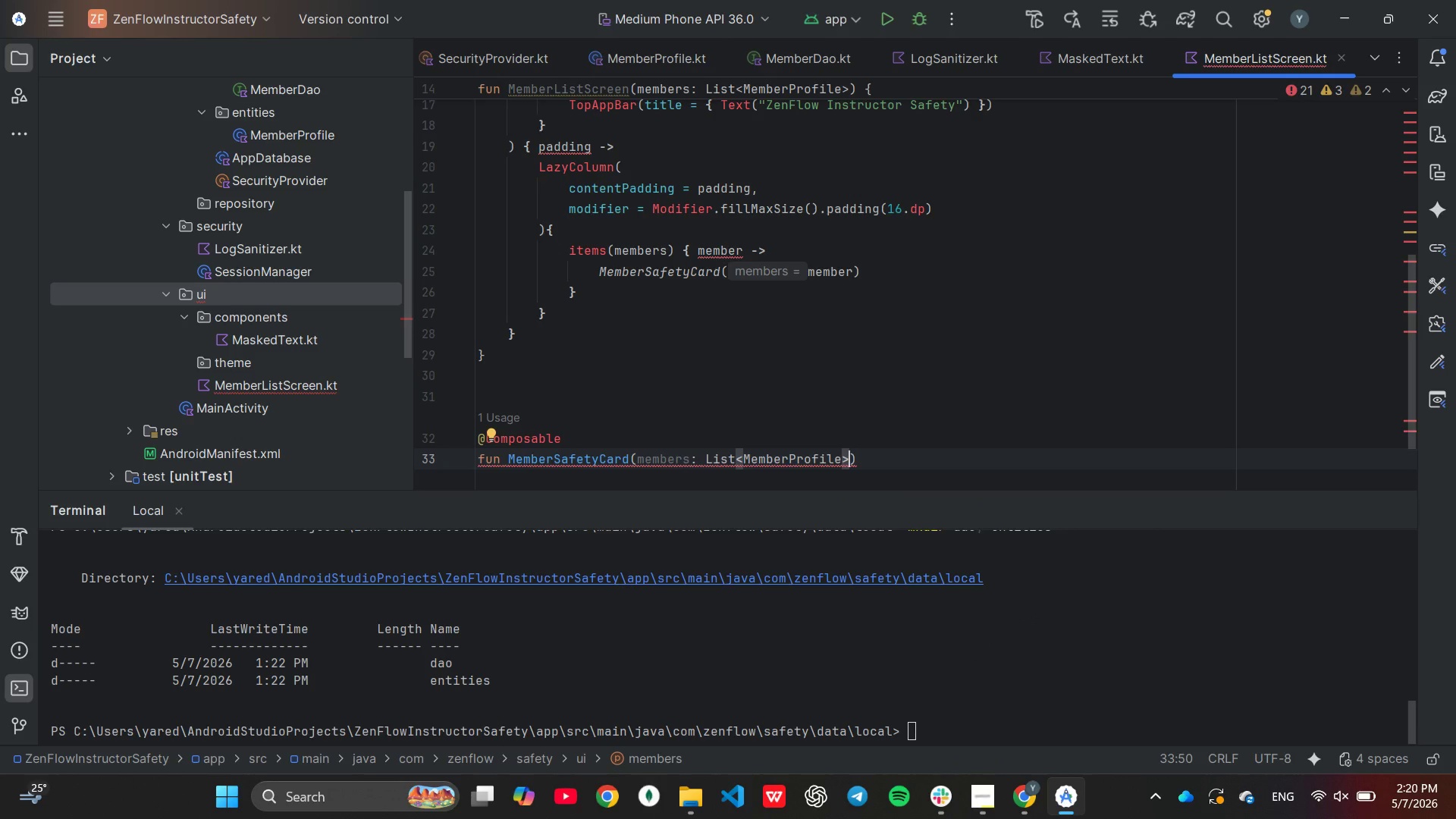 
key(Backspace)
 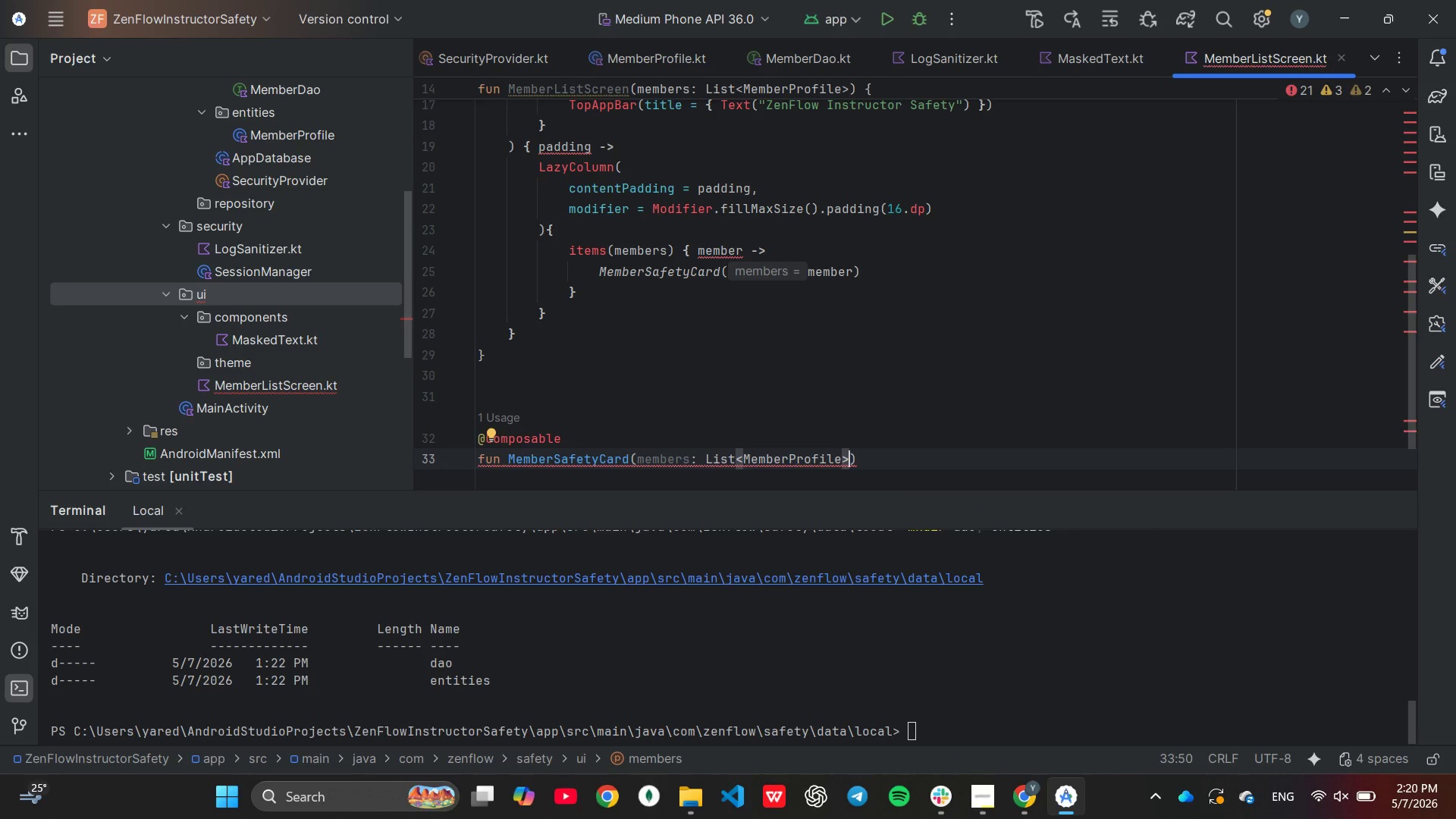 
key(Backspace)
 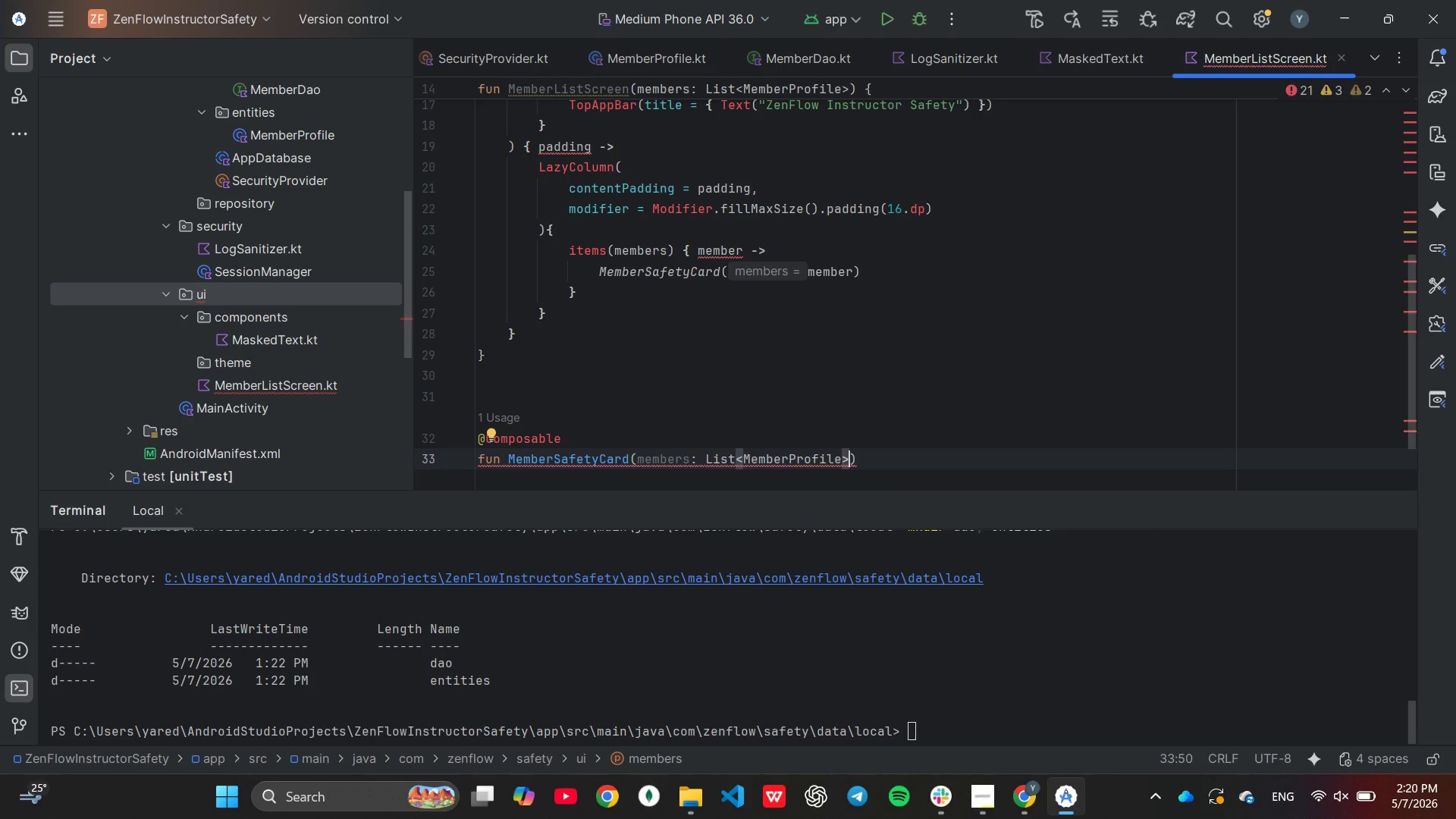 
key(Backspace)
 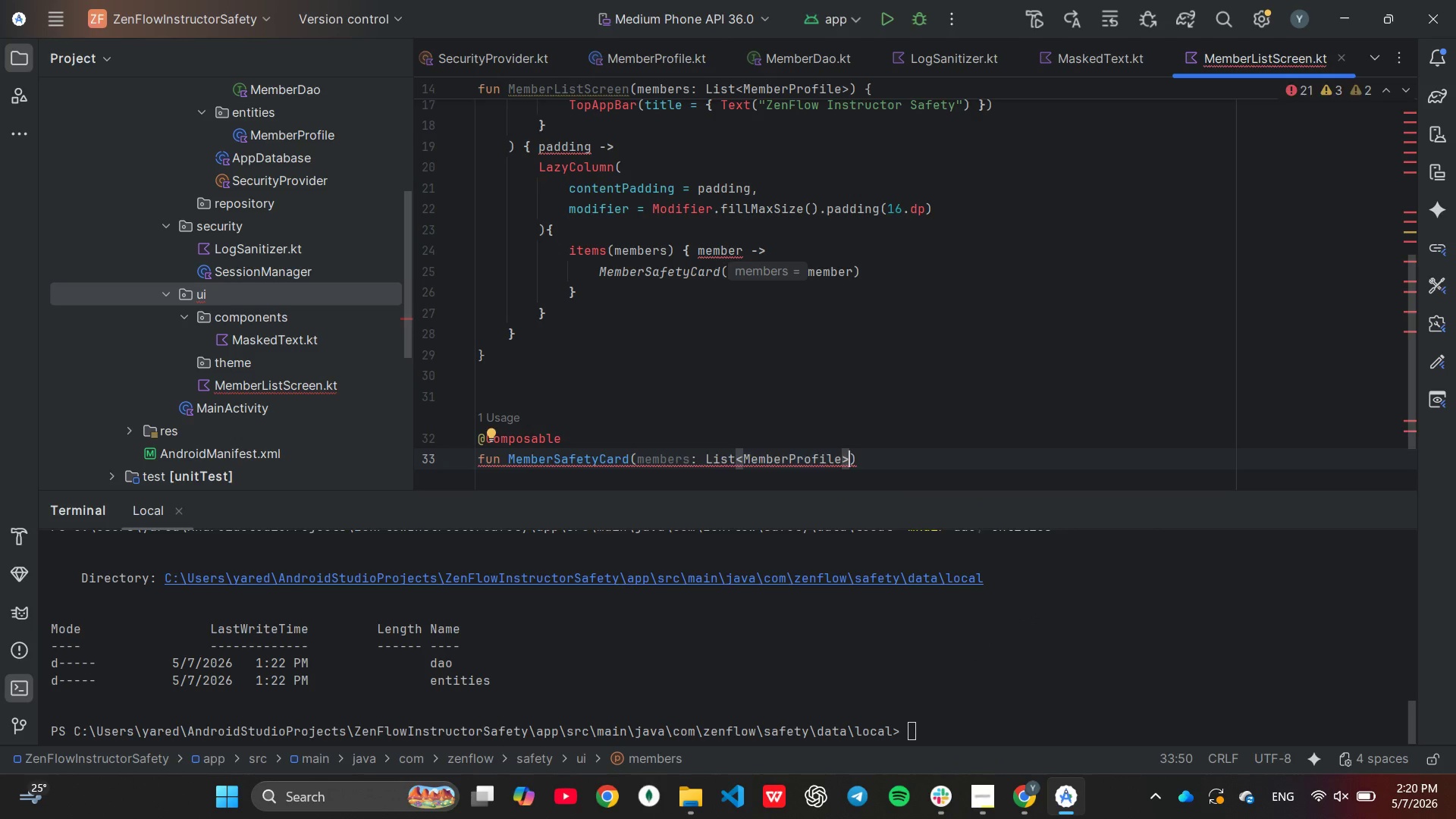 
key(Backspace)
 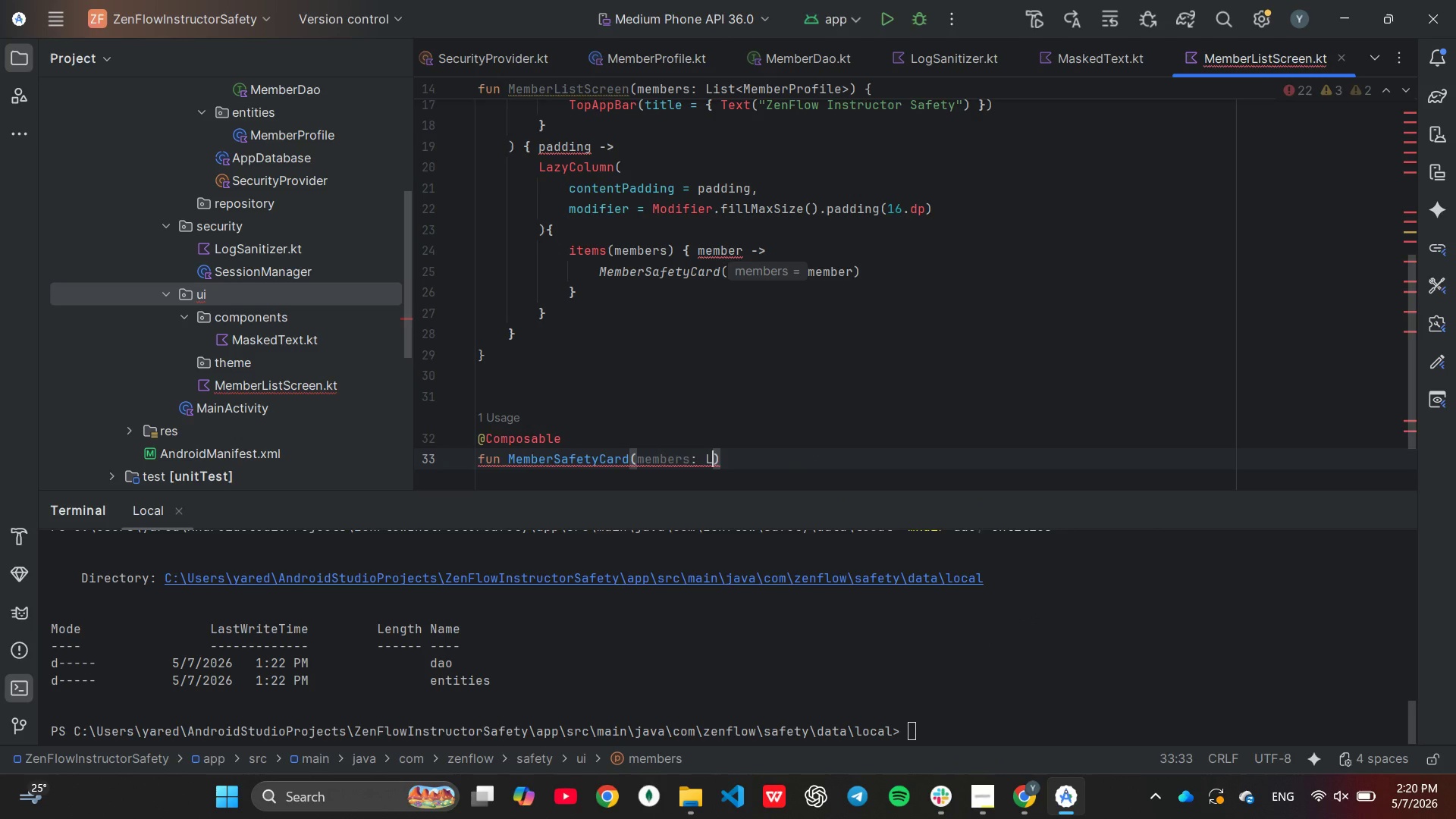 
key(Backspace)
 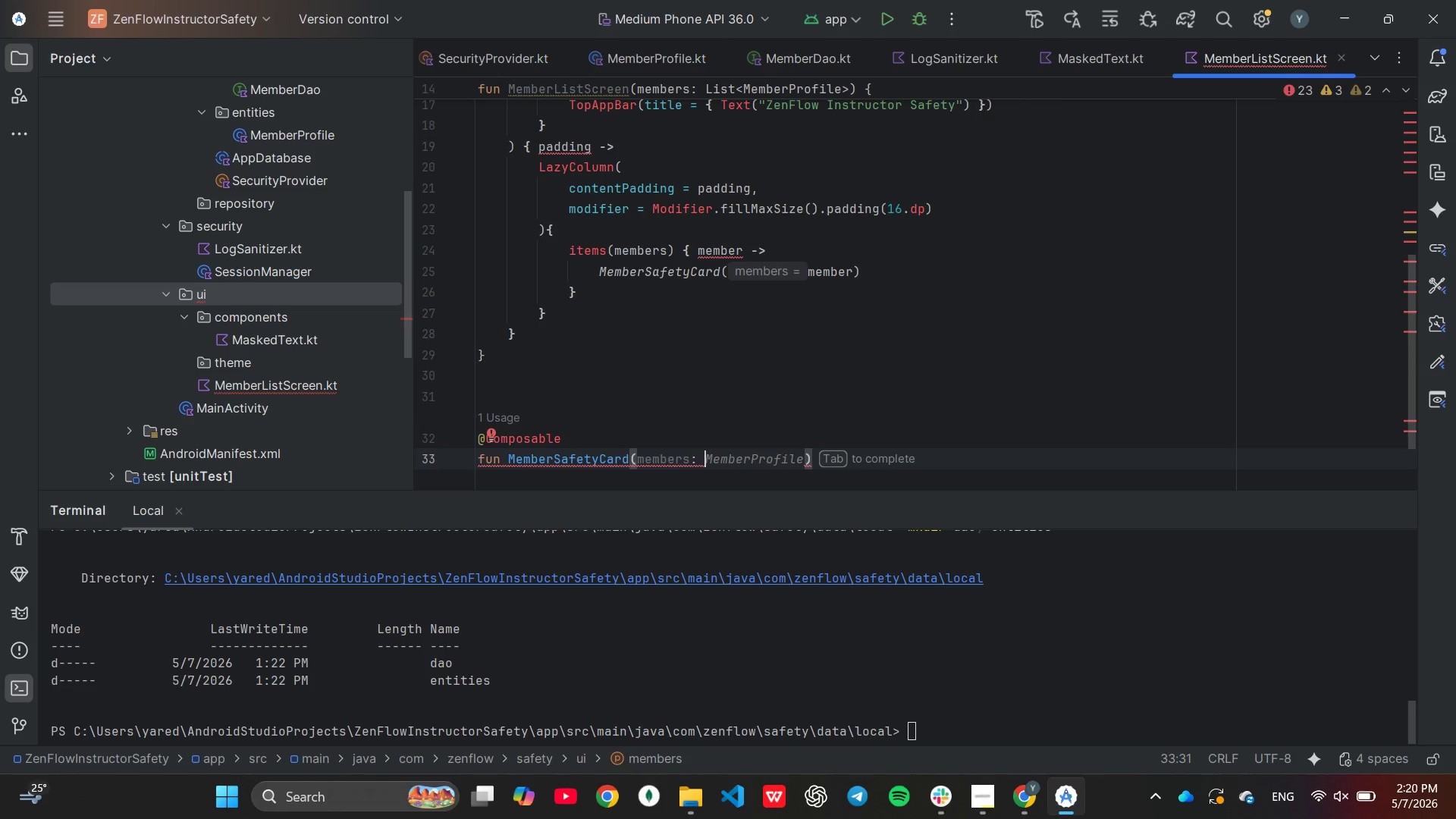 
key(Shift+ShiftLeft)
 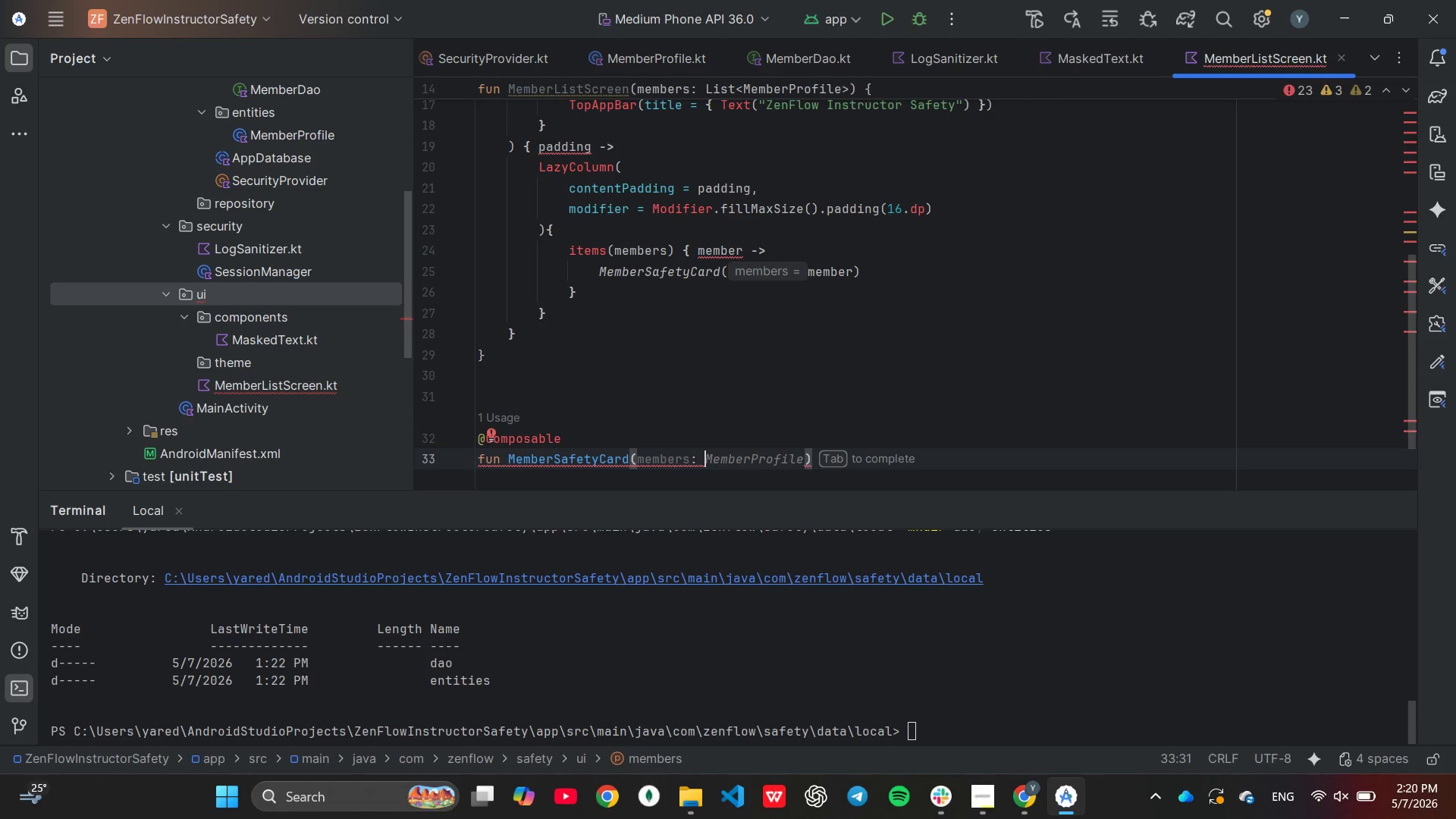 
key(Shift+M)
 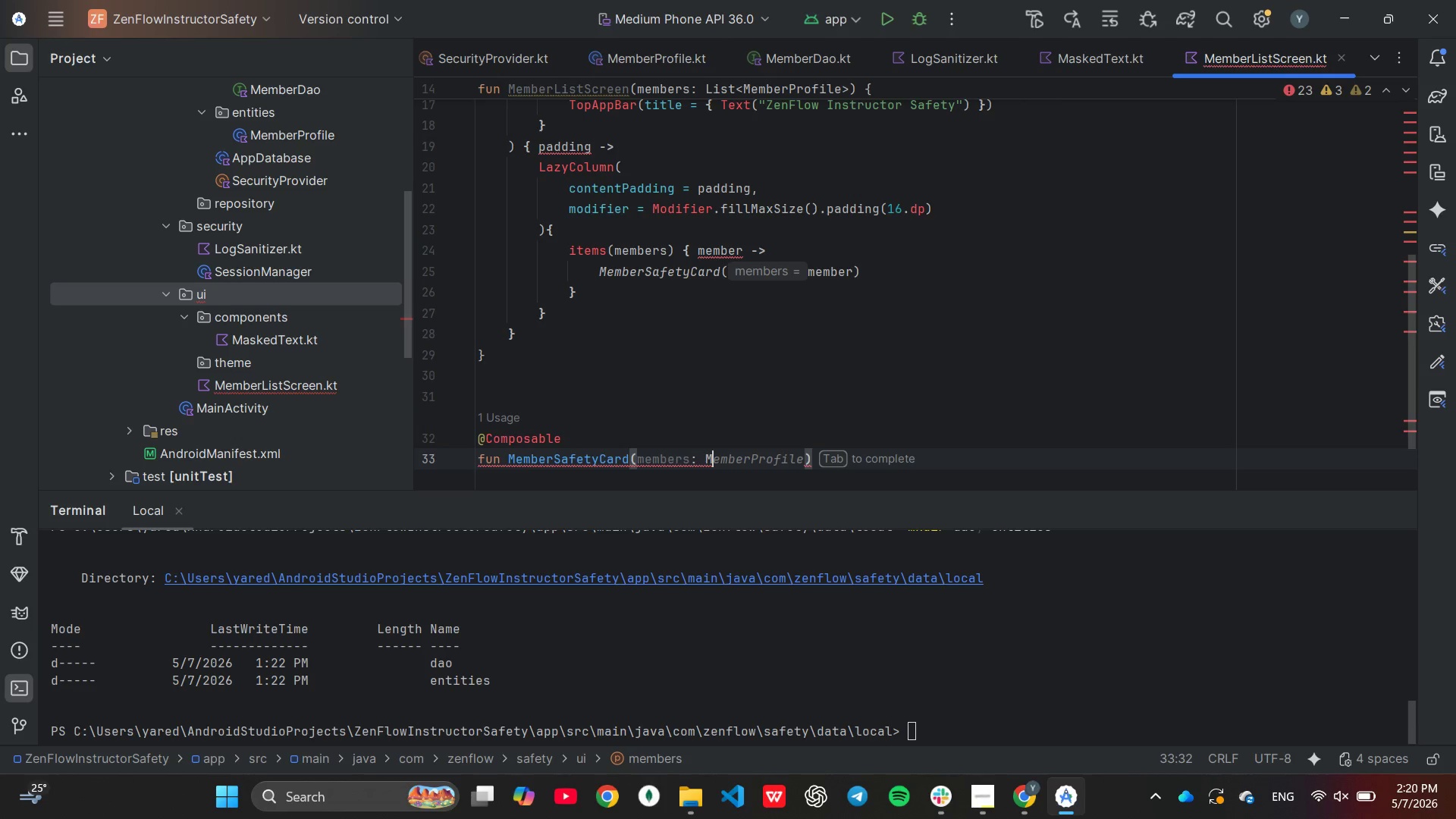 
key(Tab)
 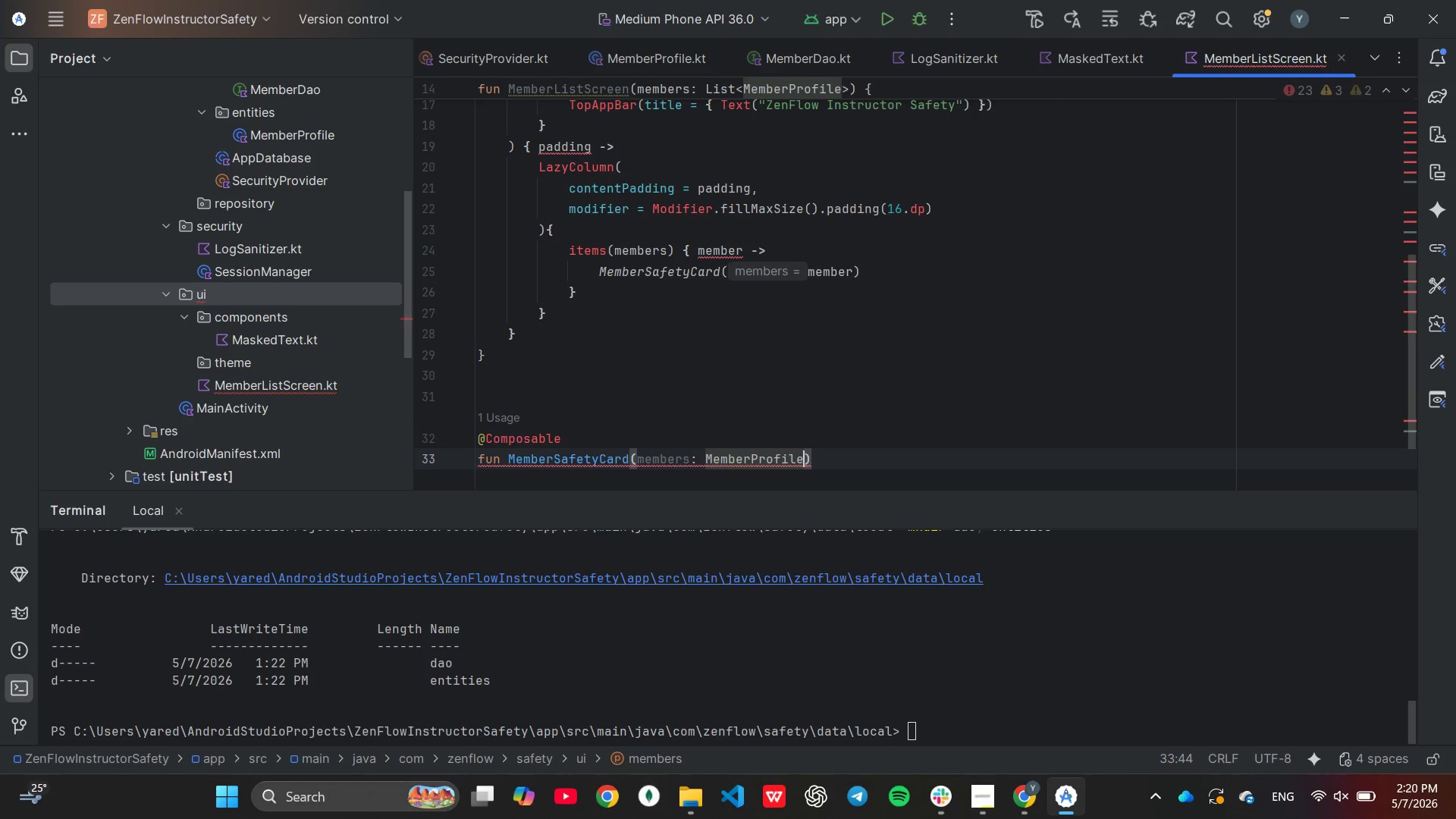 
key(ArrowRight)
 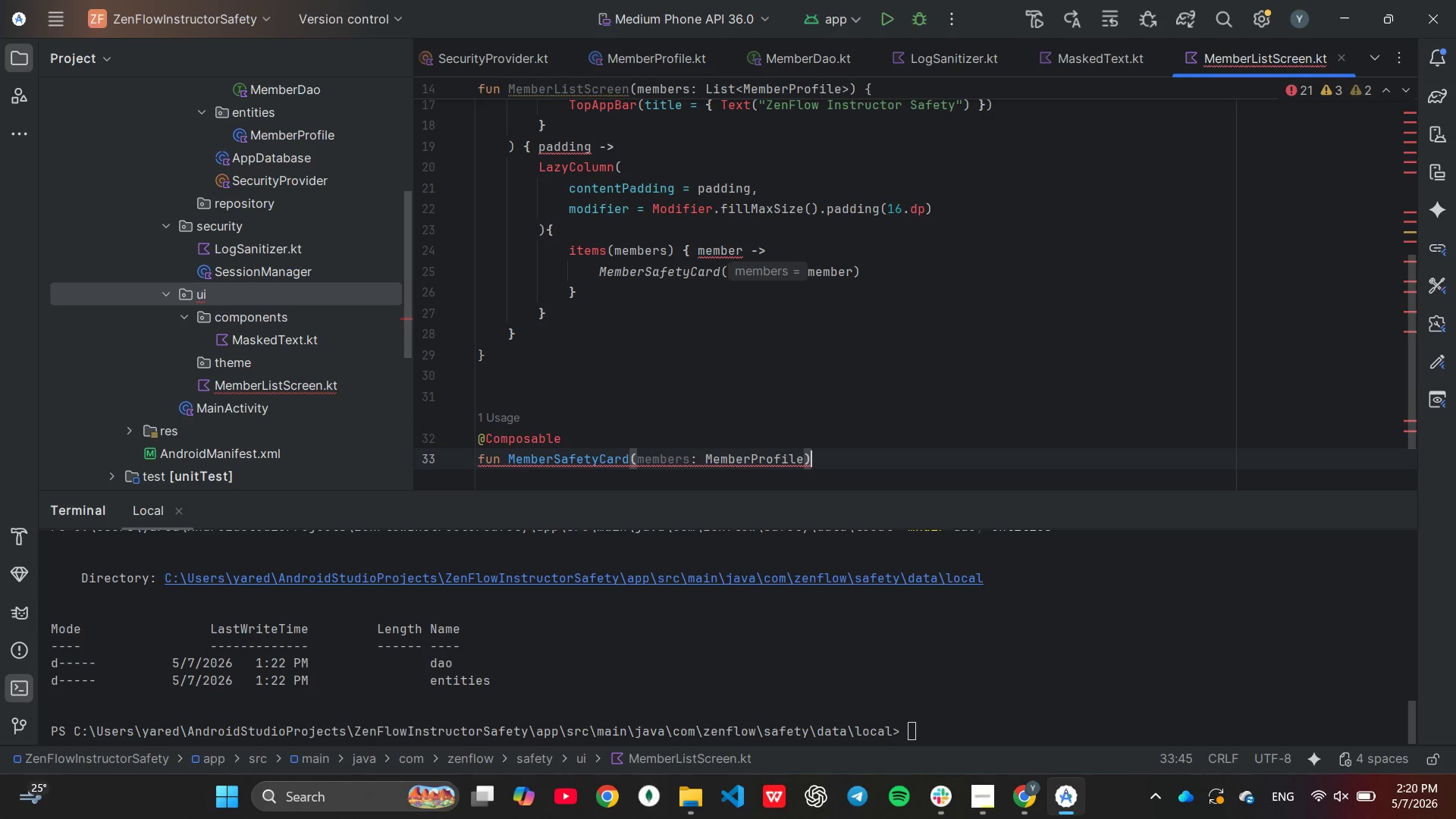 
key(Shift+ShiftLeft)
 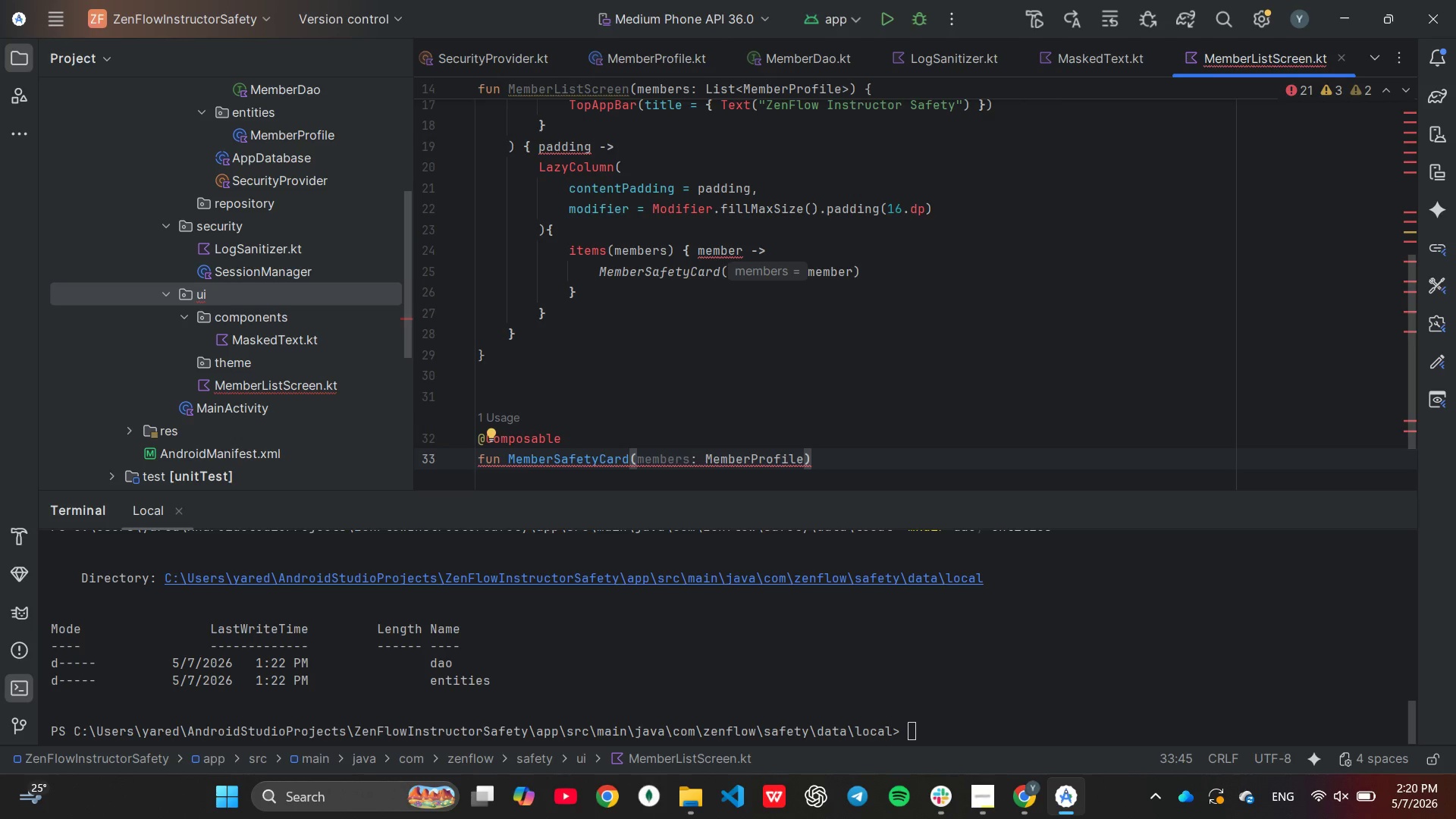 
key(Shift+BracketLeft)
 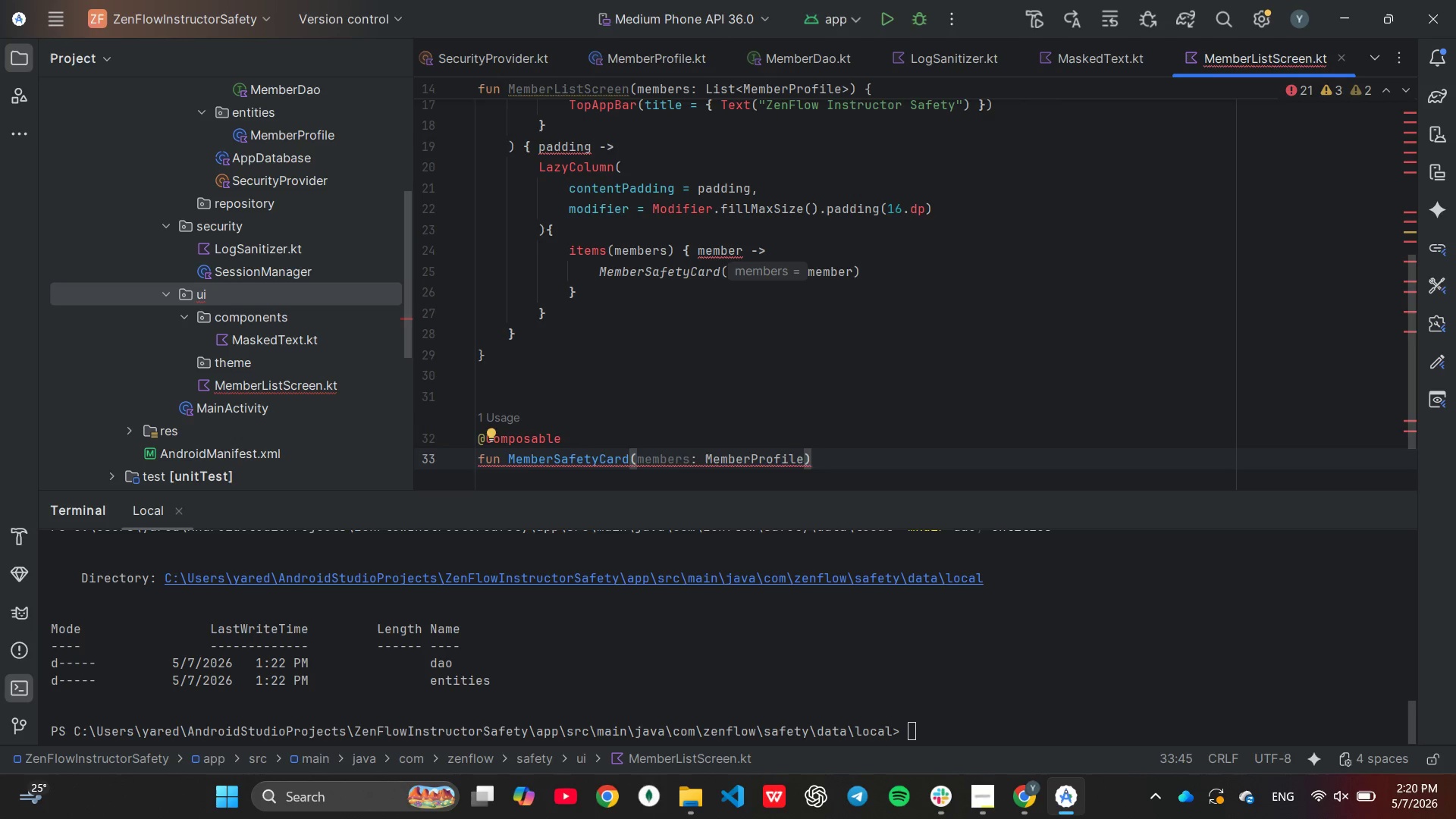 
key(Enter)
 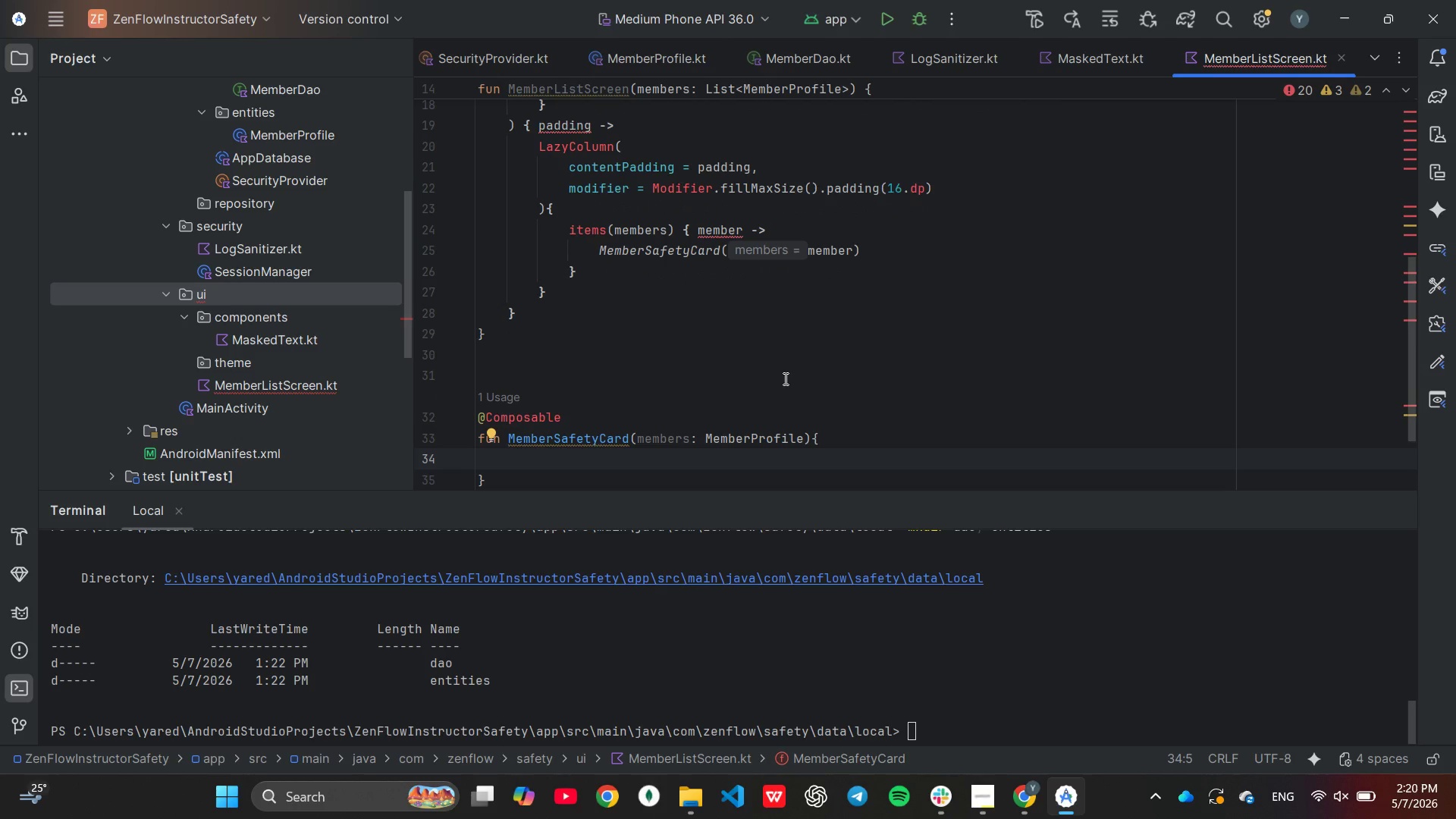 
scroll: coordinate [795, 337], scroll_direction: down, amount: 2.0
 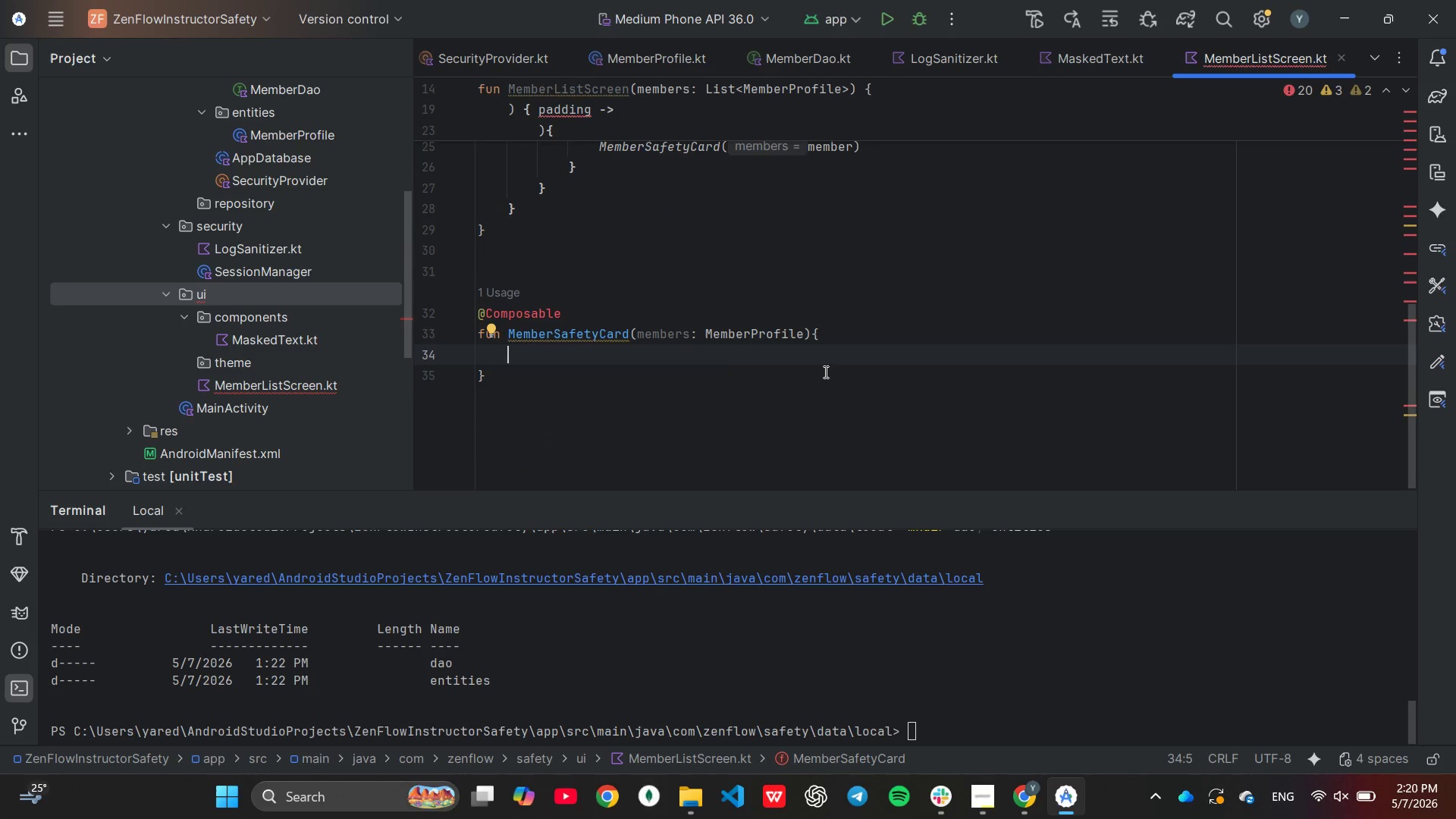 
type(Card()
 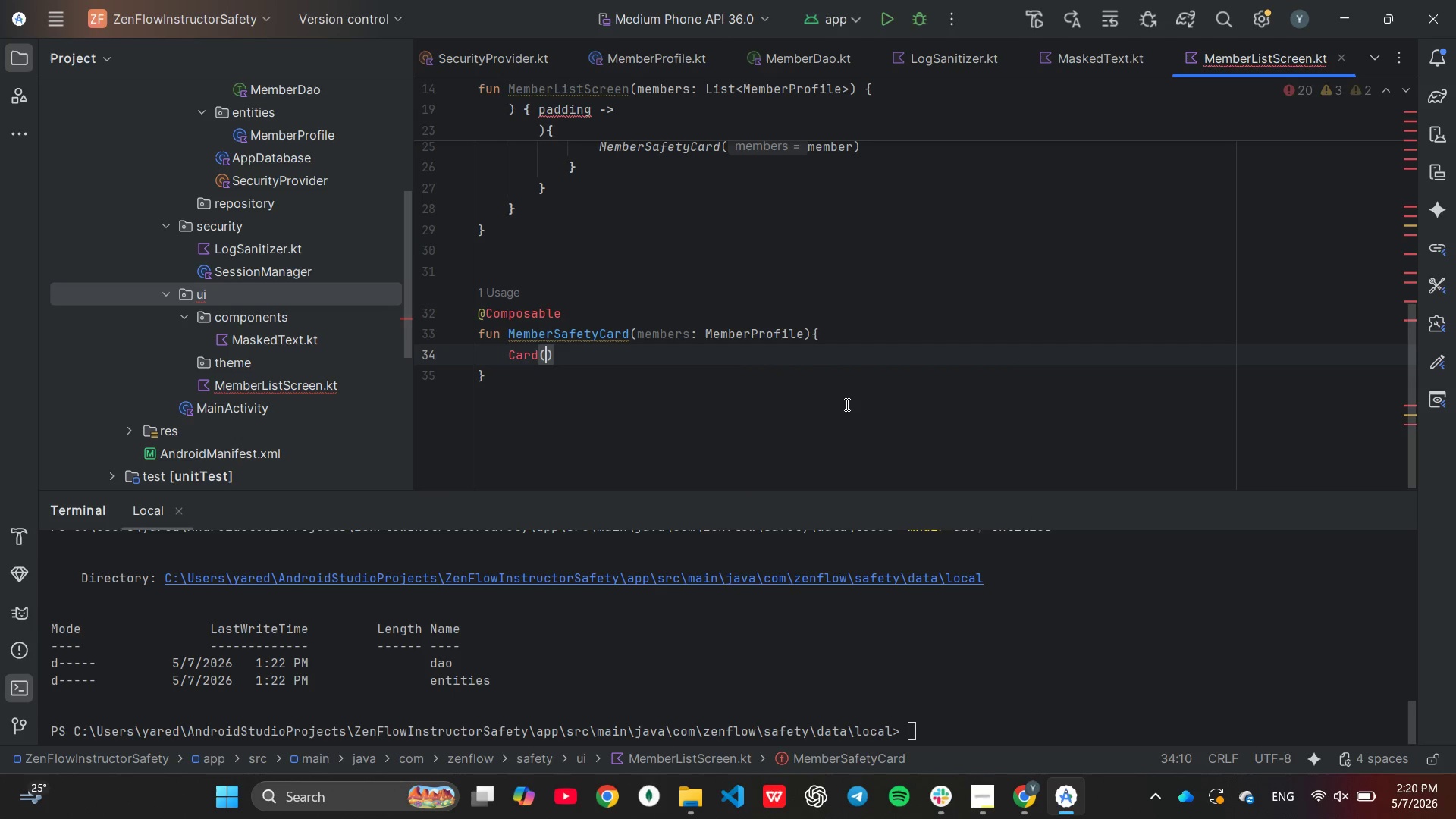 
key(Enter)
 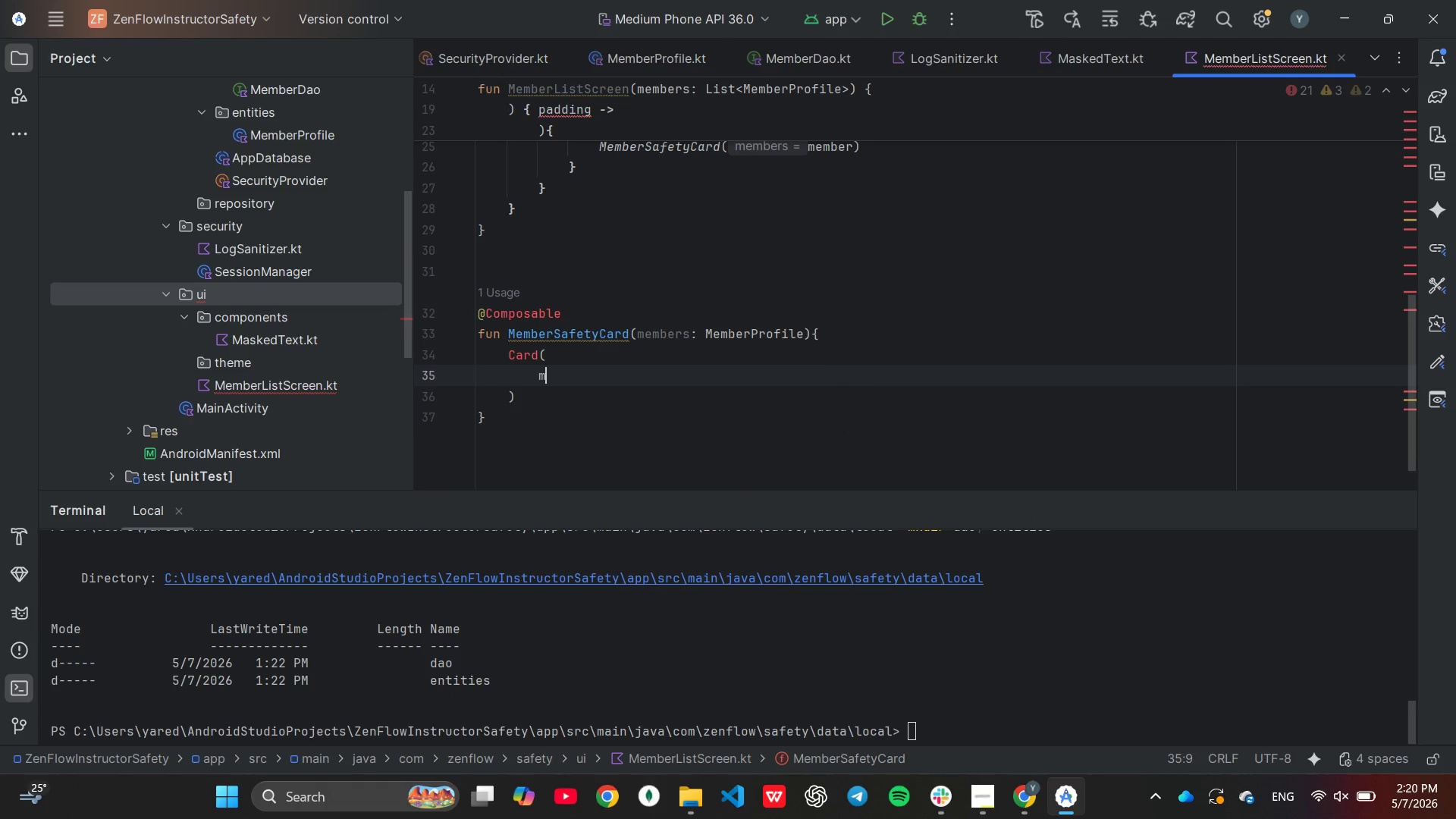 
type(mdo)
key(Backspace)
key(Backspace)
type(odifier =)
key(Tab)
 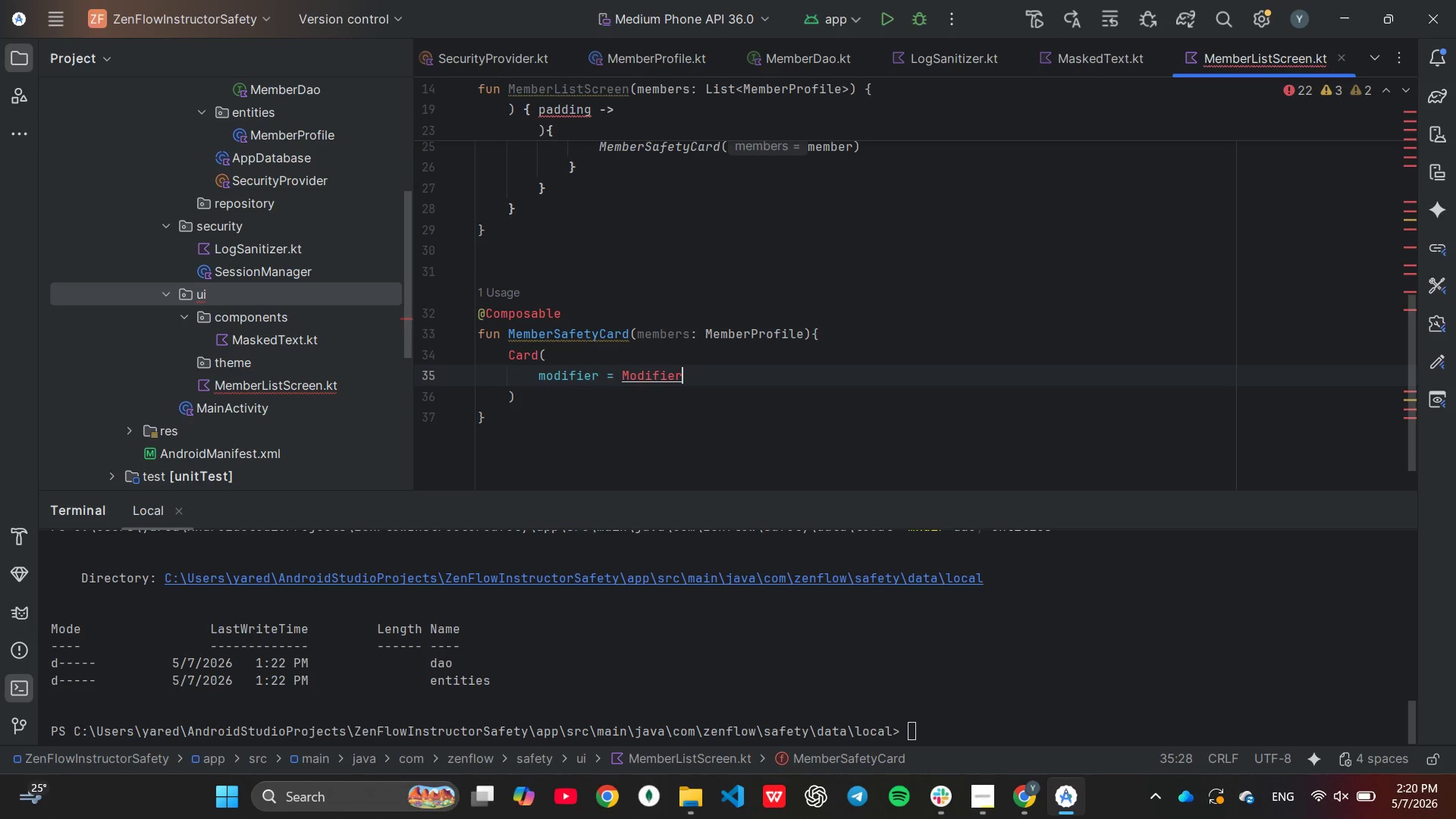 
key(Enter)
 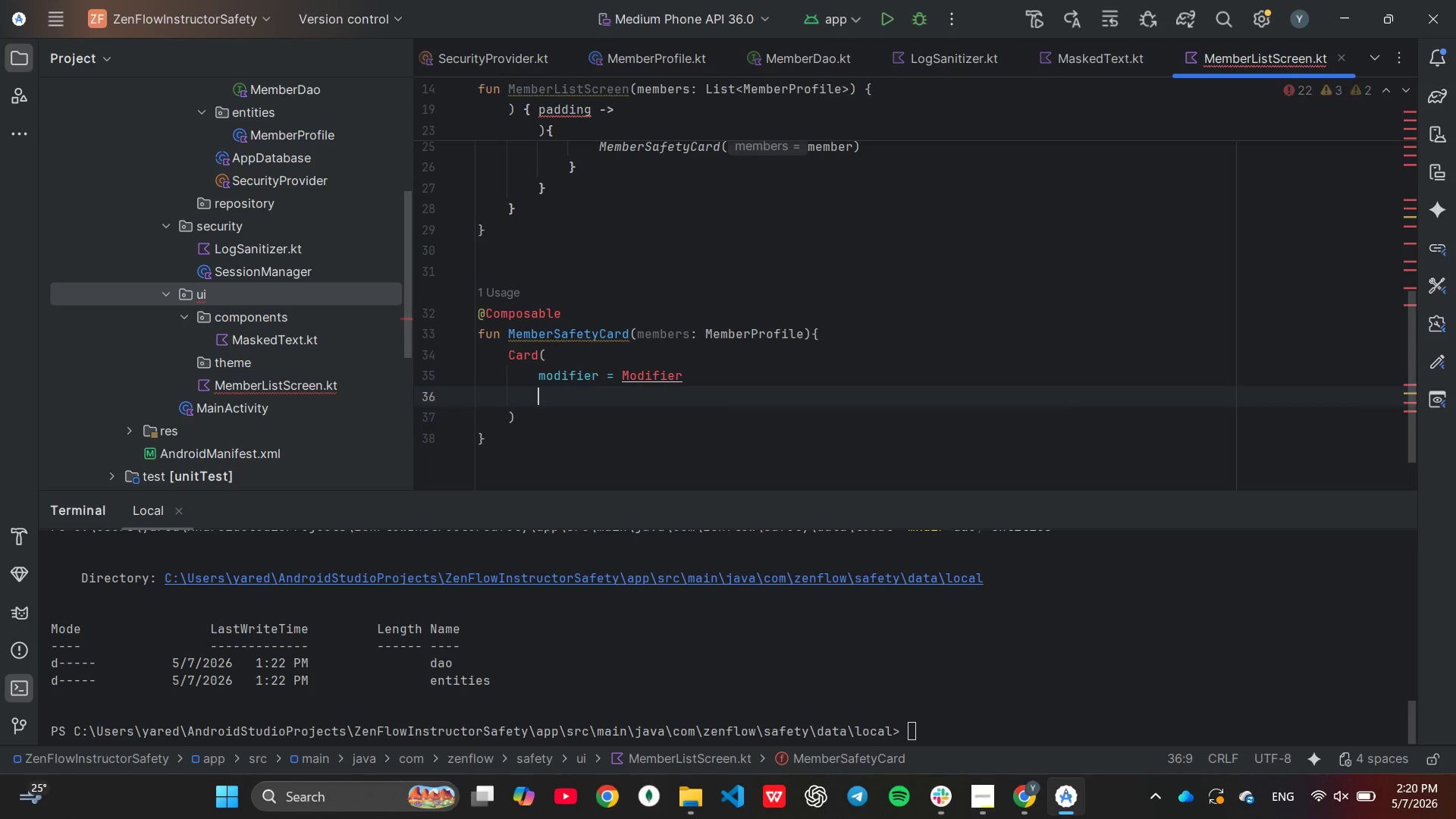 
type(.fillMaxWidth()
 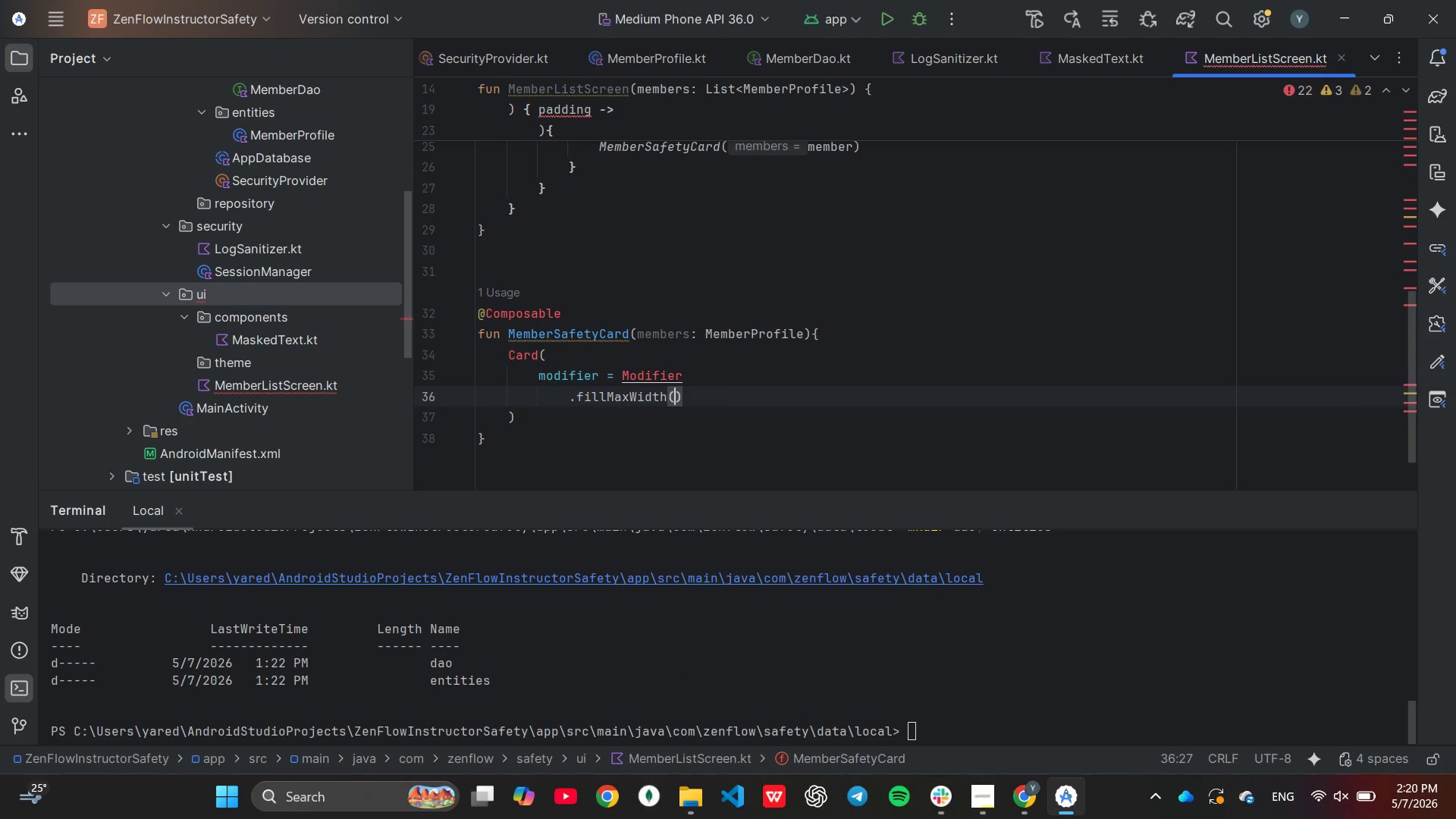 
key(ArrowRight)
 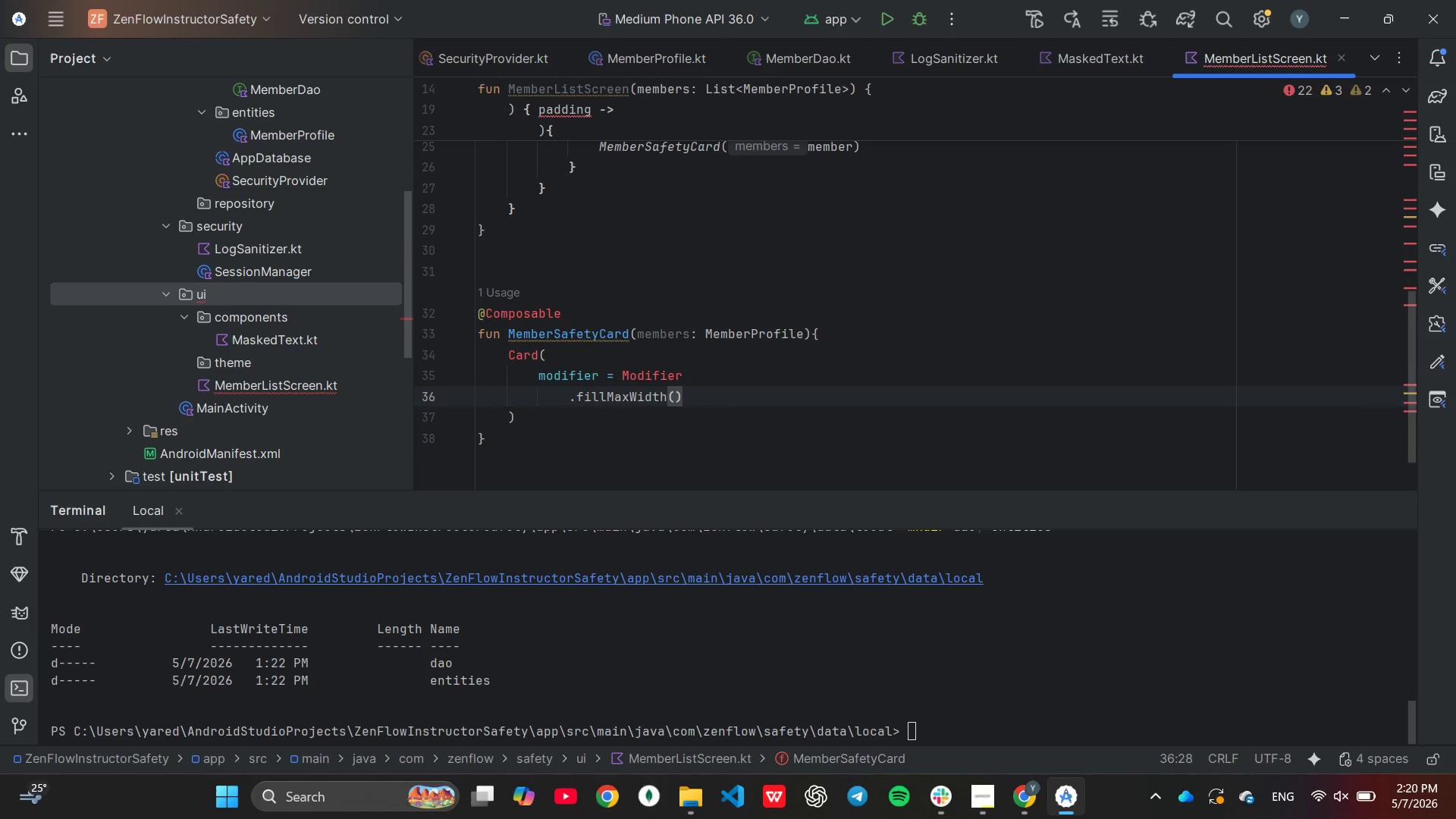 
key(Enter)
 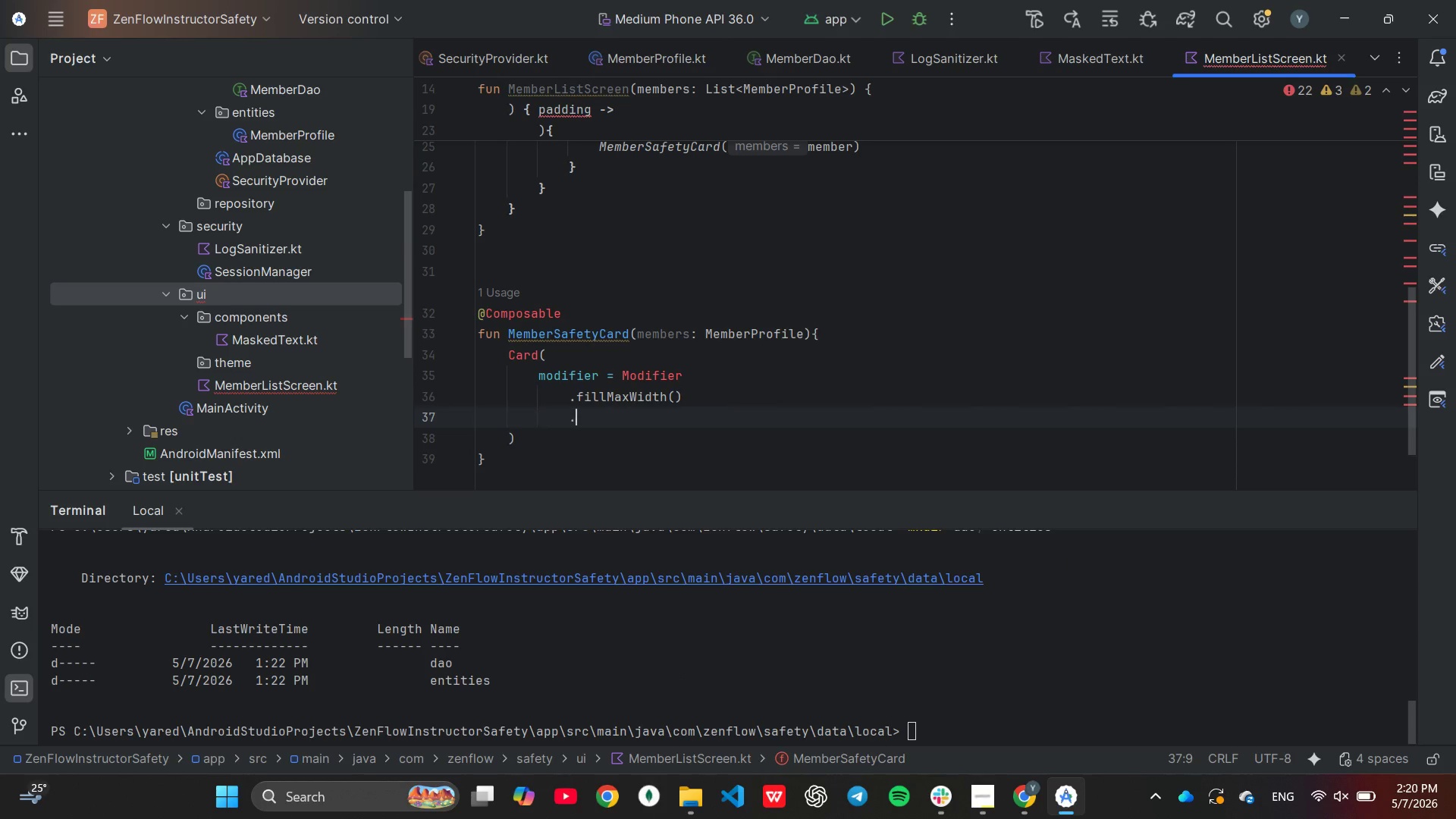 
type(.padding(vertical=8.dp)
 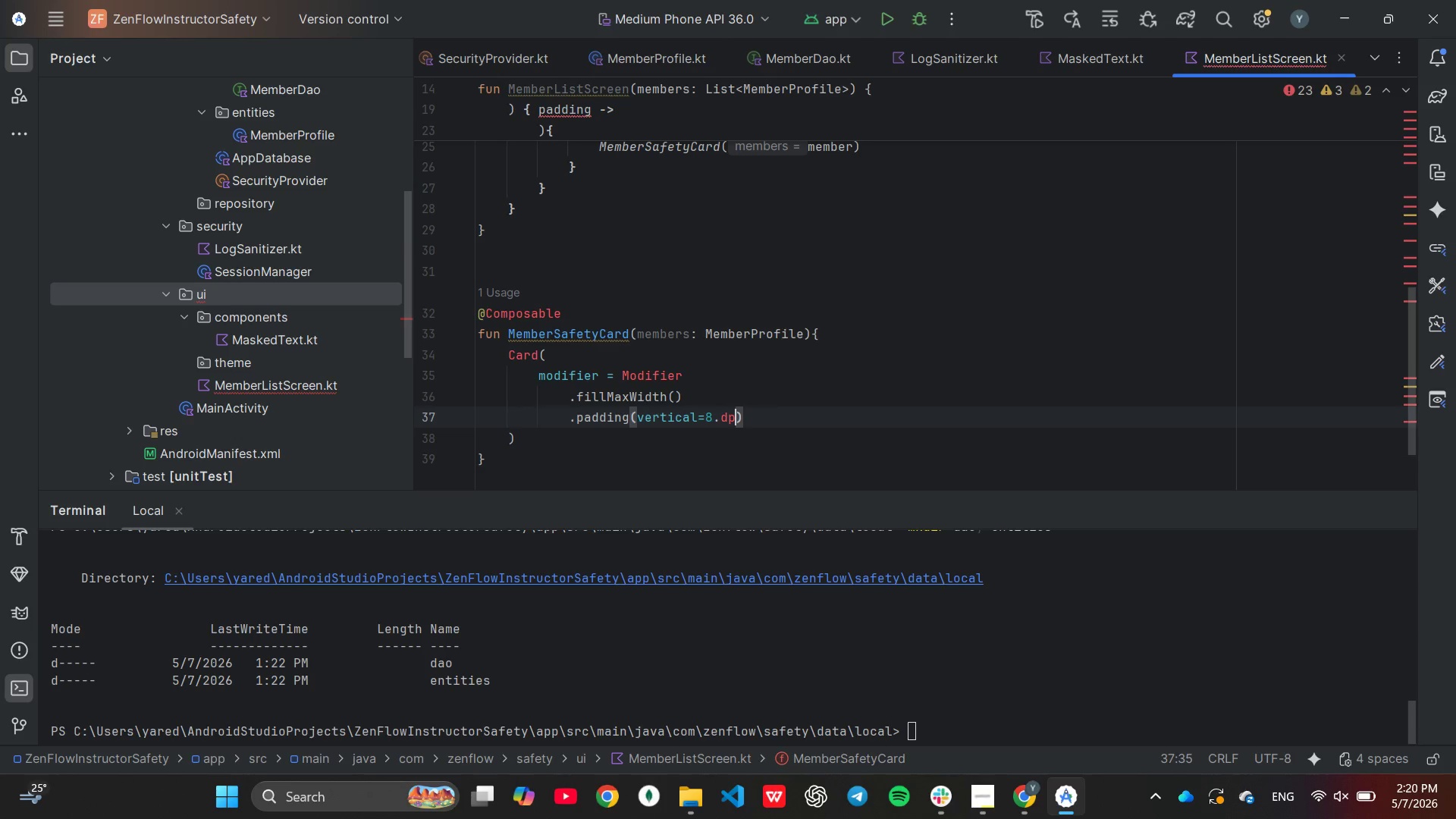 
key(ArrowRight)
 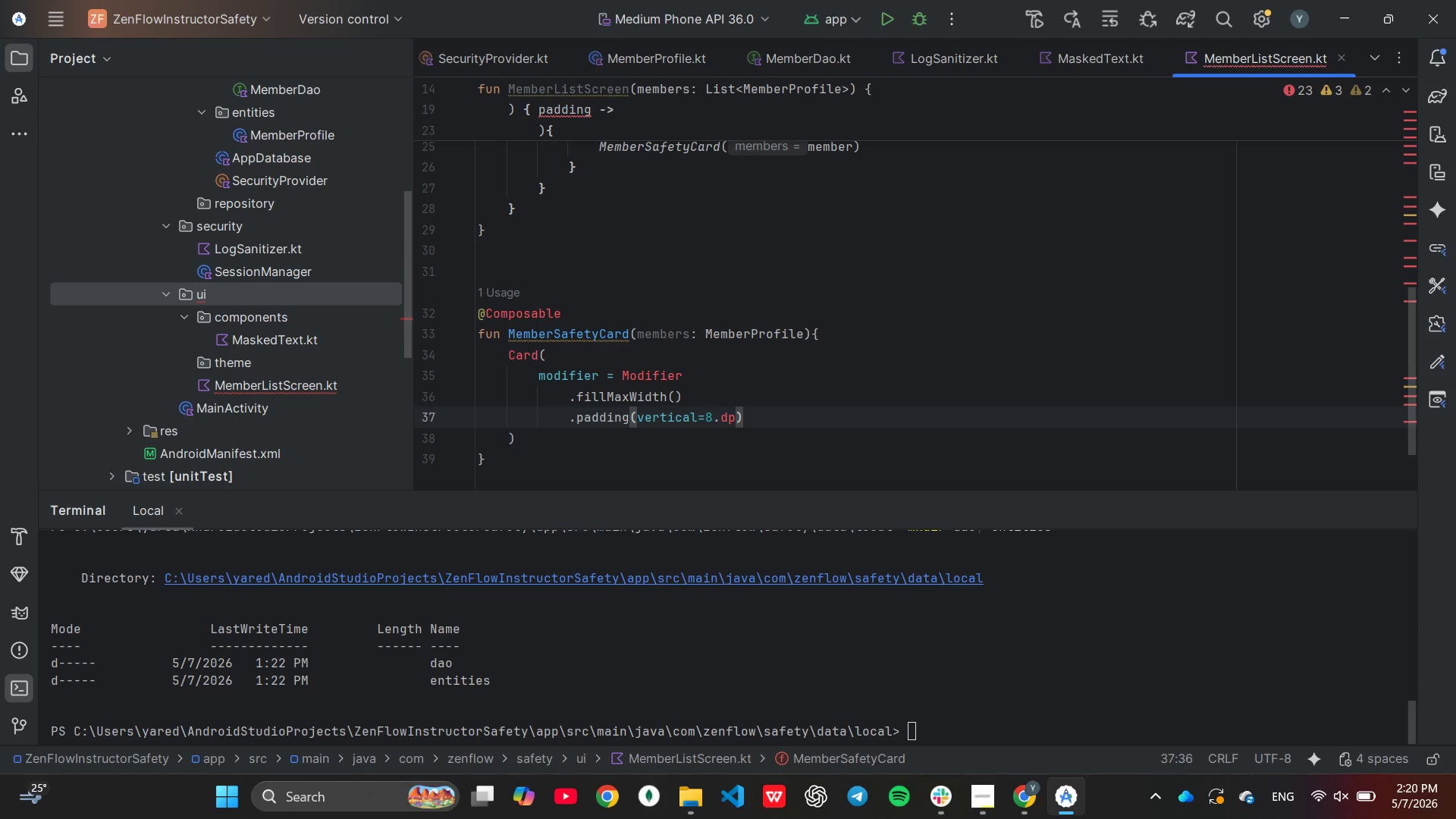 
key(Comma)
 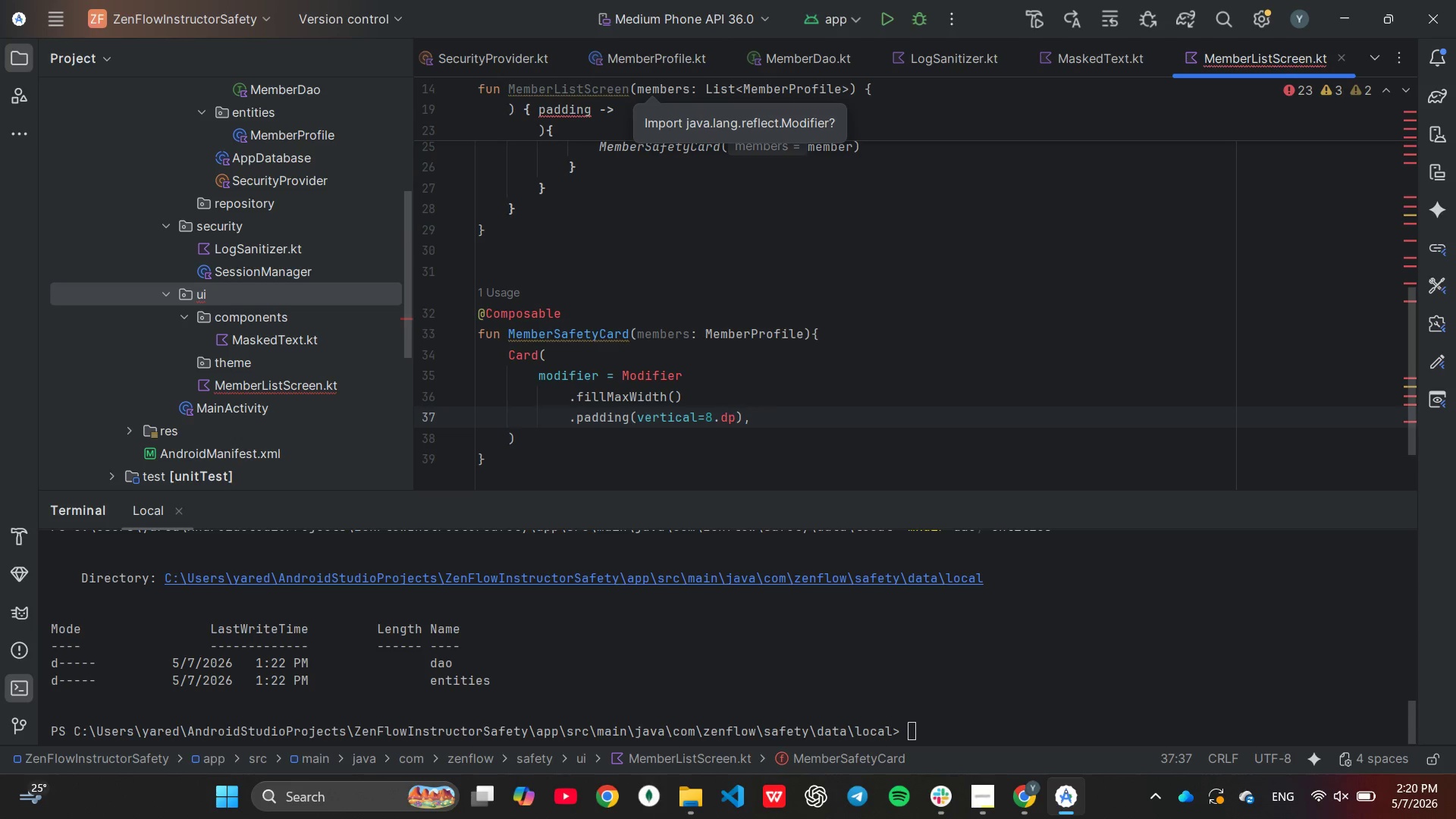 
key(Enter)
 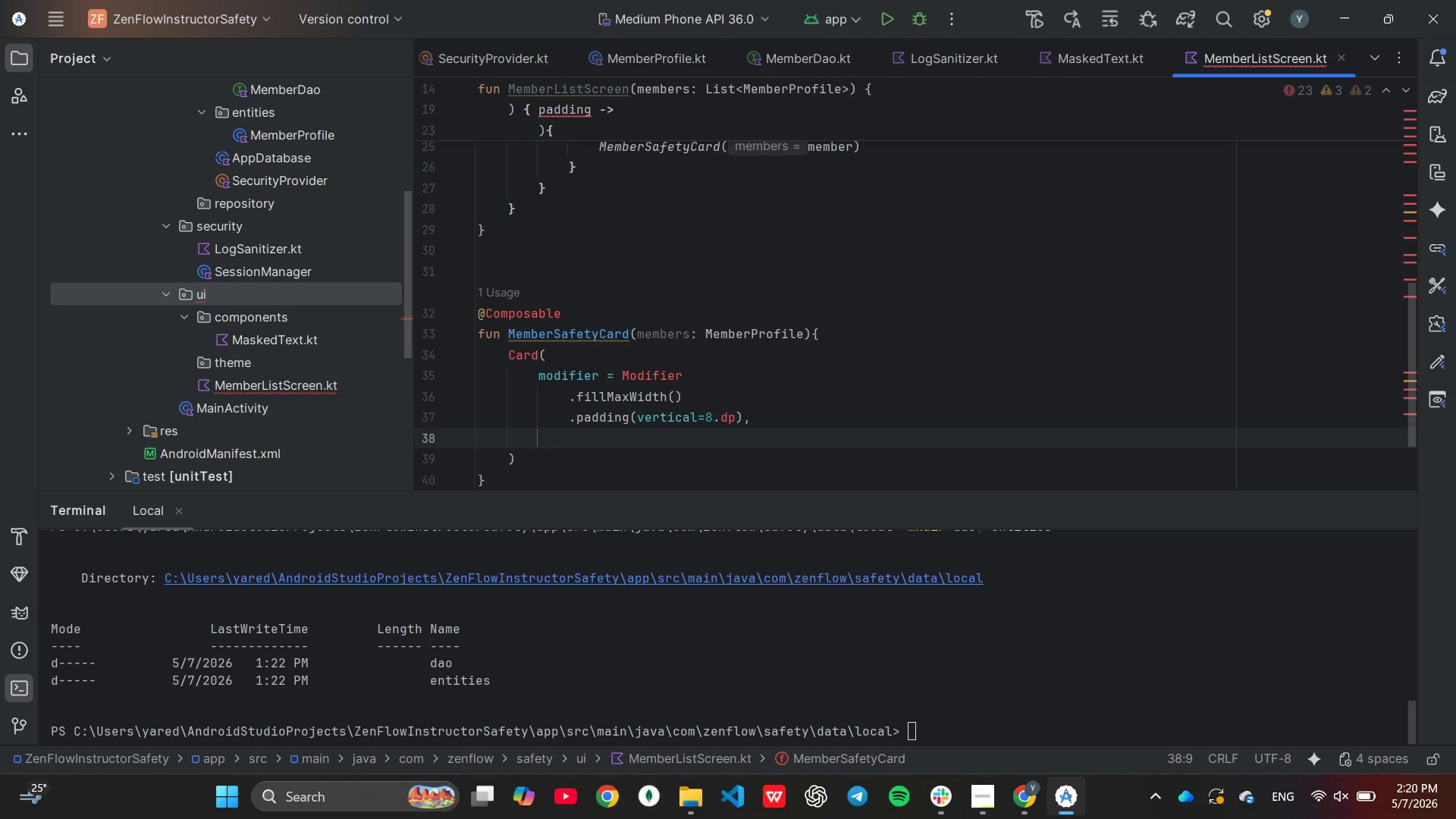 
type(elevation = )
key(Tab)
 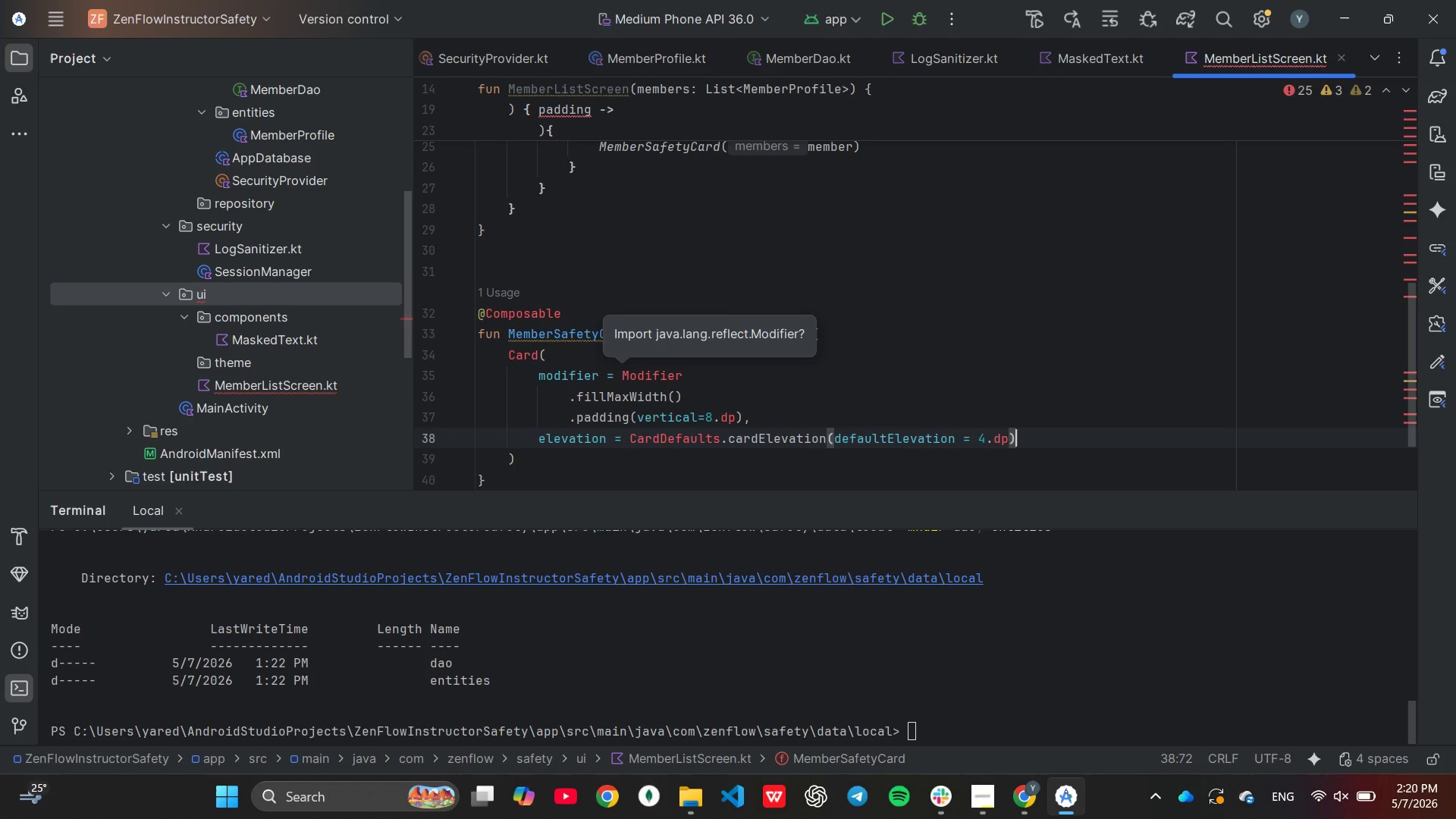 
wait(5.67)
 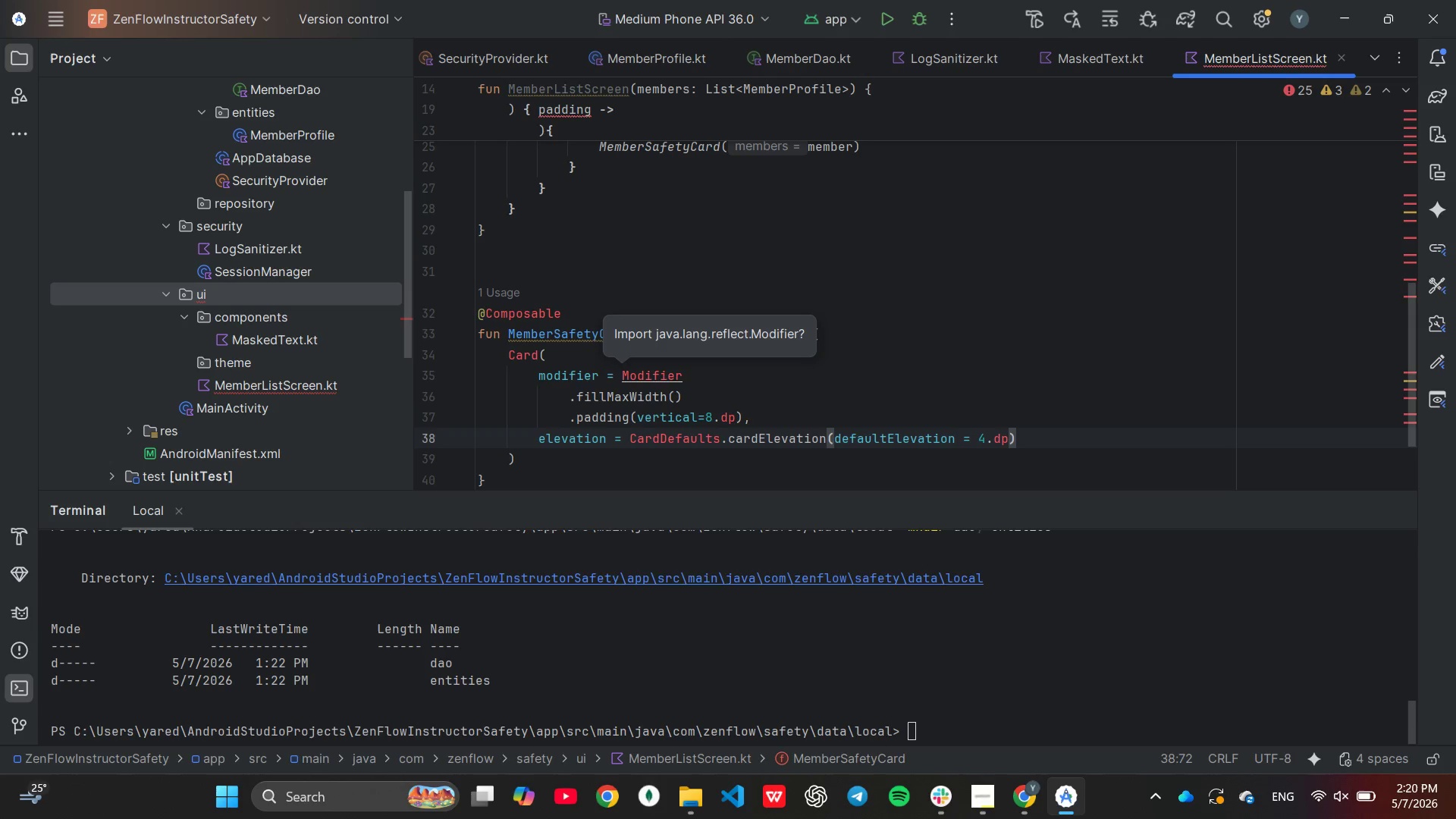 
key(ArrowLeft)
 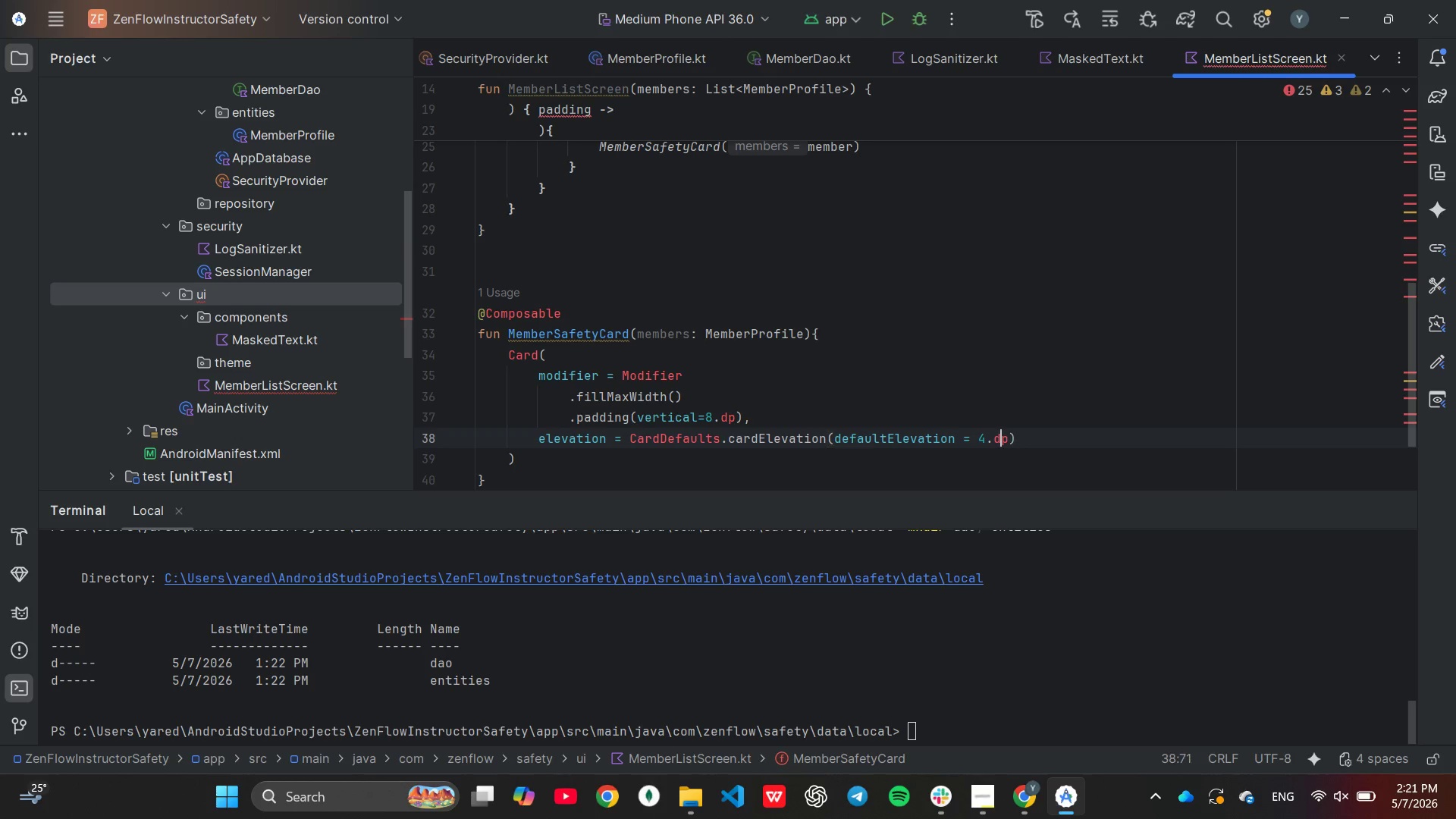 
key(ArrowLeft)
 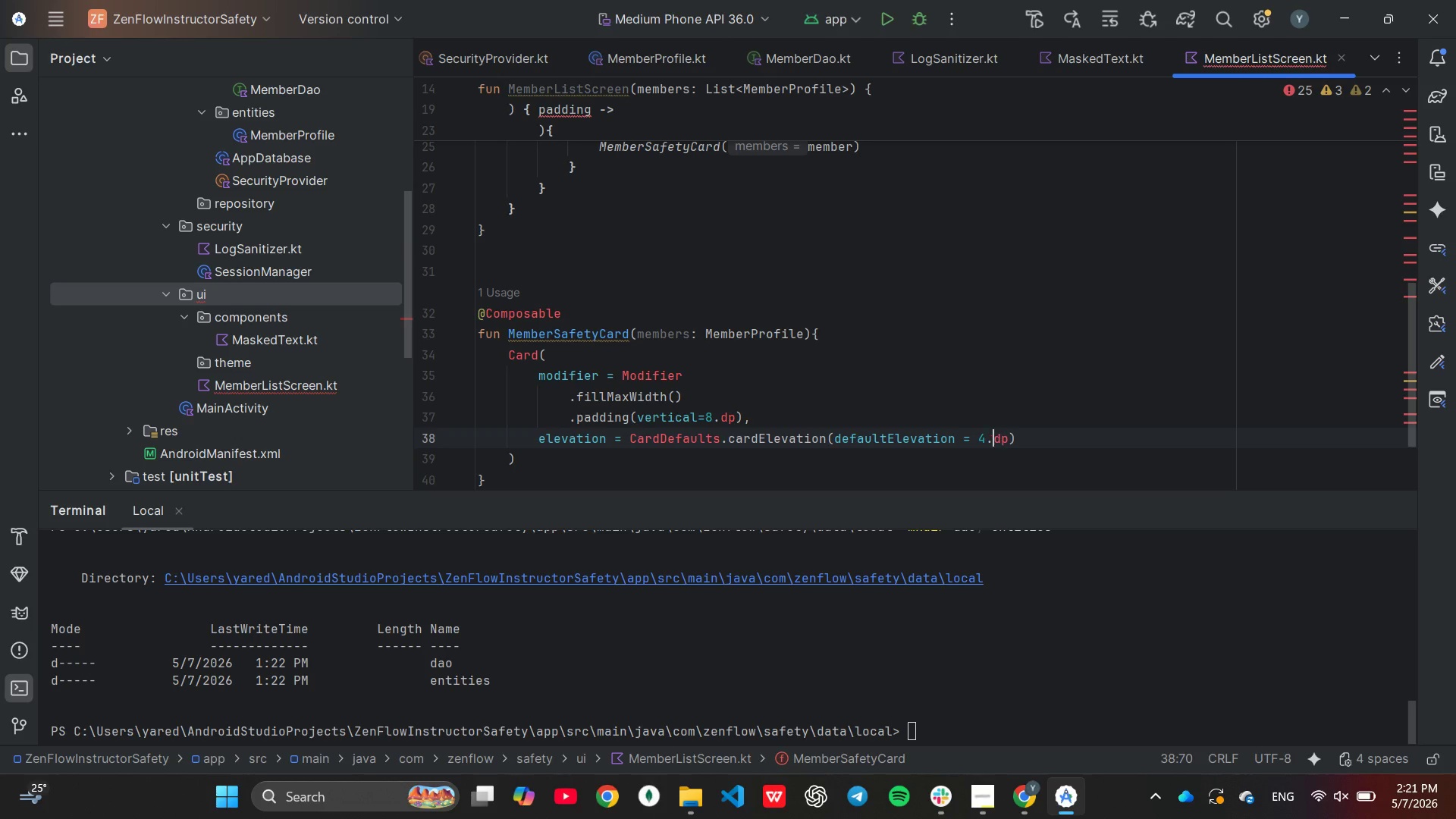 
key(ArrowLeft)
 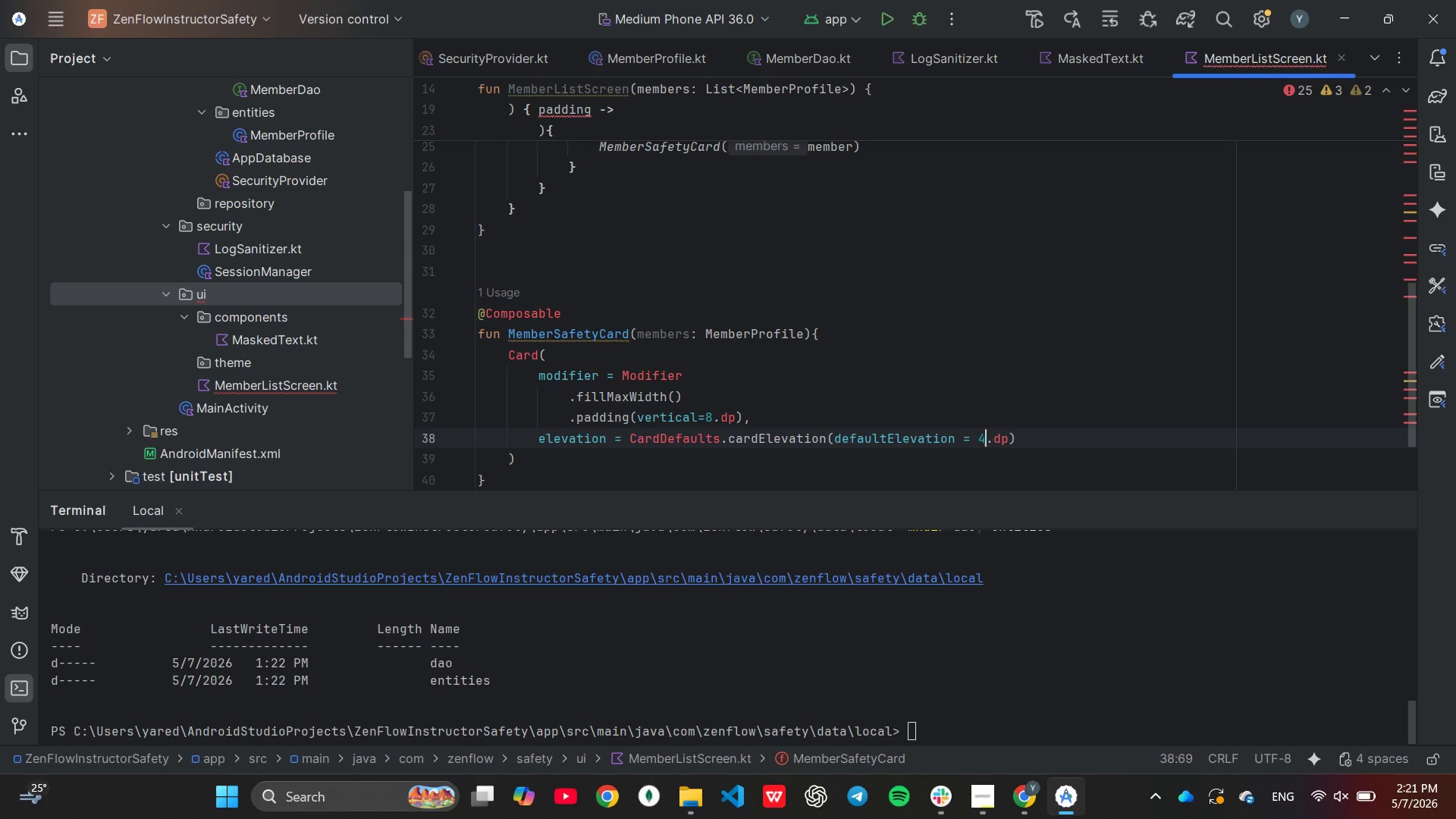 
key(ArrowLeft)
 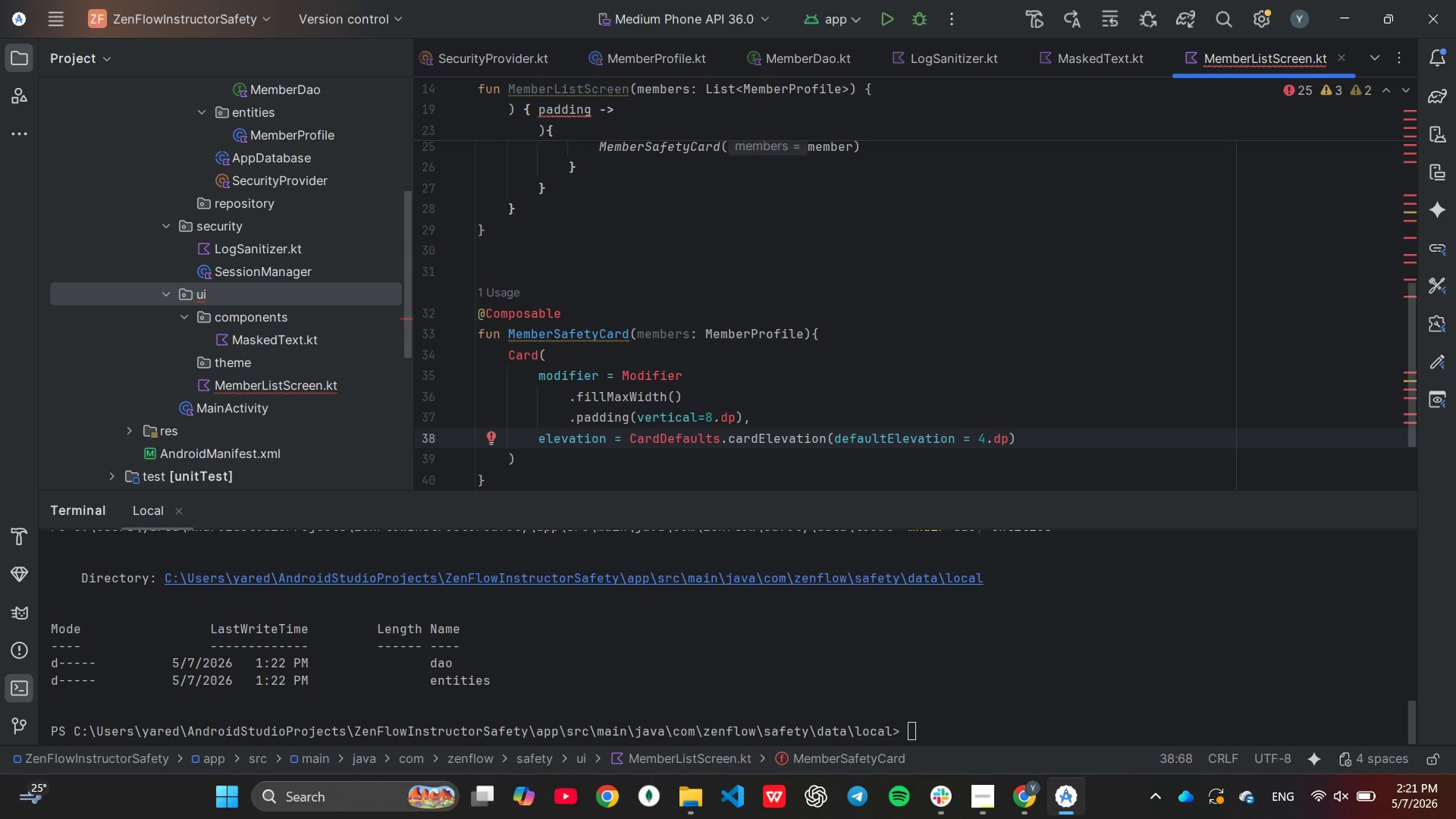 
key(Backspace)
 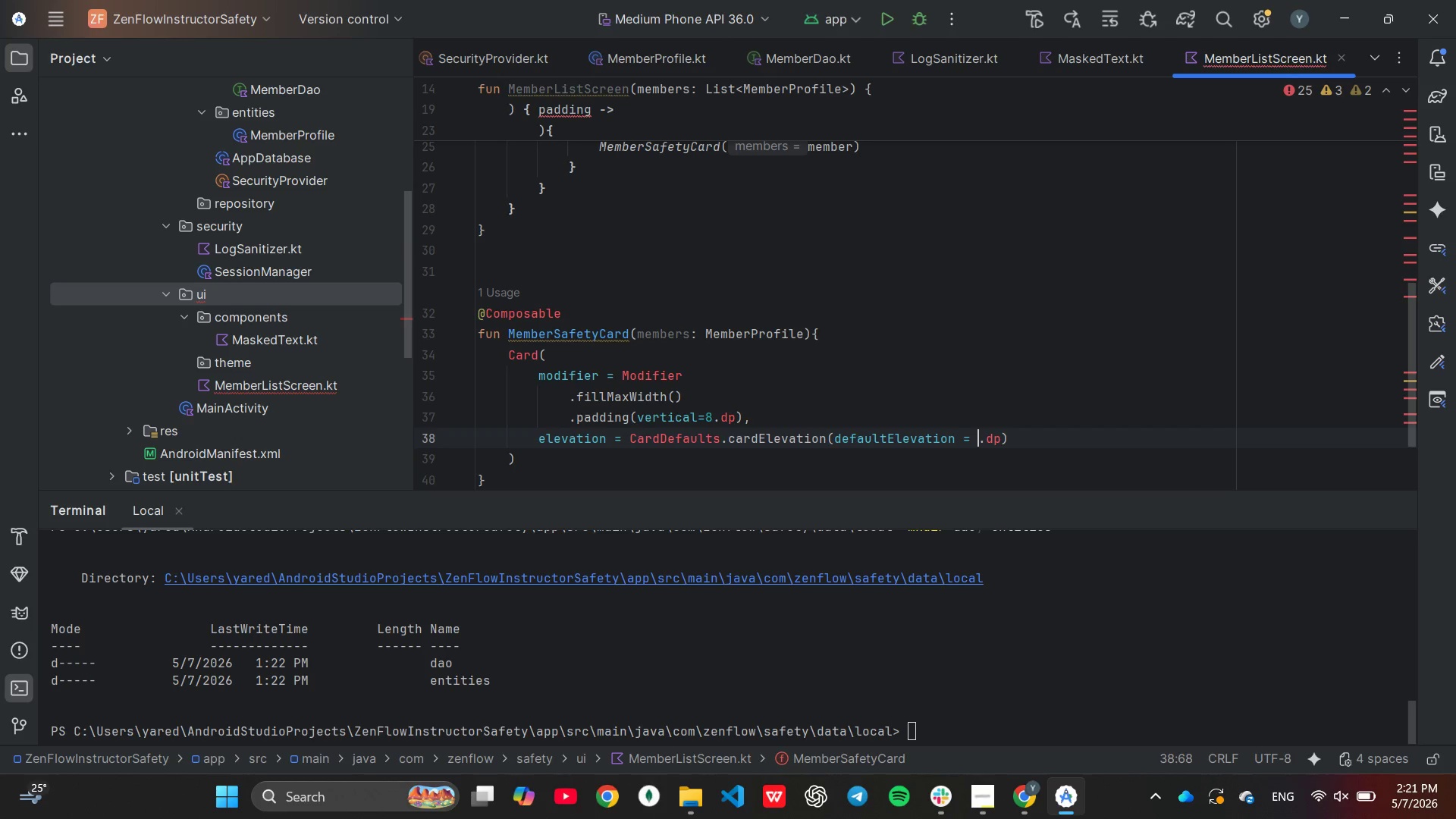 
key(2)
 